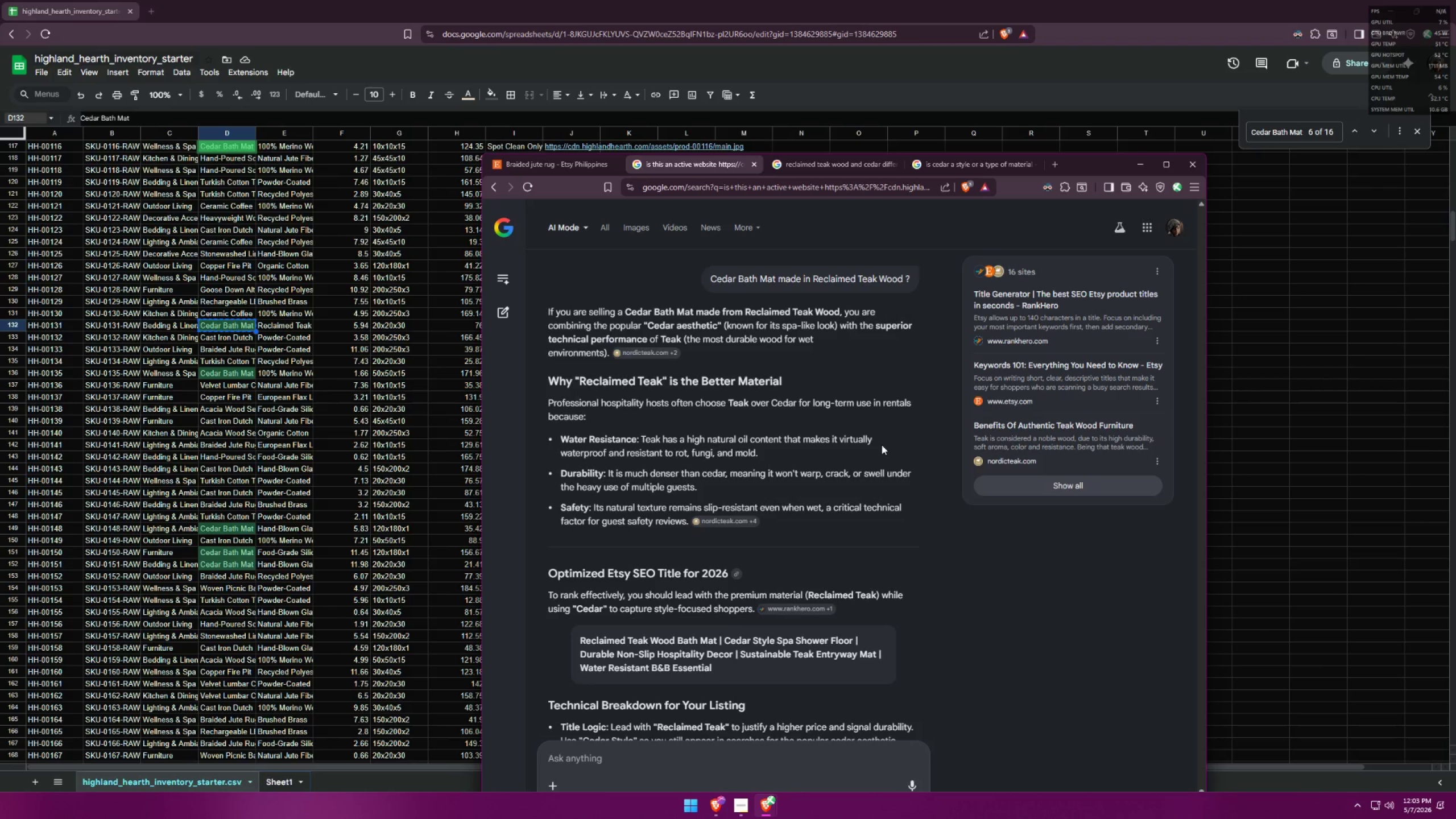 
wait(60.55)
 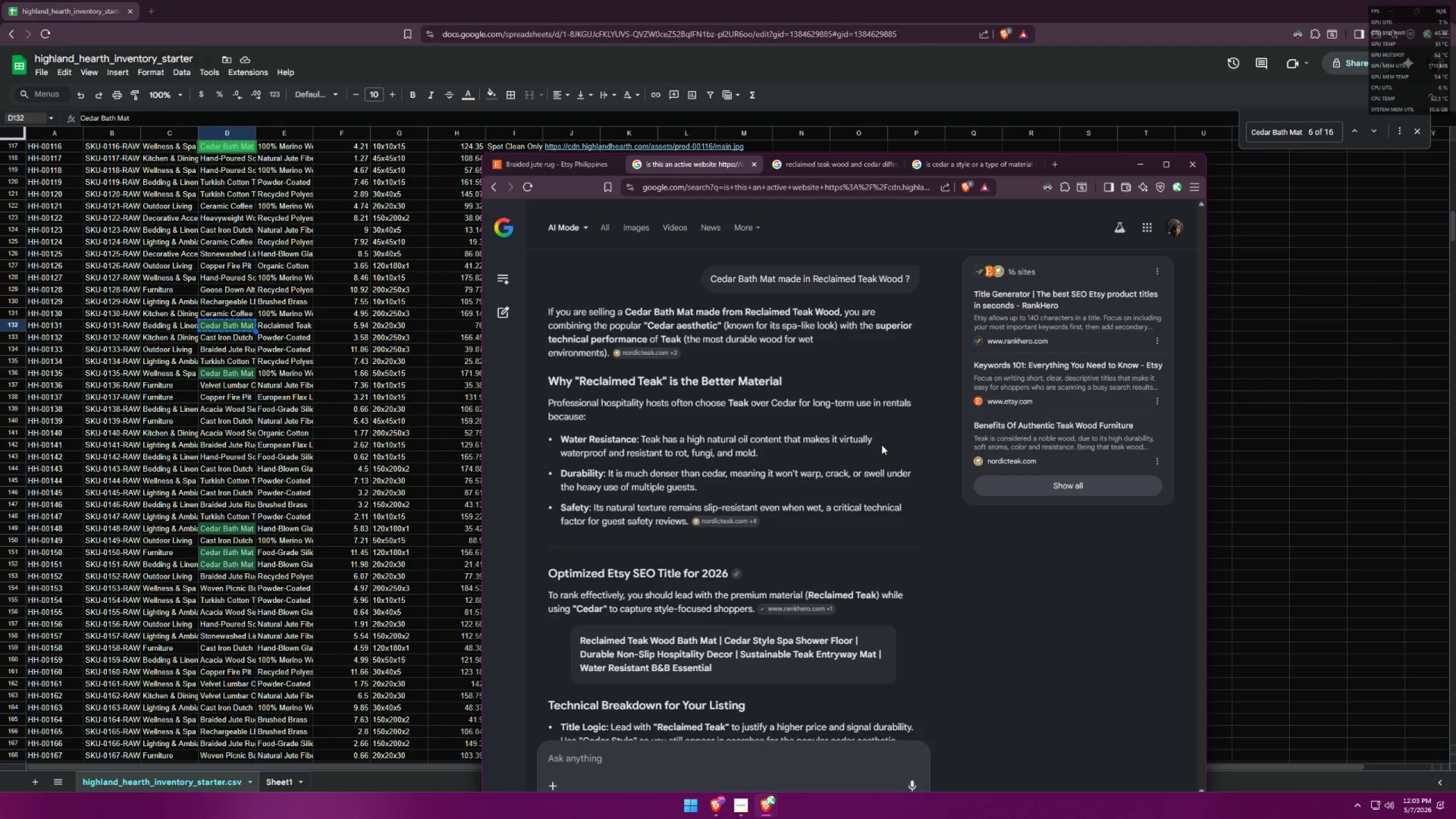 
scroll: coordinate [904, 502], scroll_direction: down, amount: 1.0
 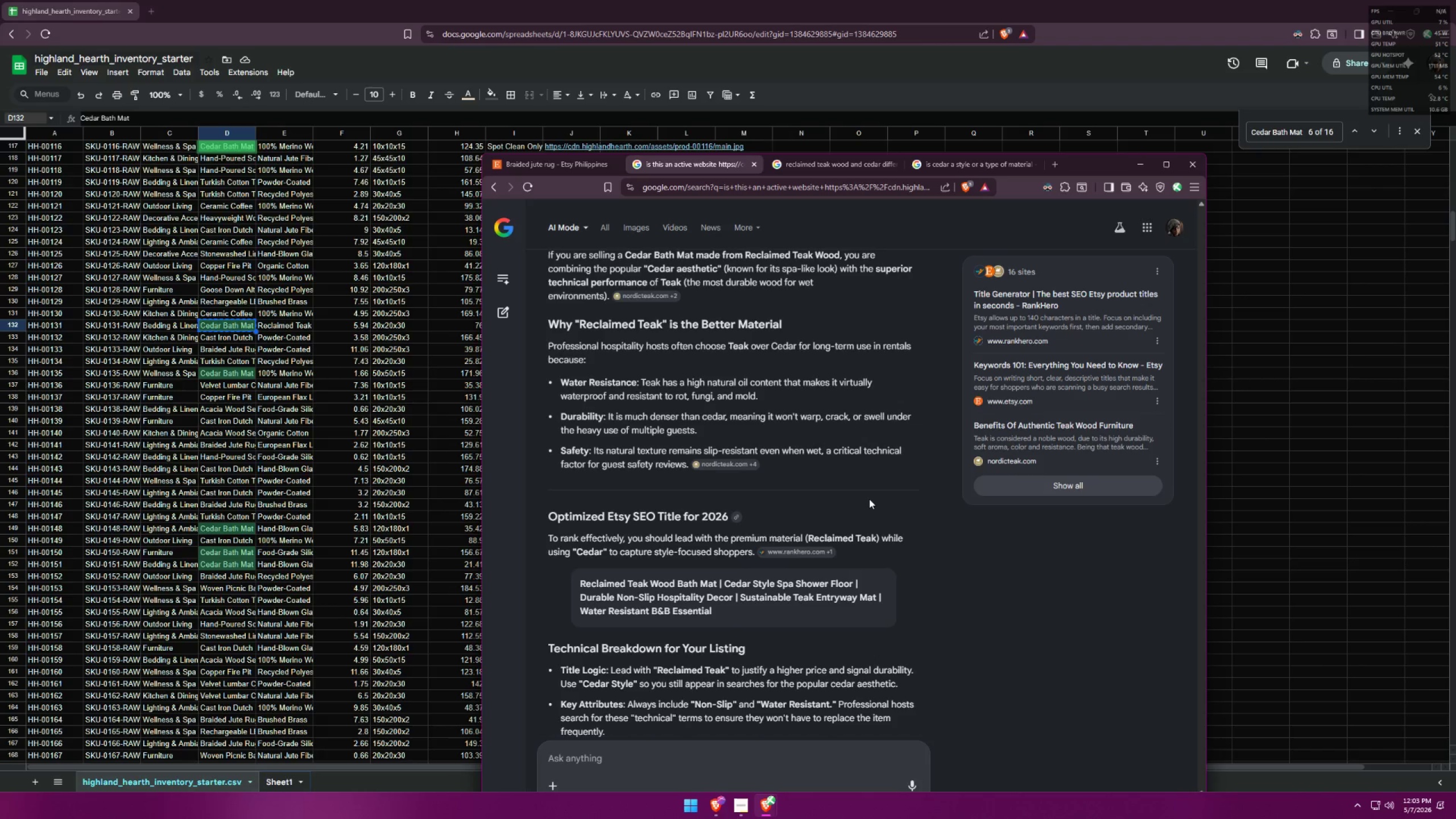 
mouse_move([894, 493])
 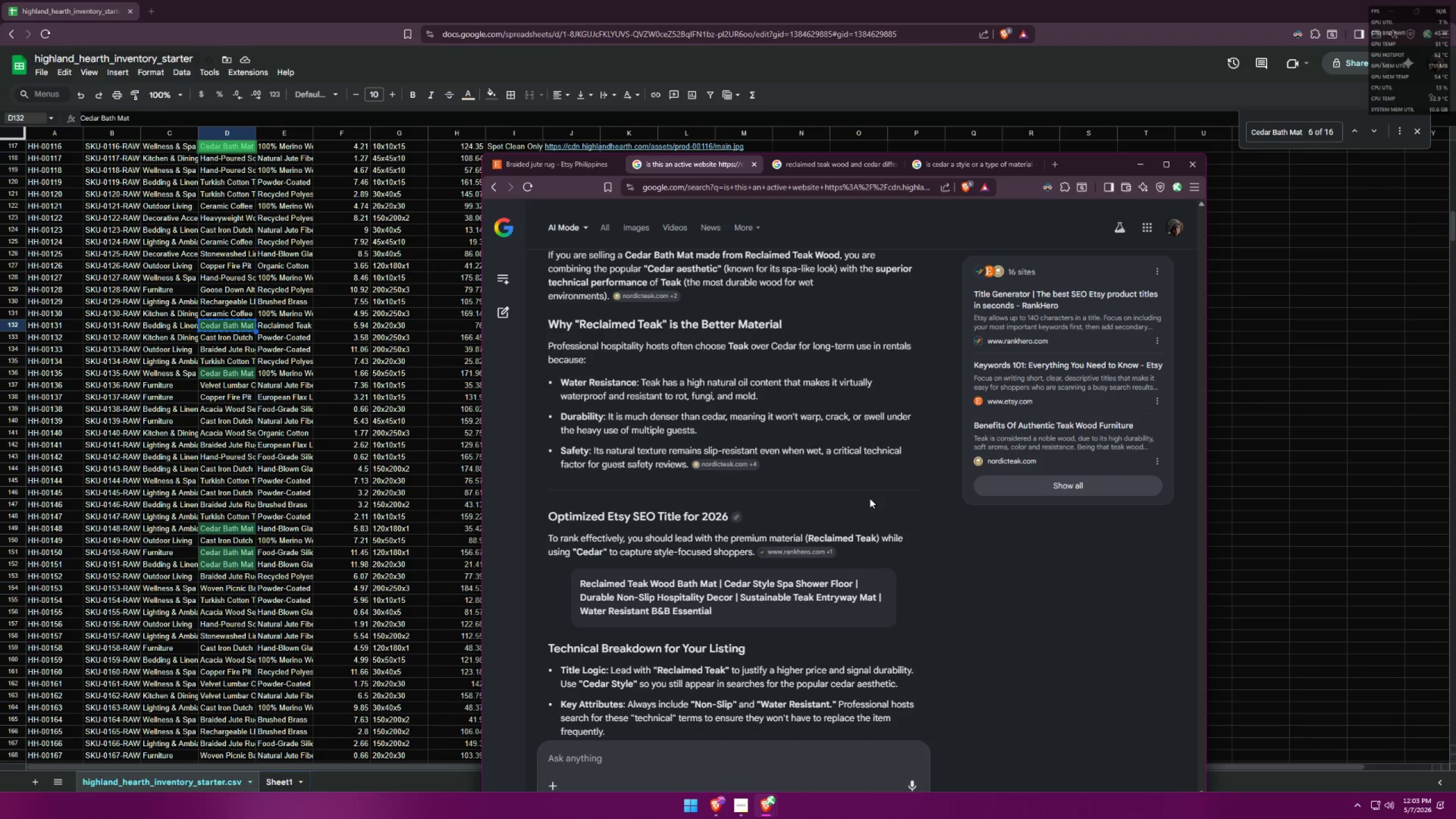 
left_click([529, 165])
 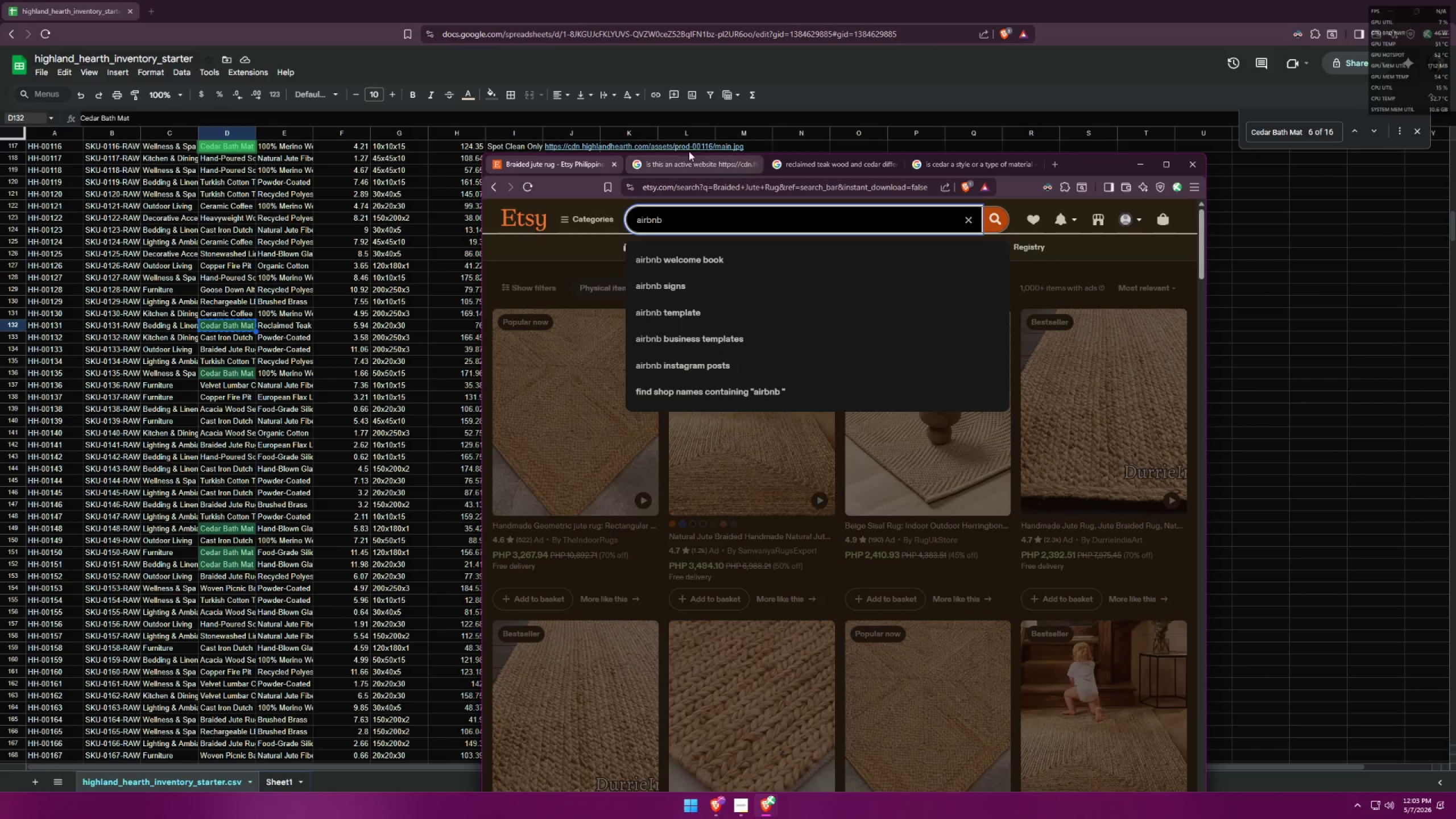 
left_click([690, 160])
 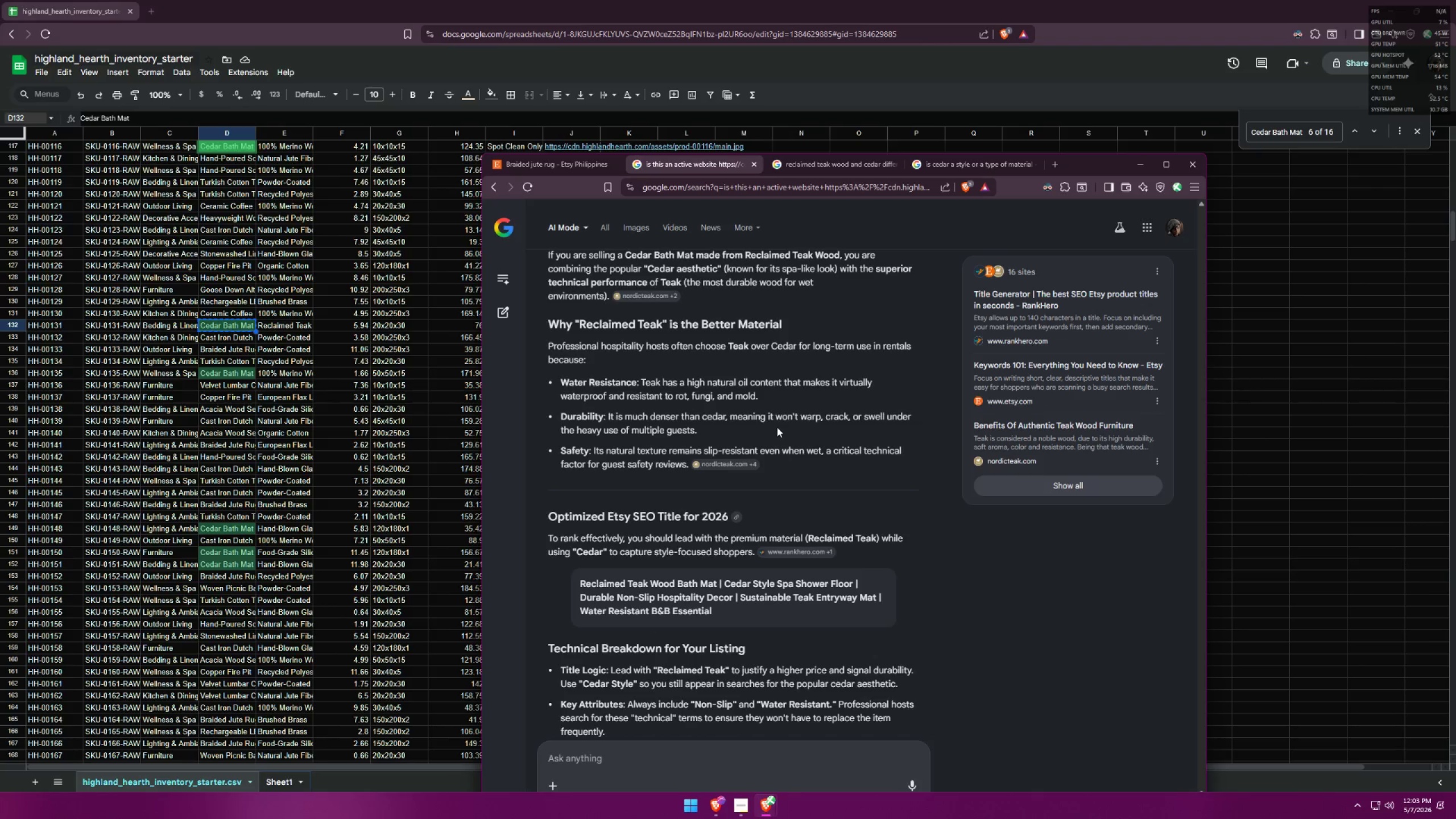 
wait(19.45)
 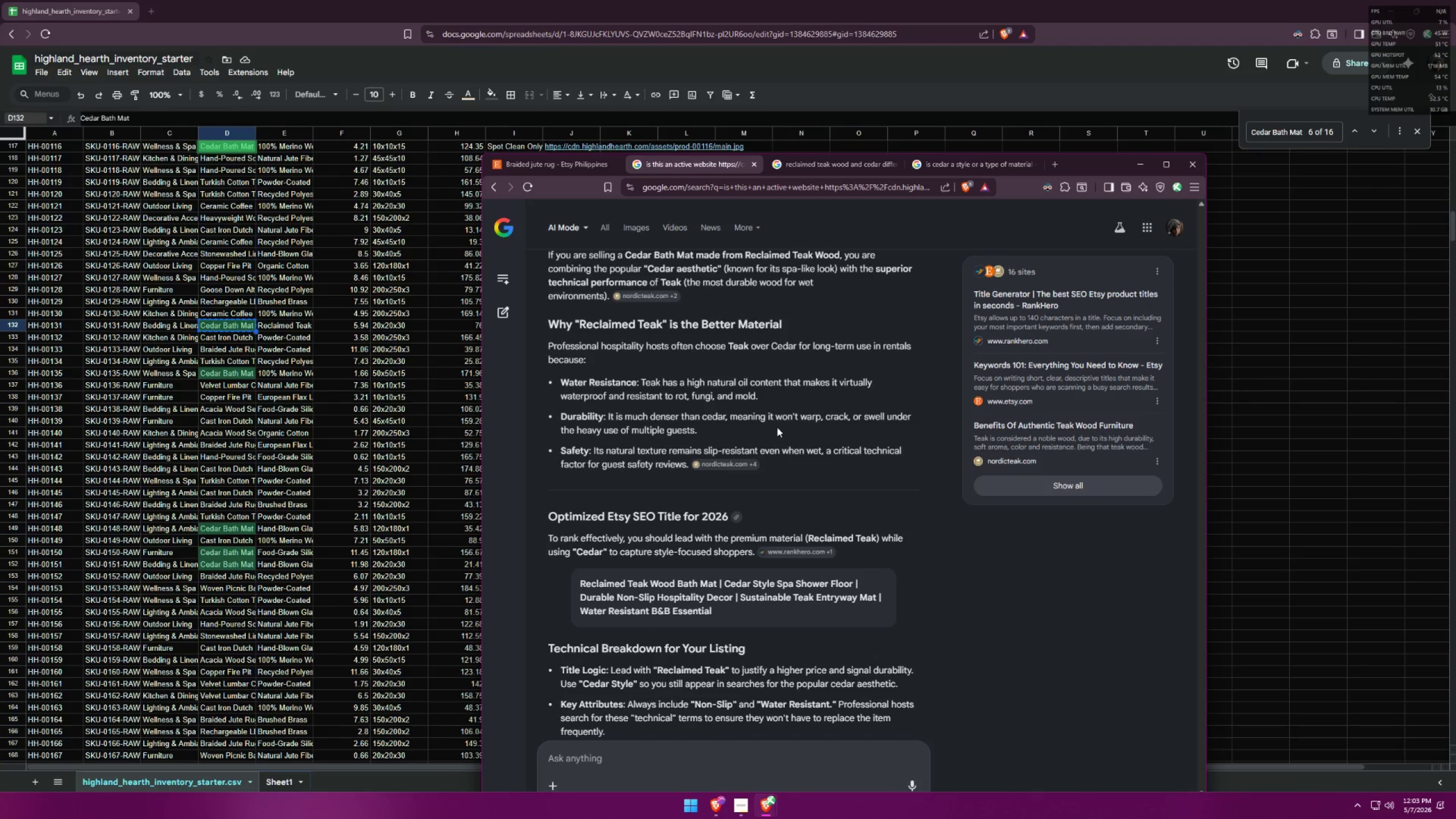 
left_click([883, 168])
 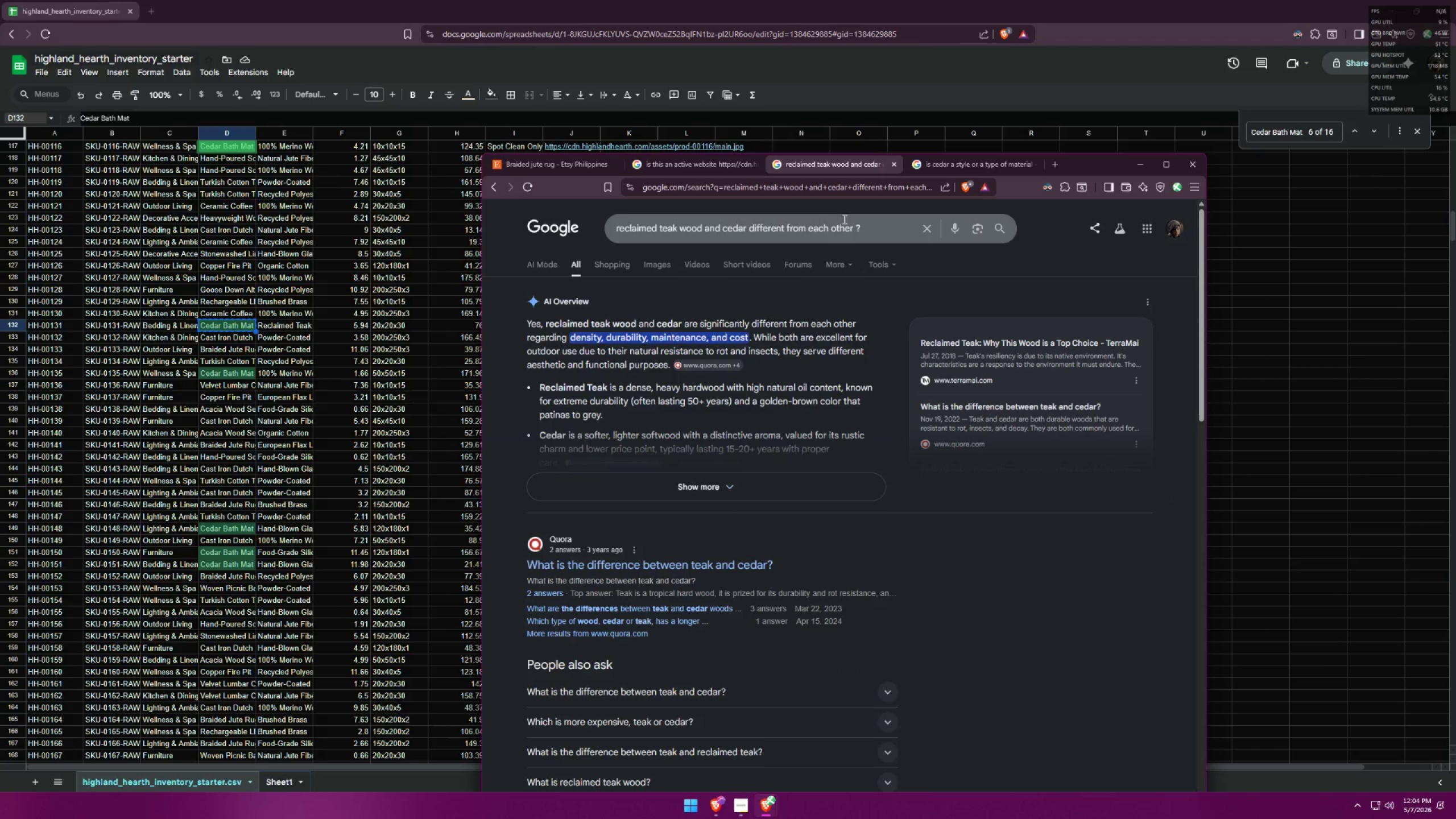 
left_click_drag(start_coordinate=[880, 229], to_coordinate=[677, 234])
 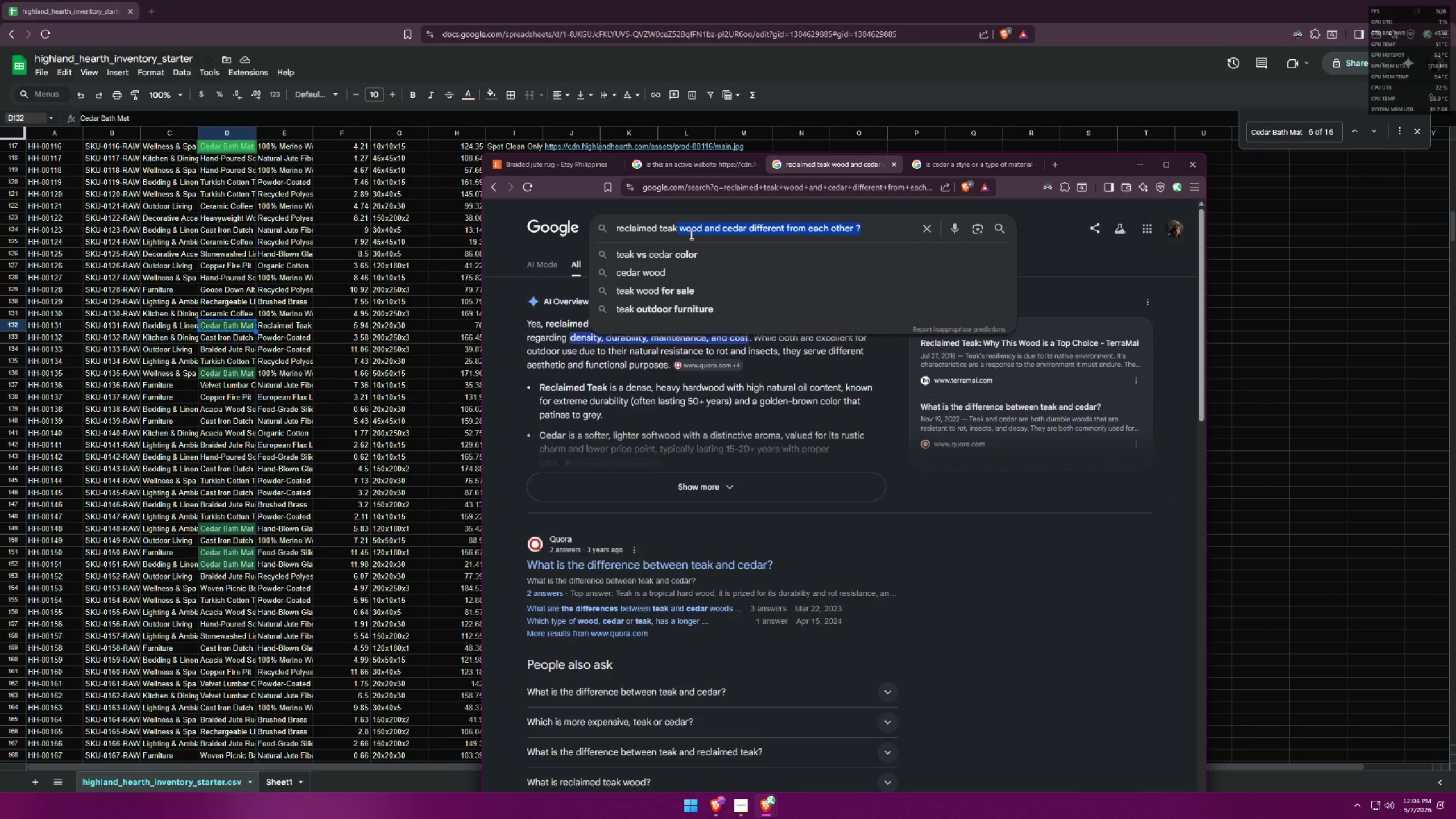 
key(Backspace)
 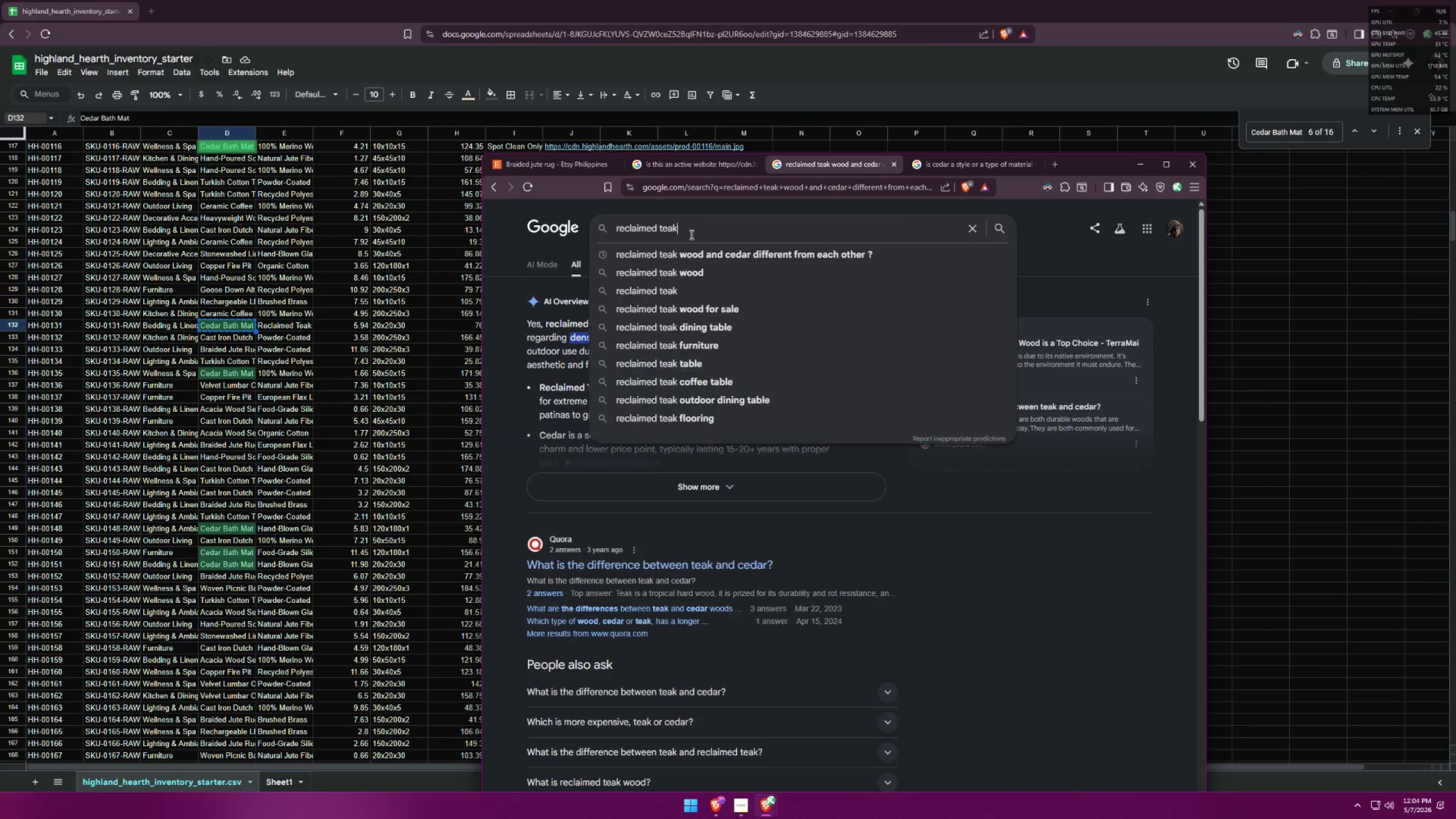 
key(Enter)
 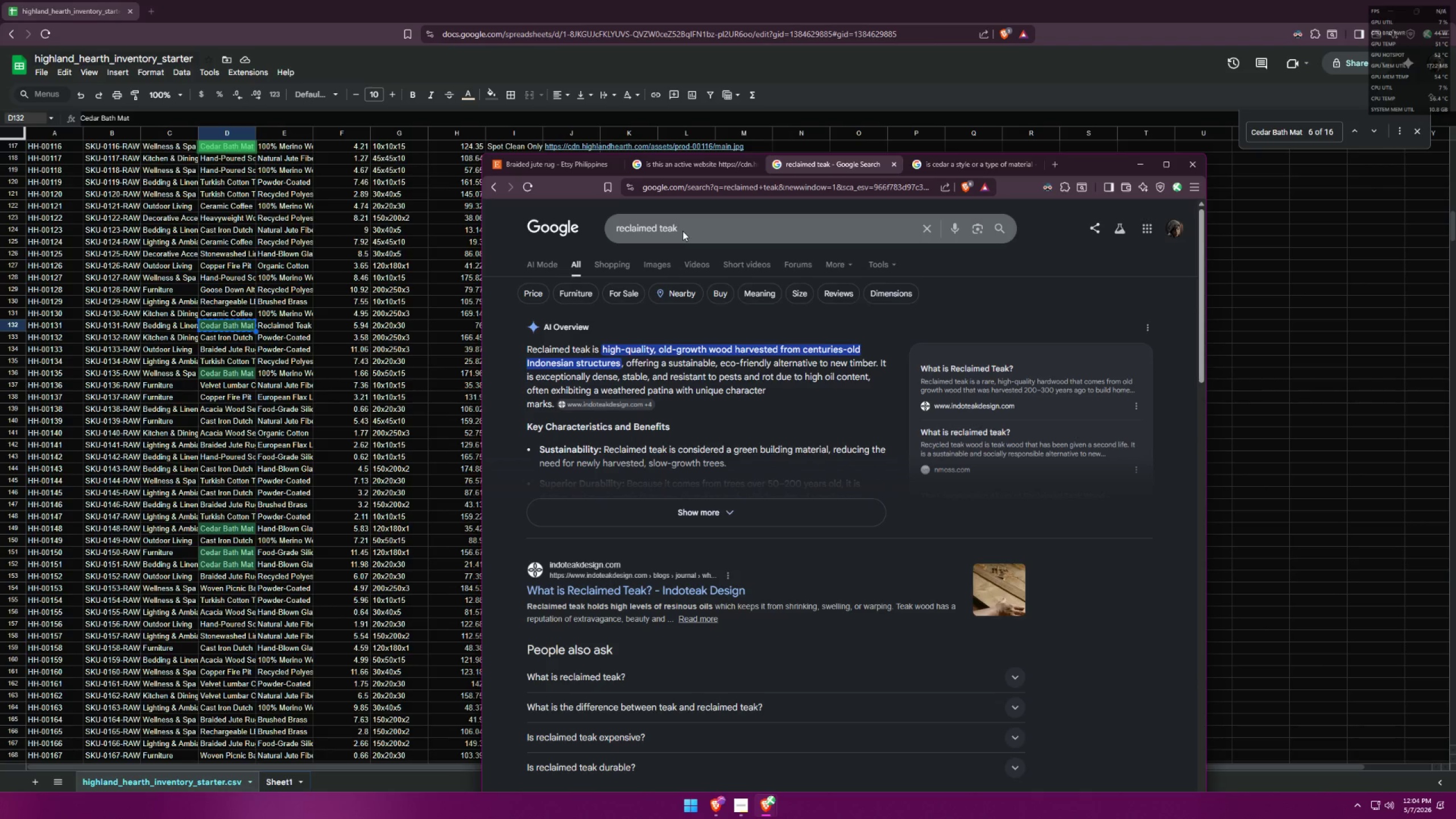 
wait(6.38)
 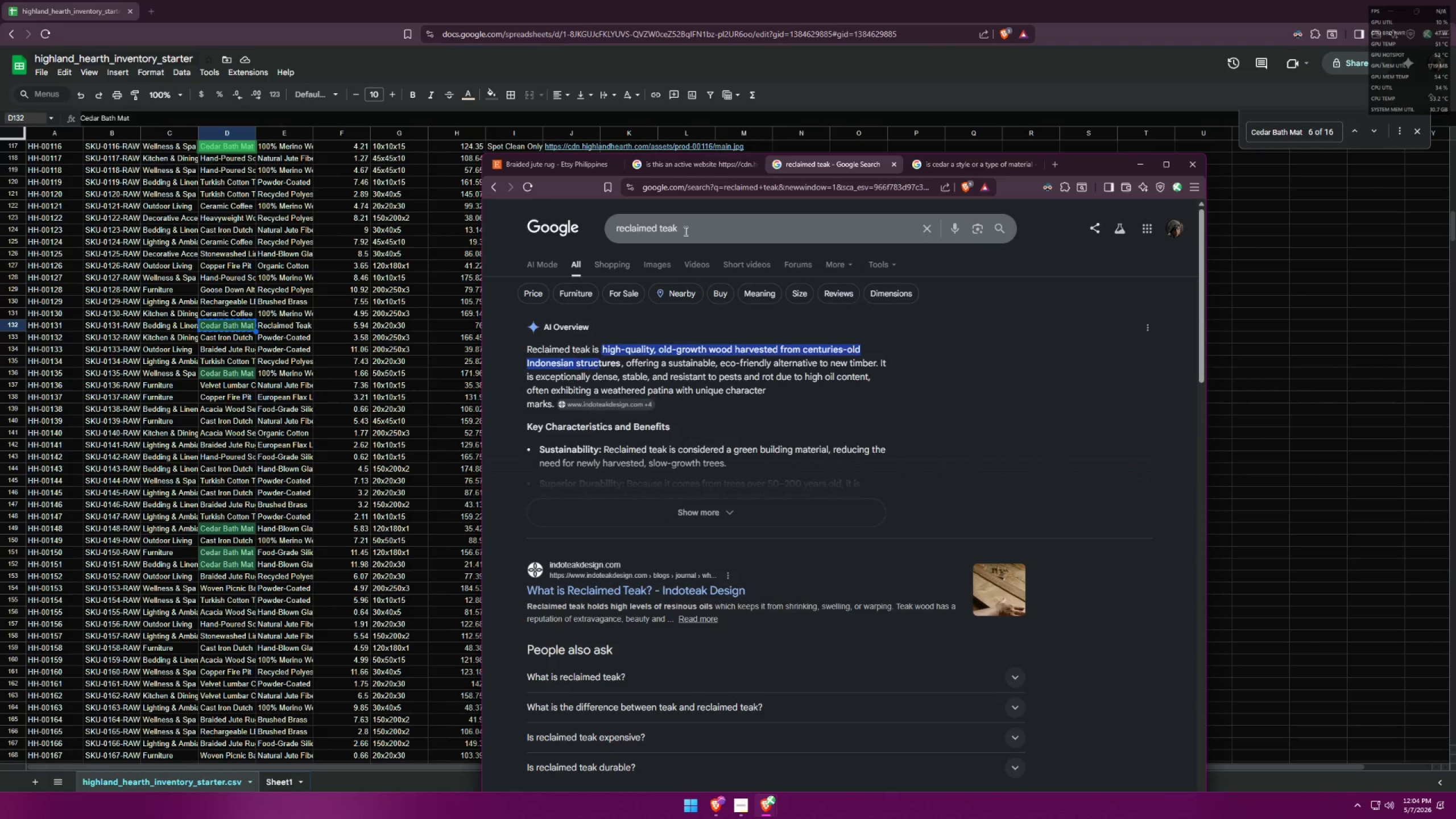 
left_click([565, 172])
 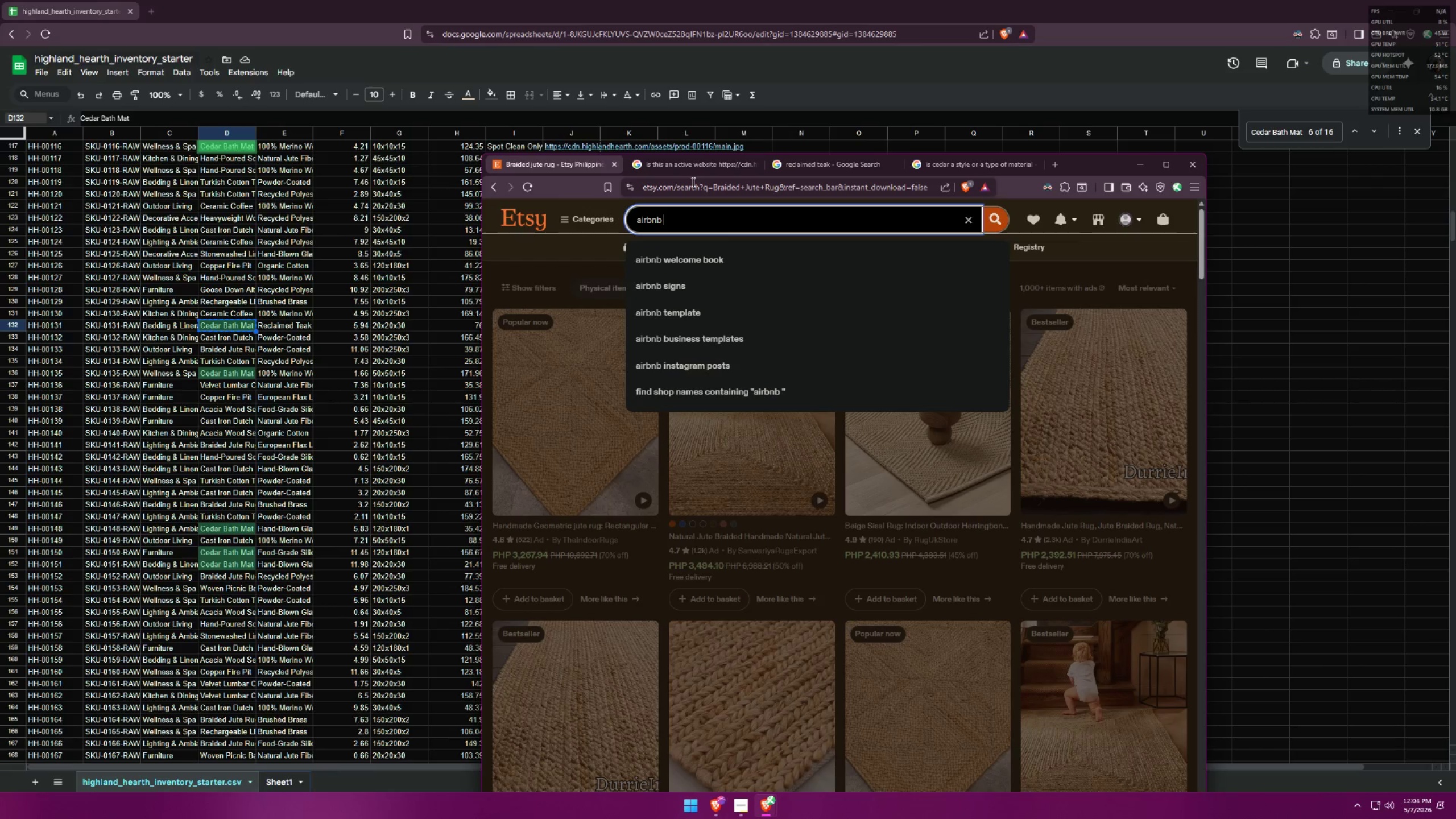 
left_click([690, 163])
 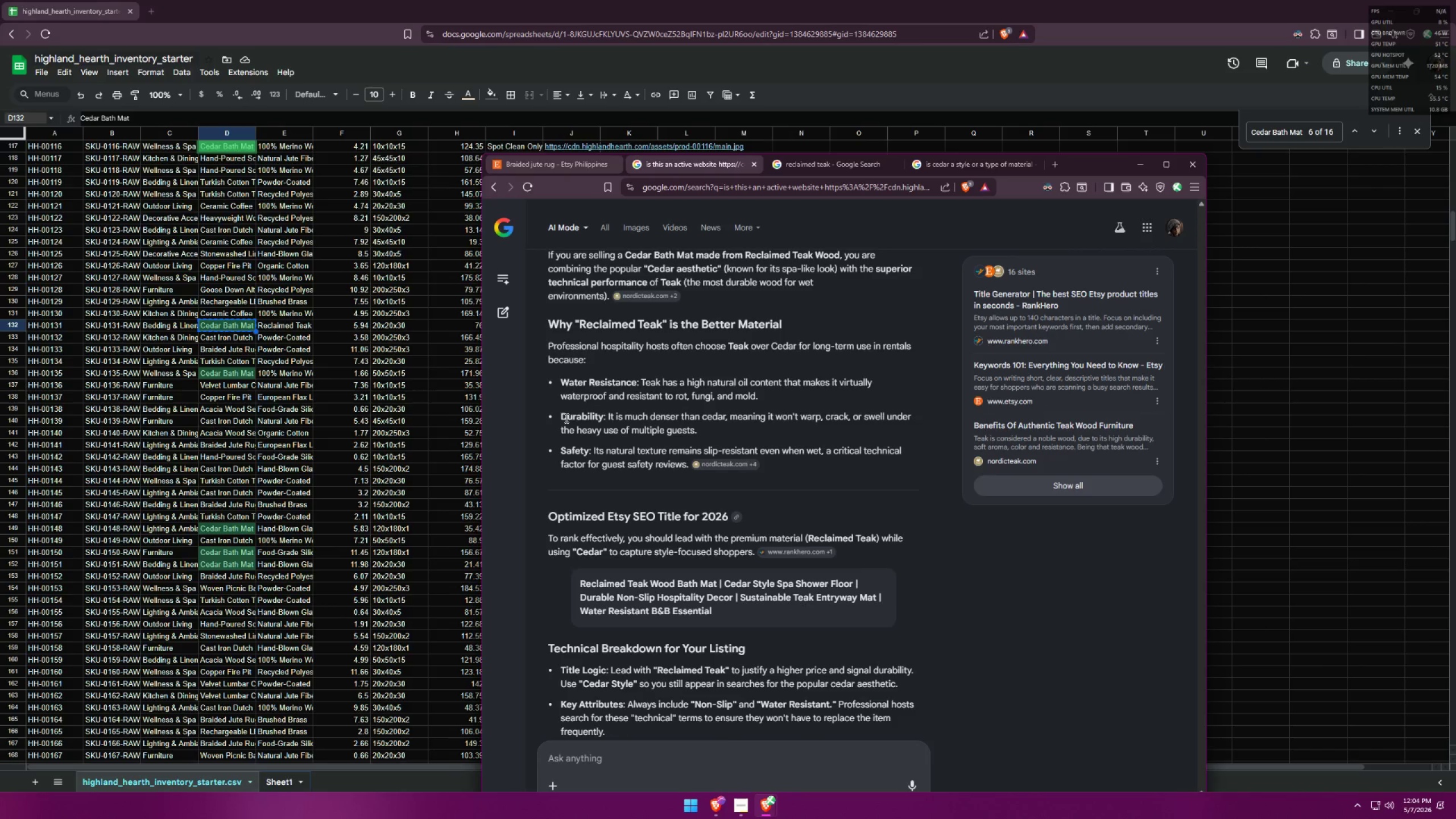 
left_click([1296, 657])
 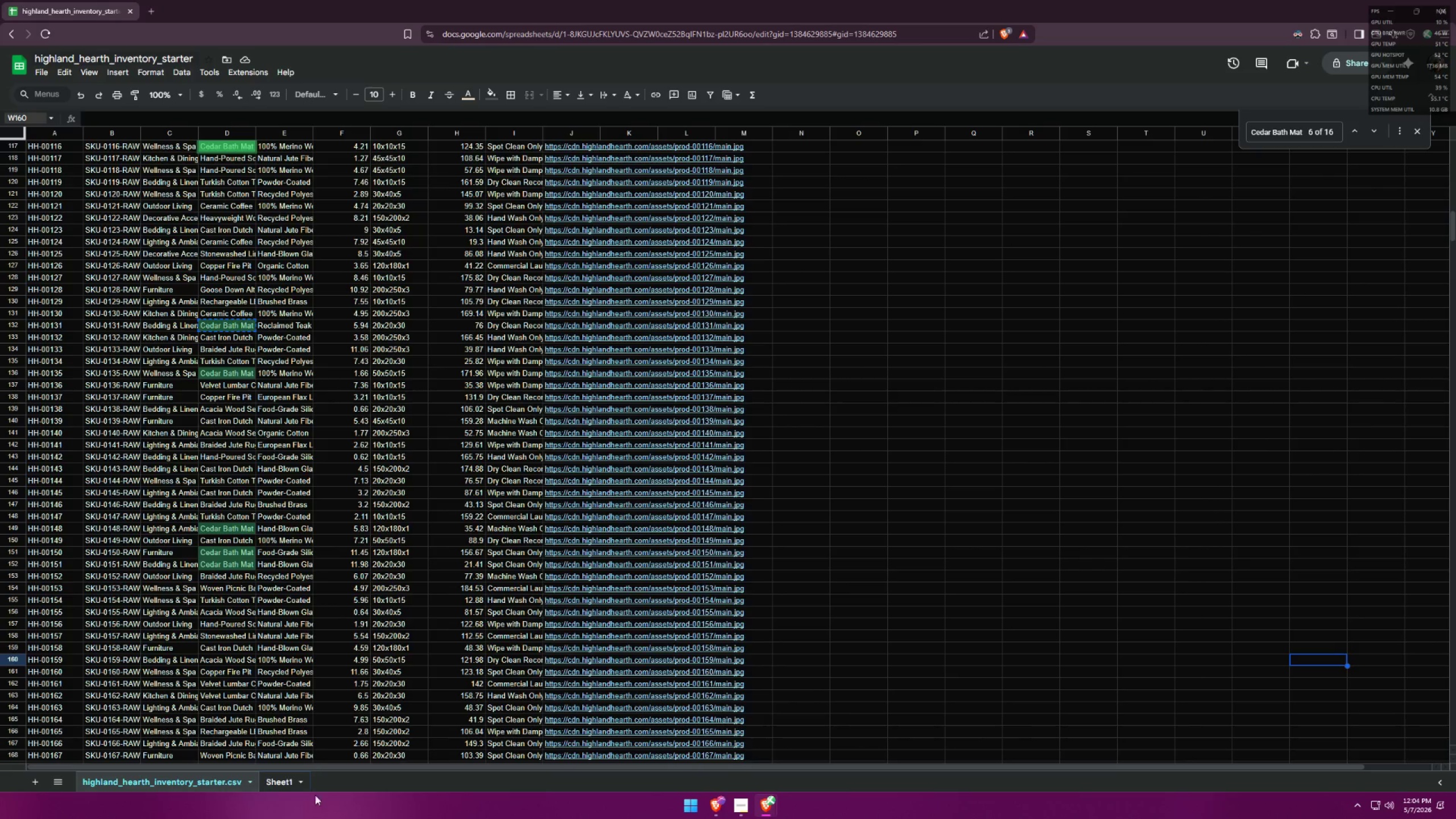 
left_click([272, 784])
 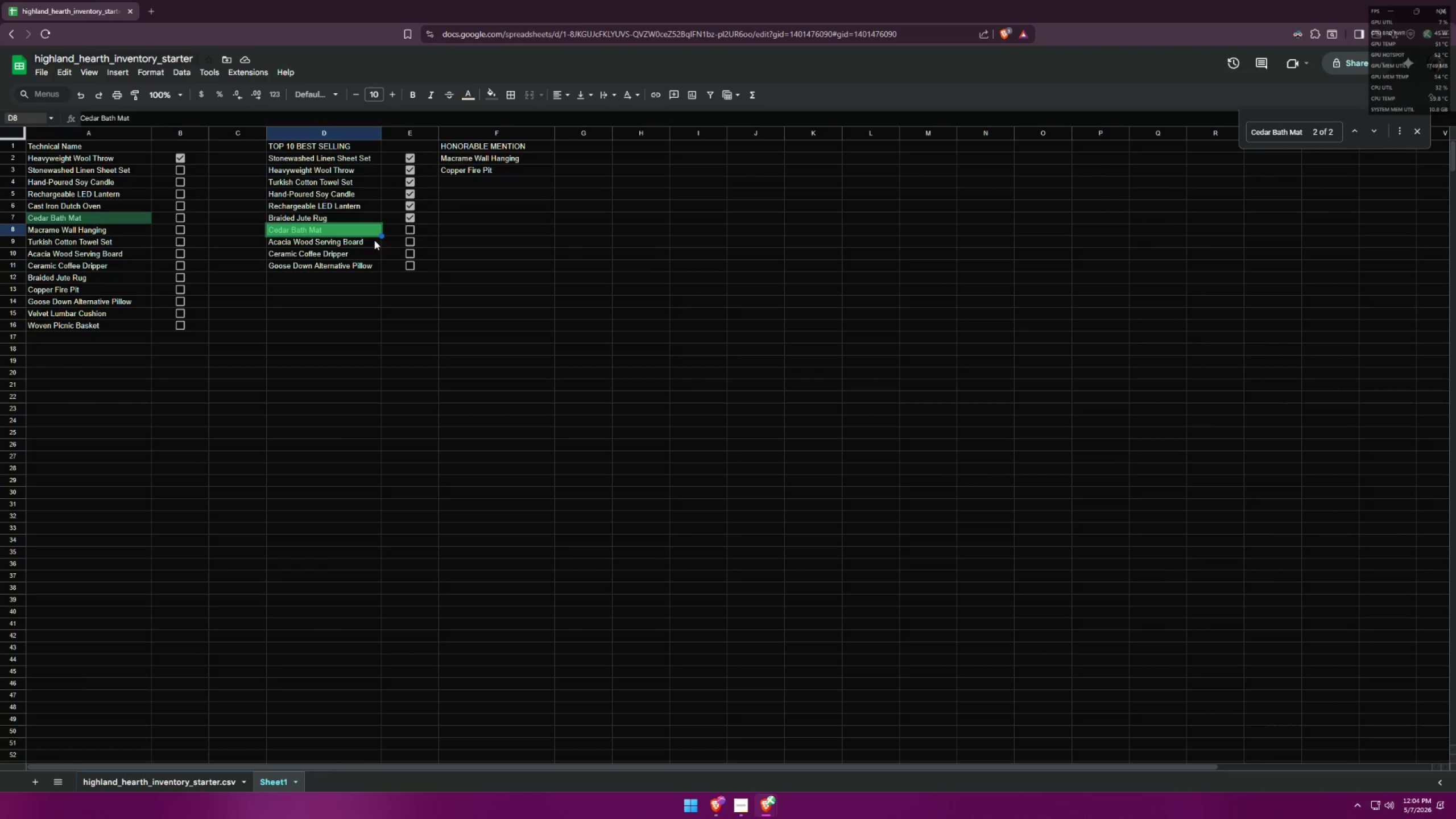 
left_click([410, 230])
 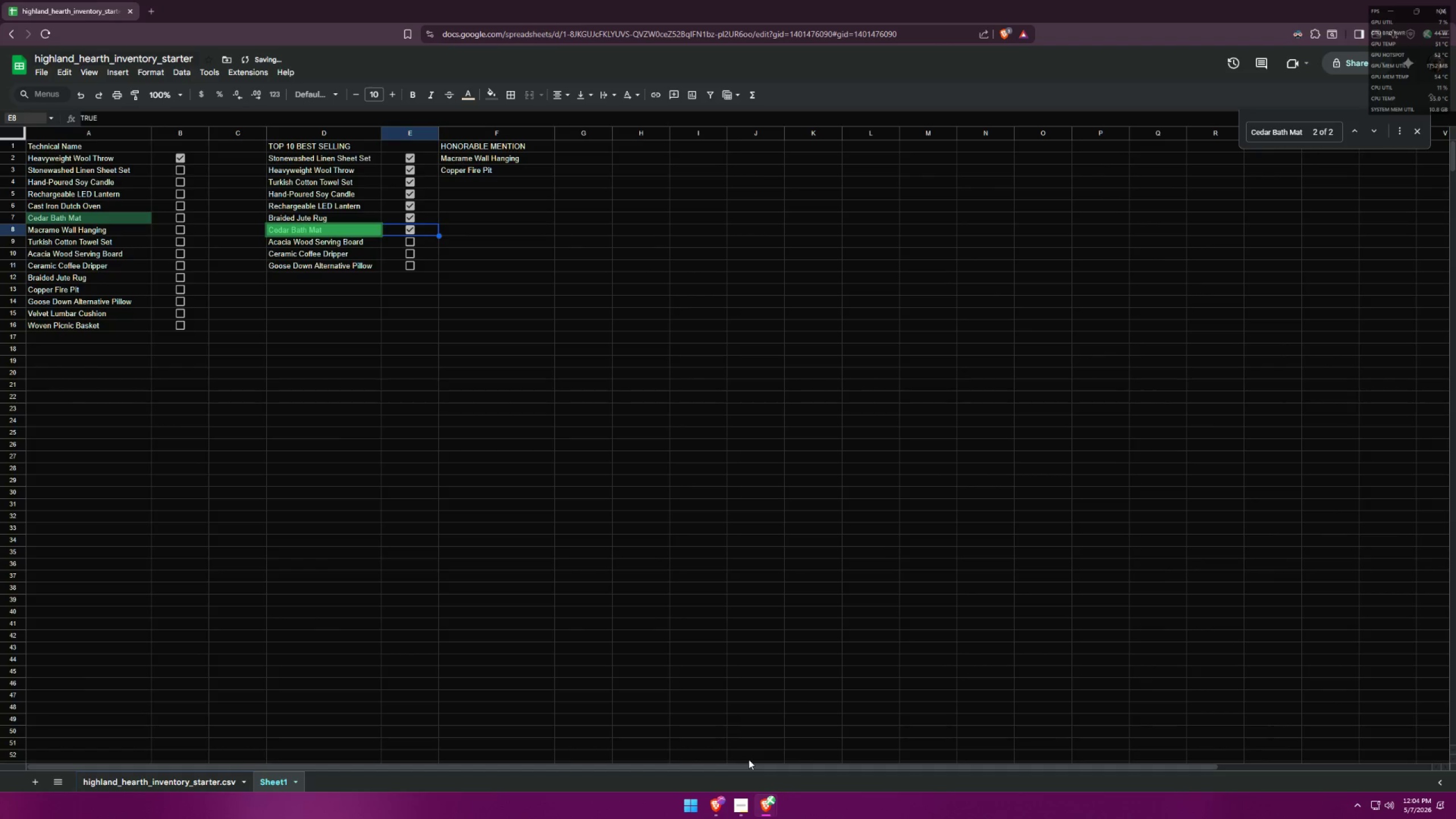 
mouse_move([754, 792])
 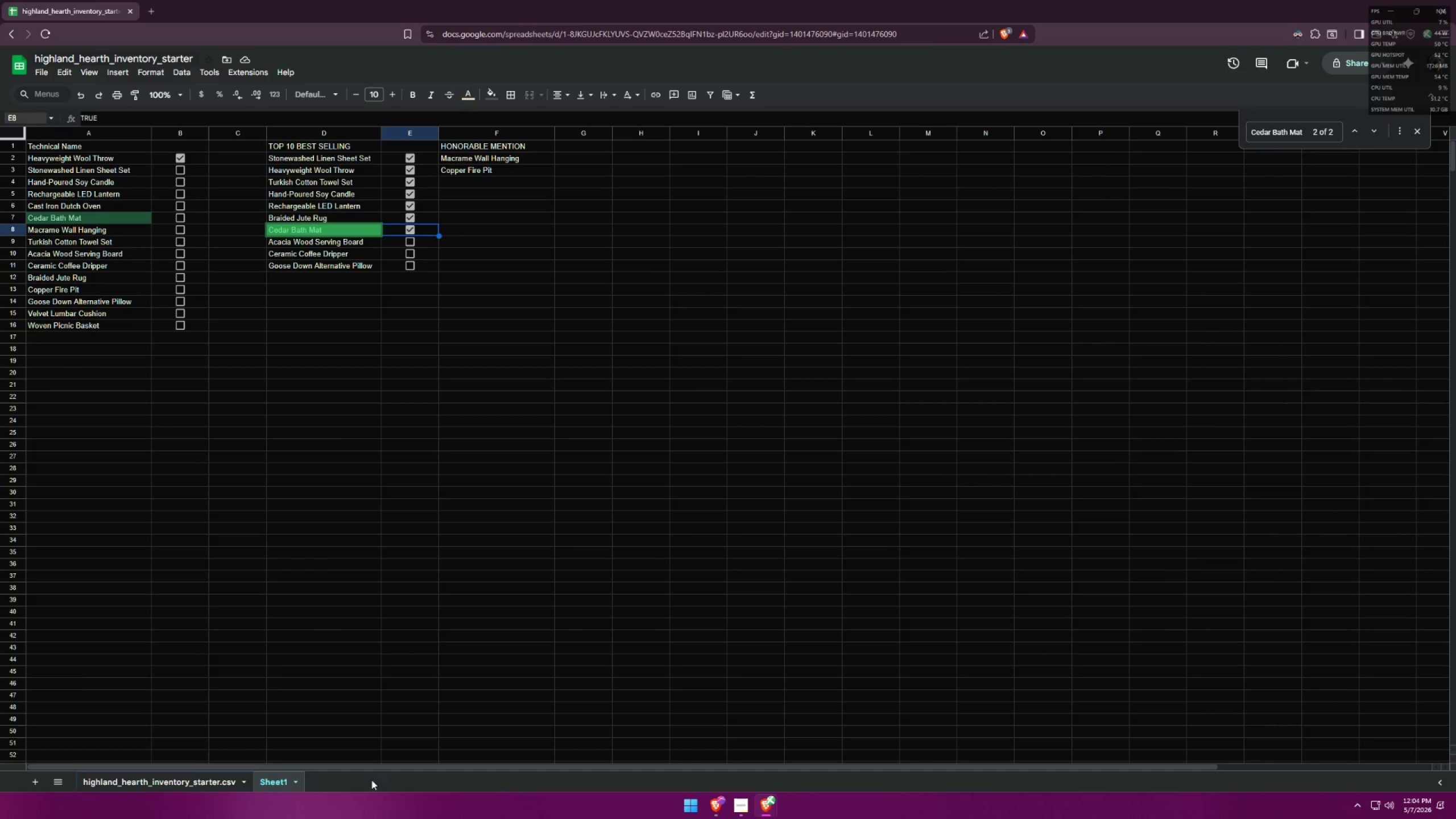 
wait(20.93)
 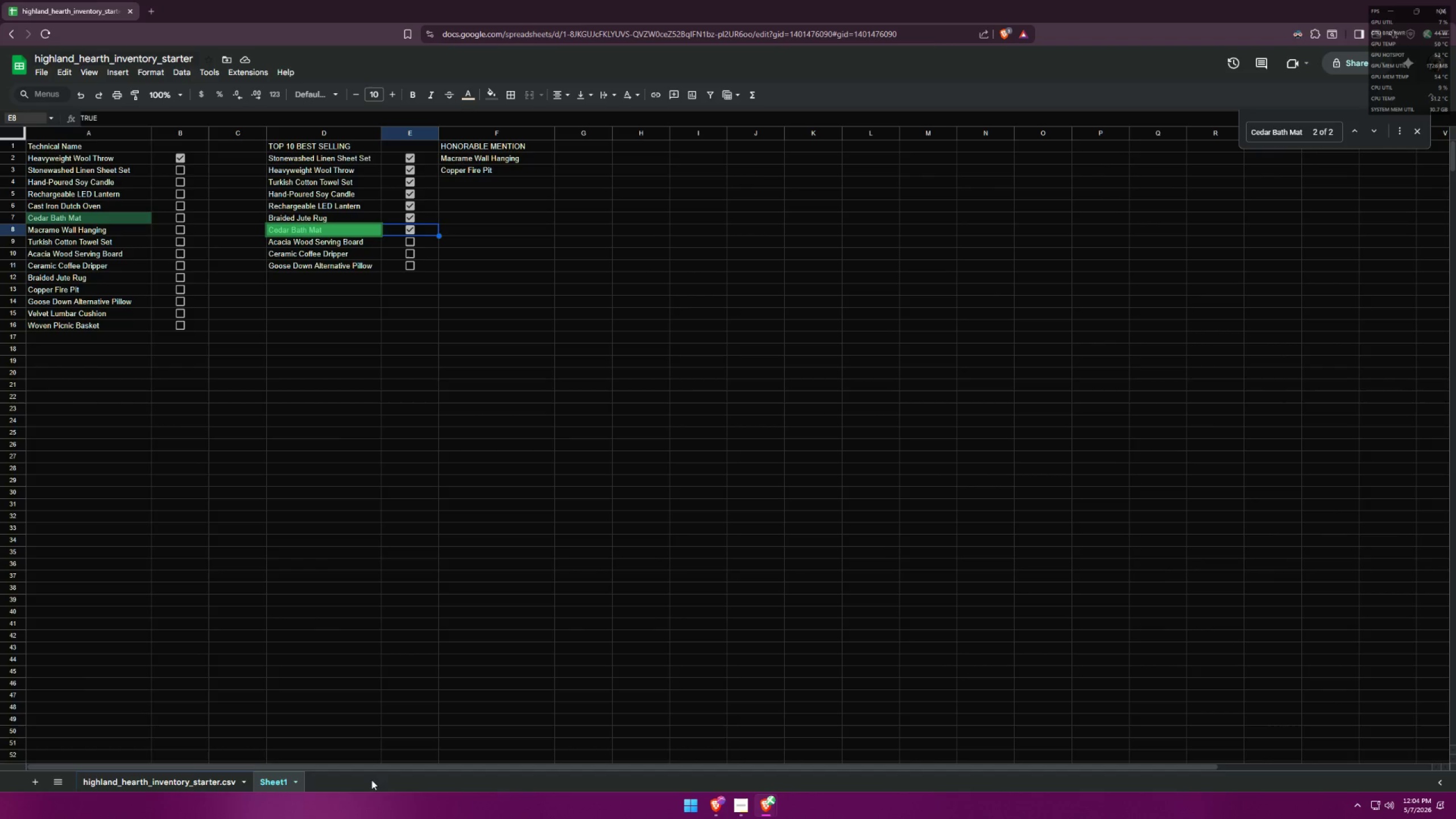 
double_click([911, 377])
 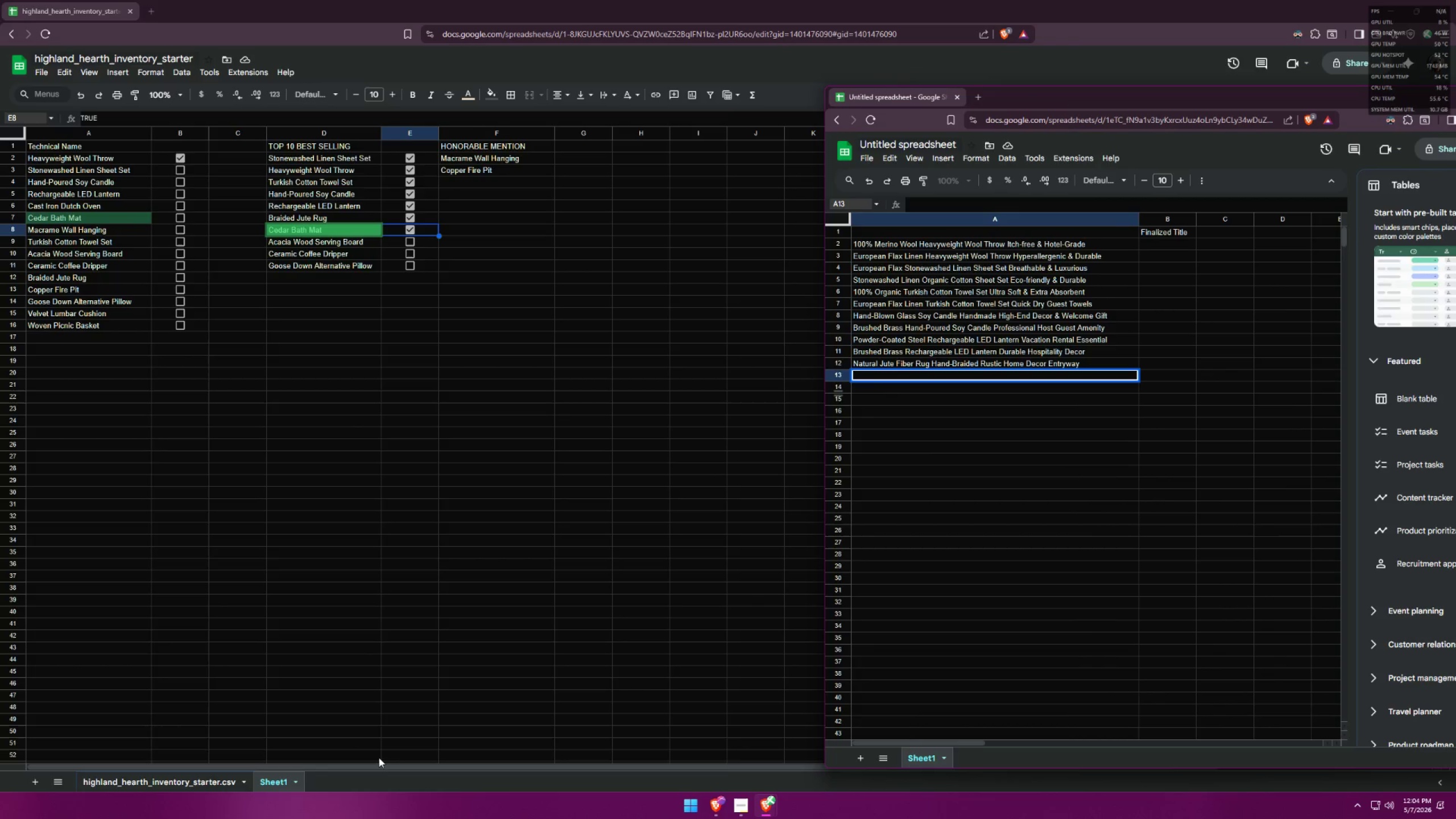 
left_click([198, 777])
 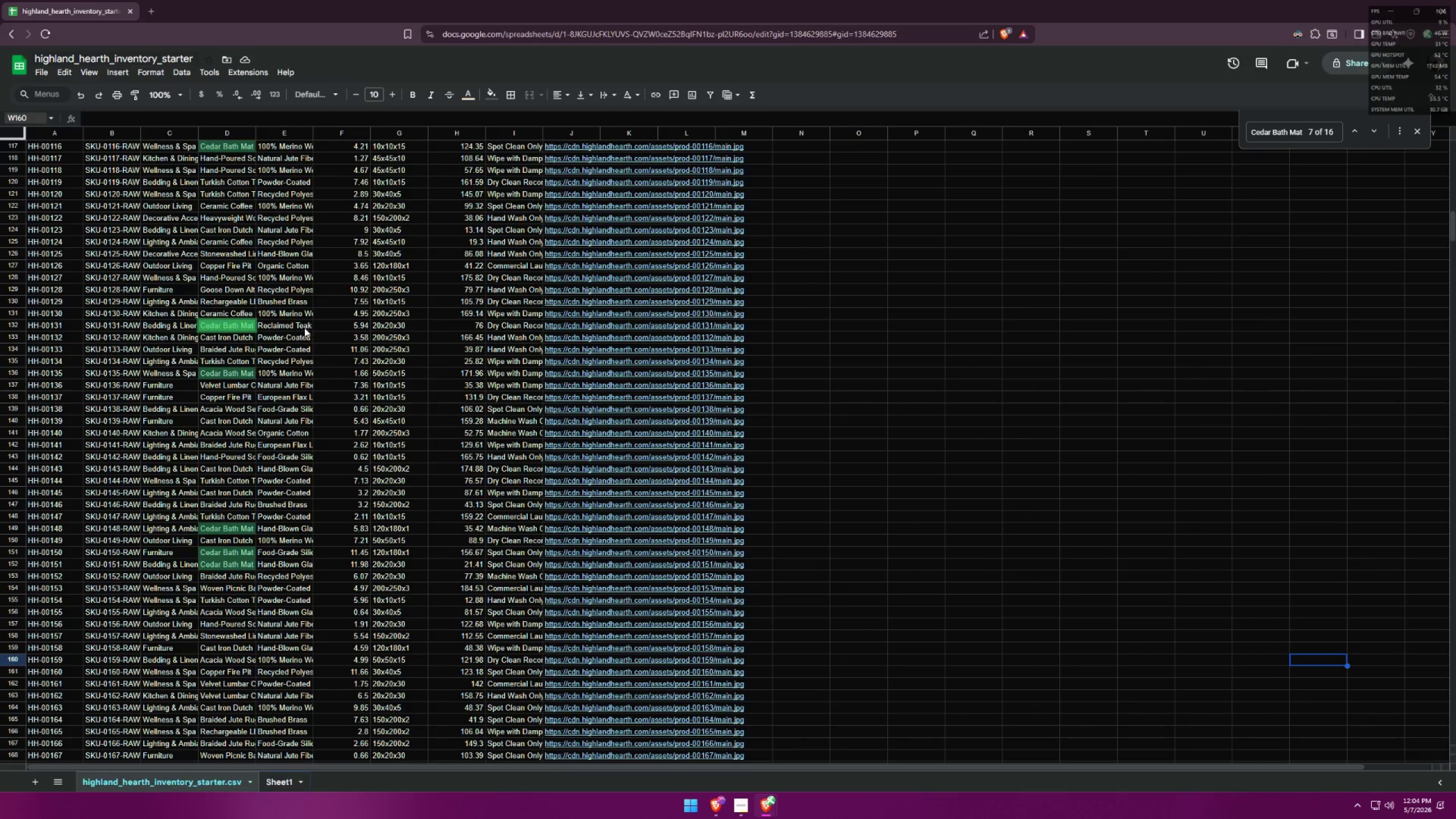 
key(Control+ControlLeft)
 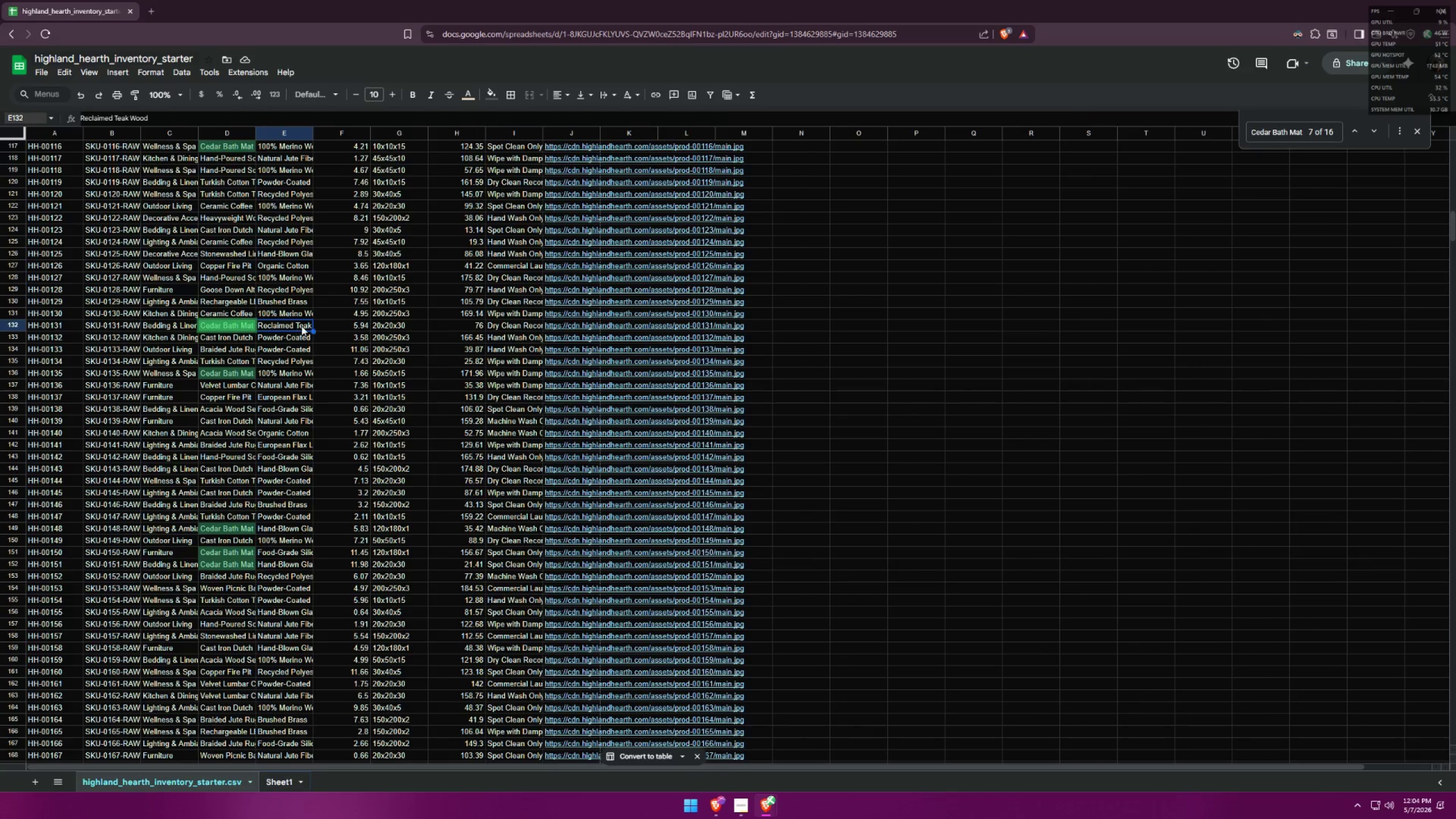 
key(Control+C)
 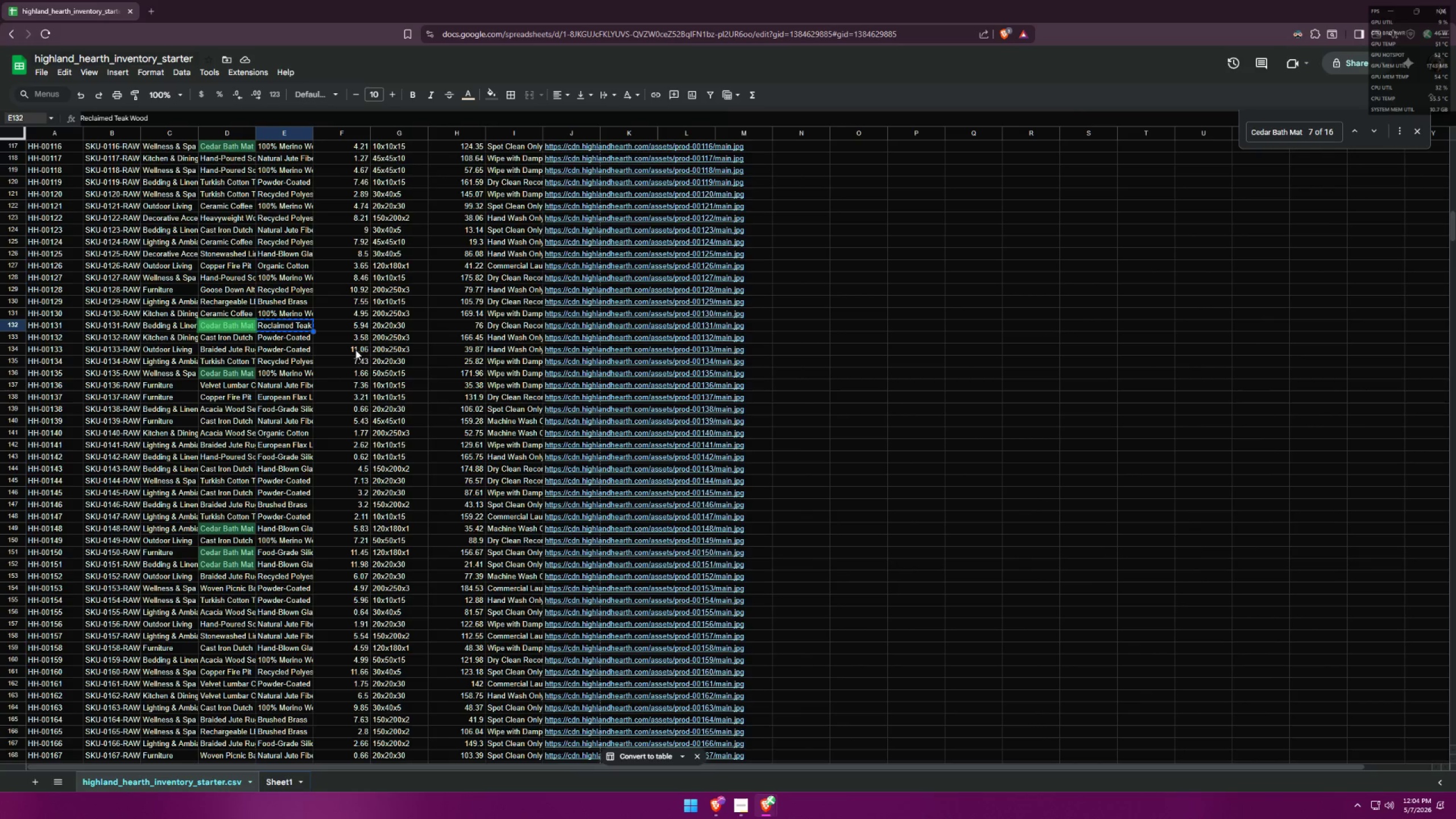 
key(Alt+AltLeft)
 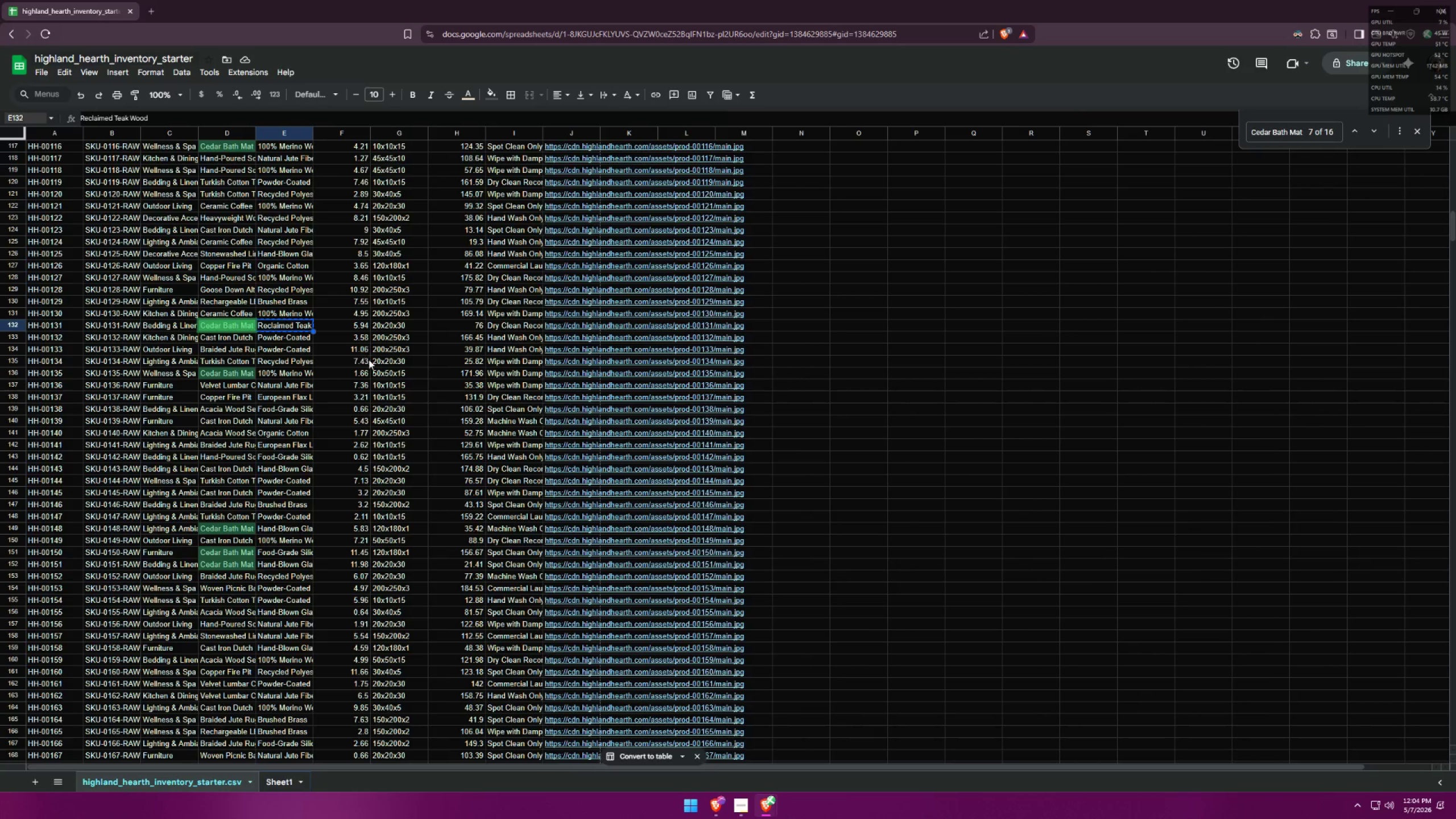 
key(Alt+Tab)
 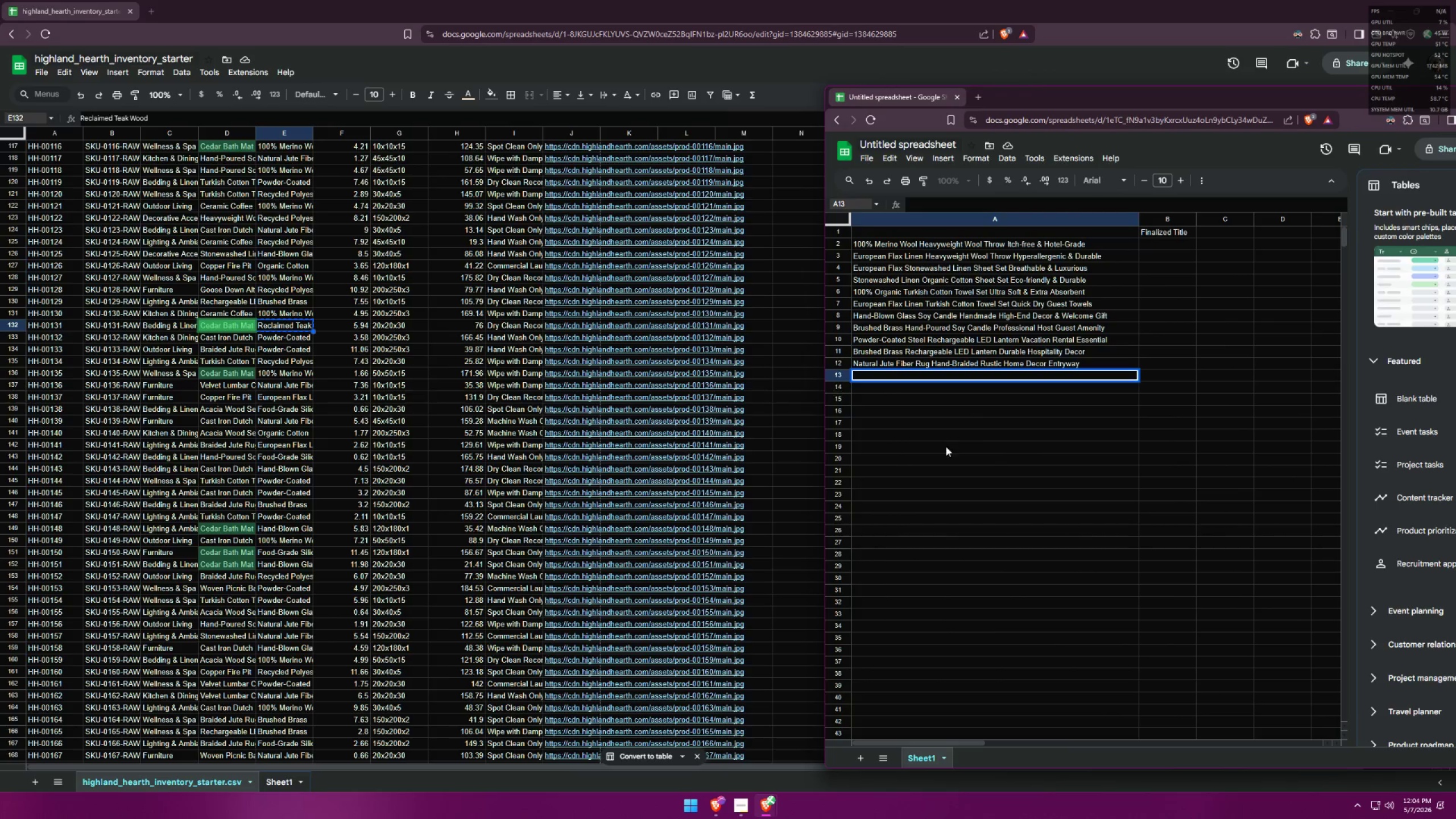 
hold_key(key=ControlLeft, duration=0.38)
 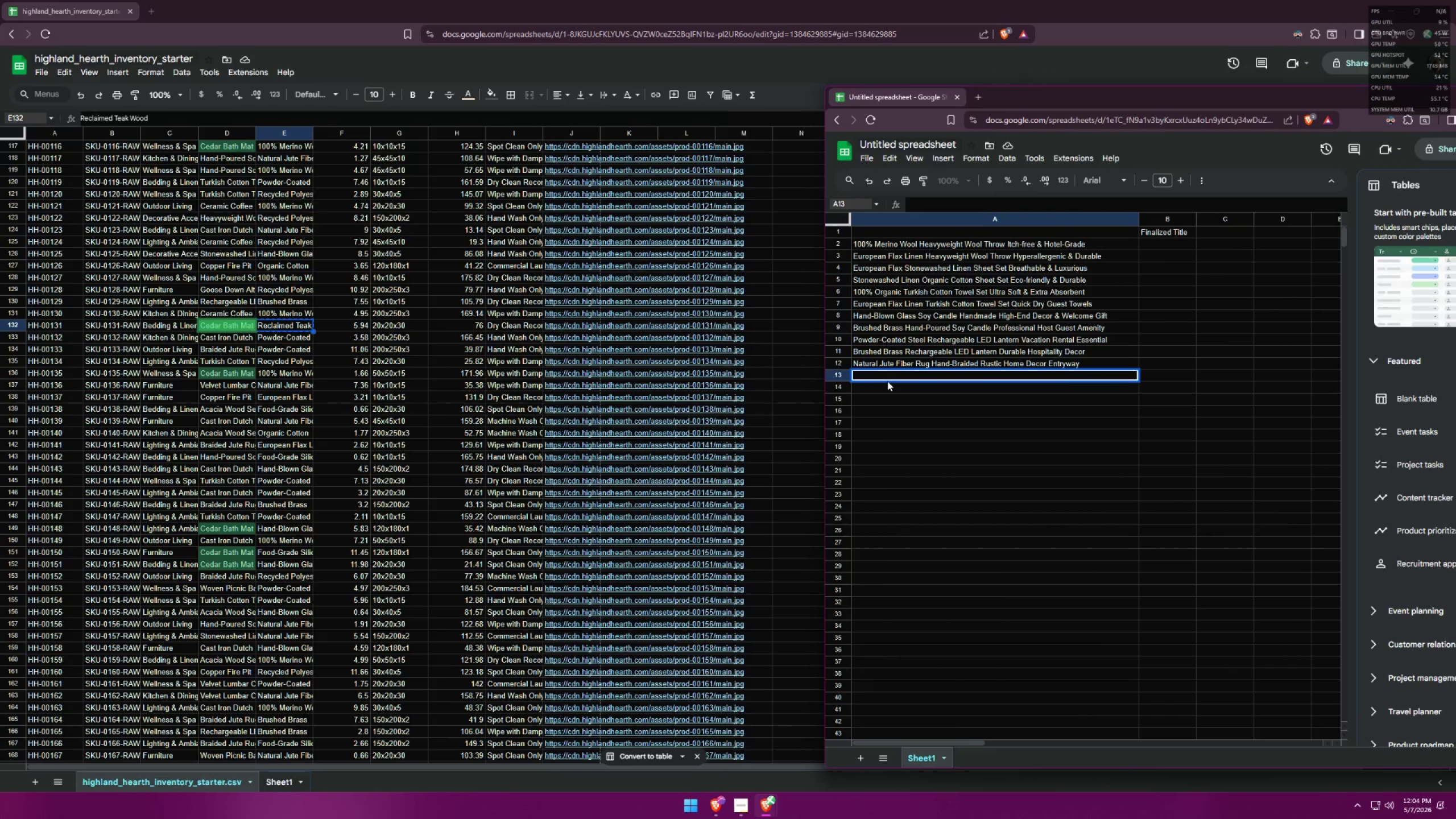 
left_click([888, 379])
 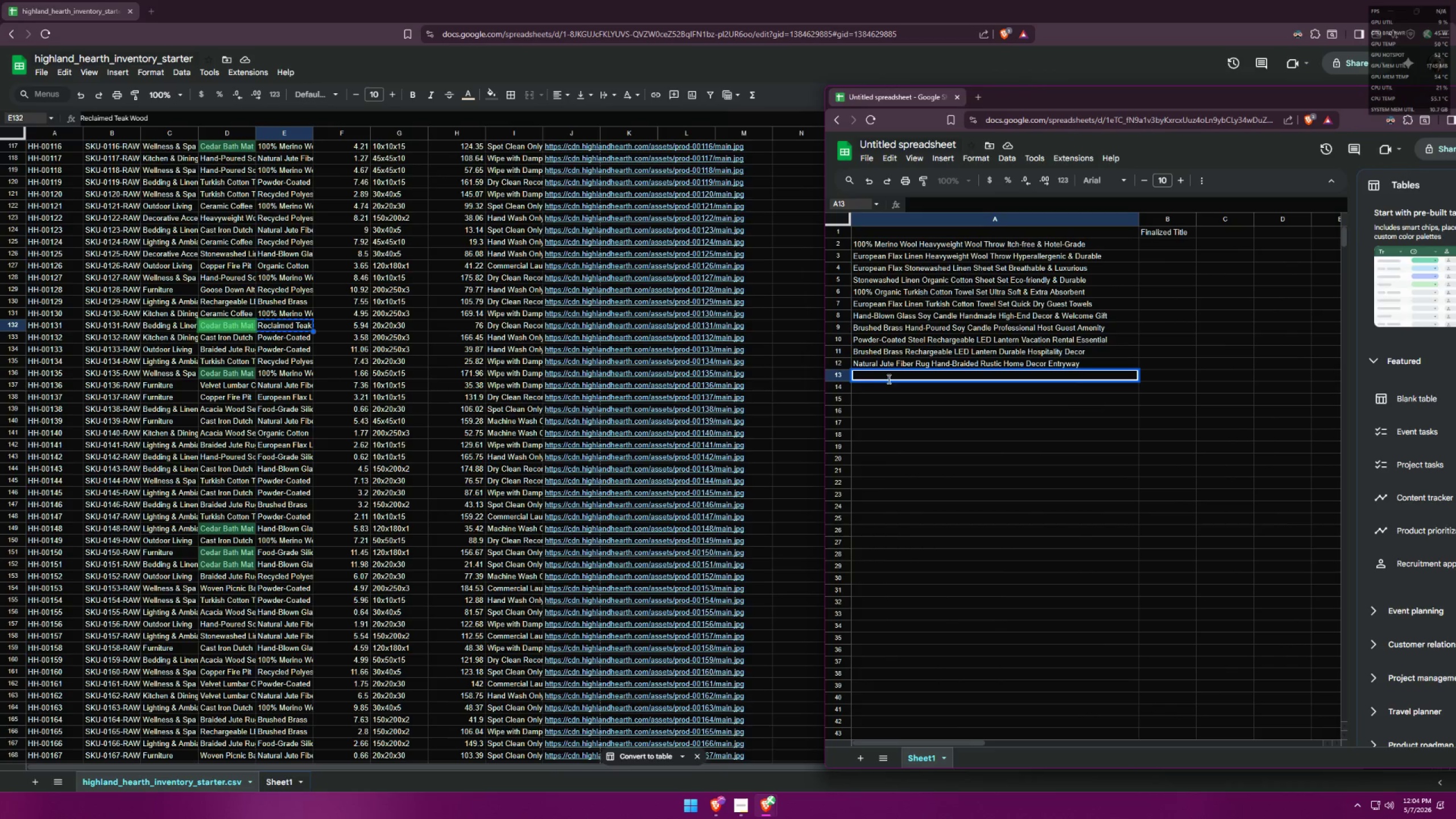 
key(Control+ControlLeft)
 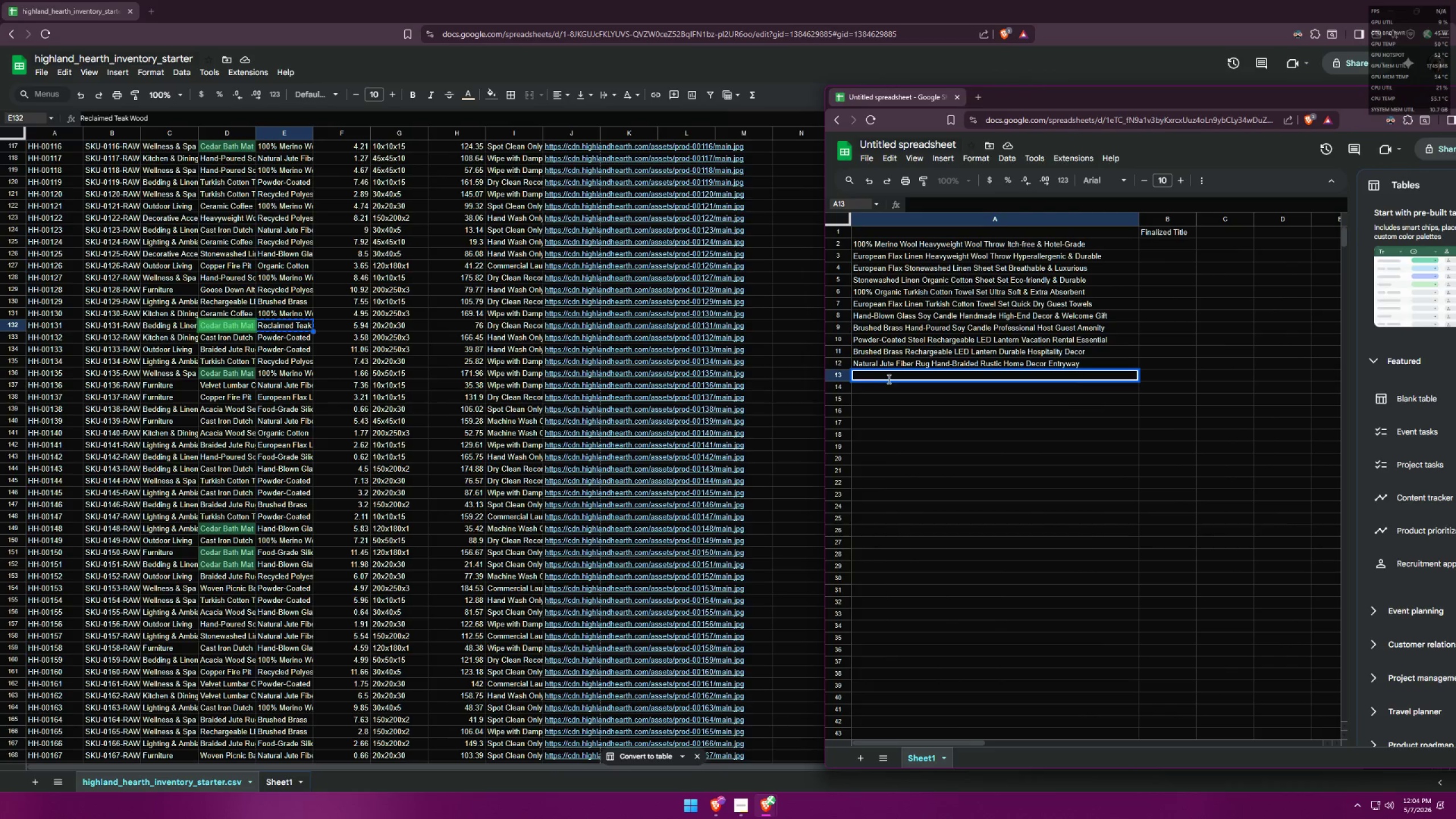 
key(Control+V)
 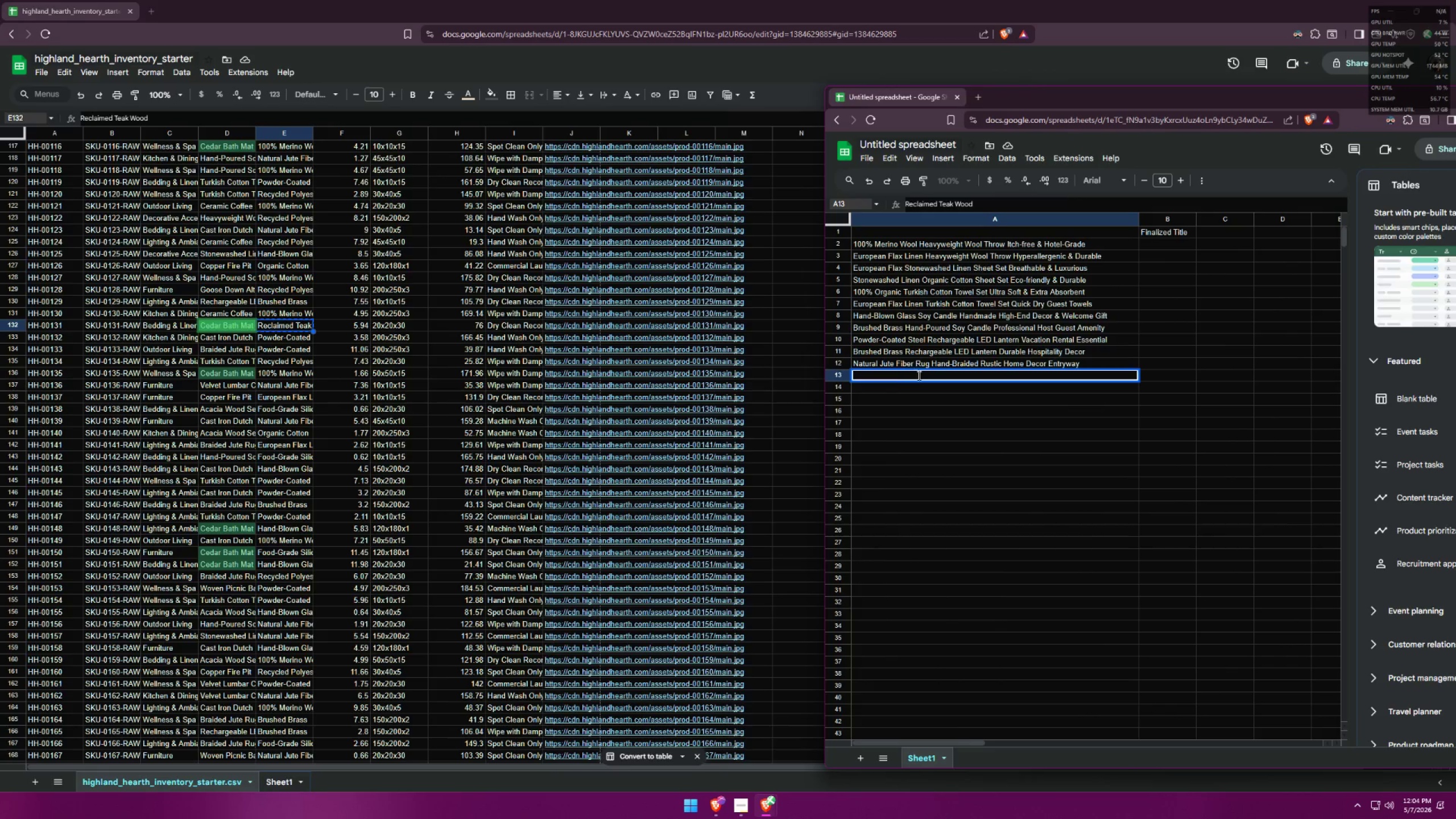 
left_click([987, 202])
 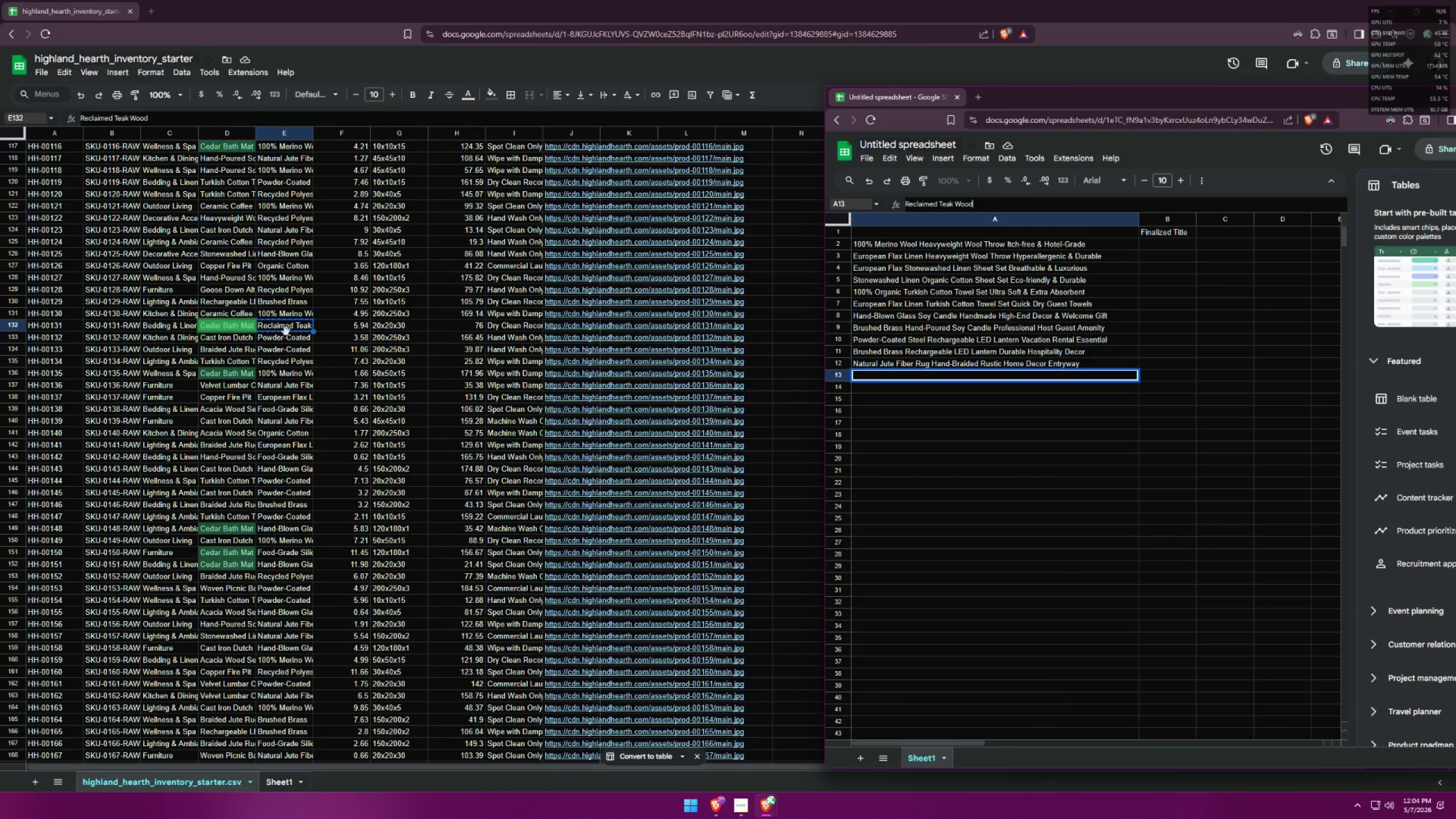 
left_click([279, 328])
 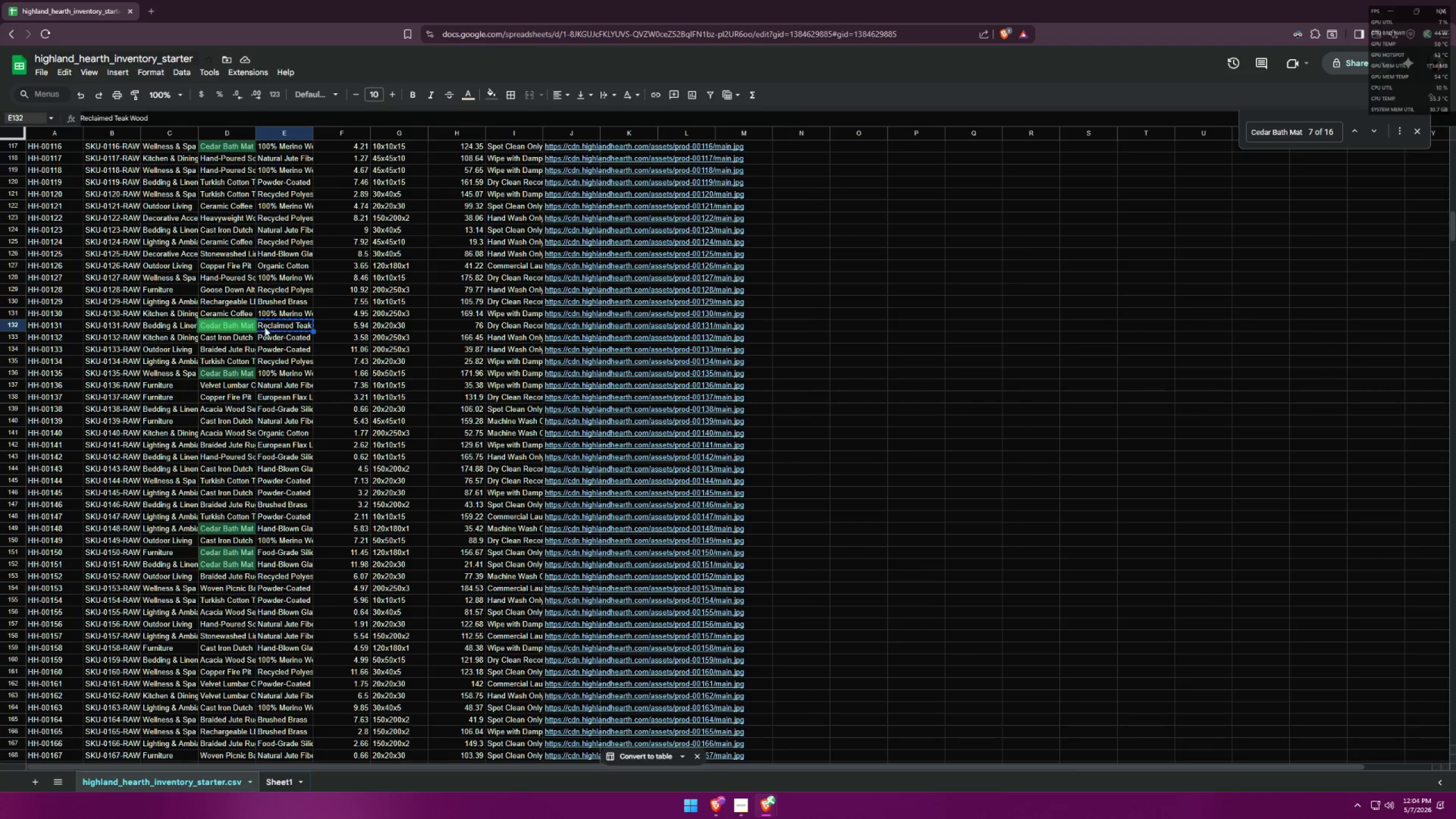 
left_click([233, 328])
 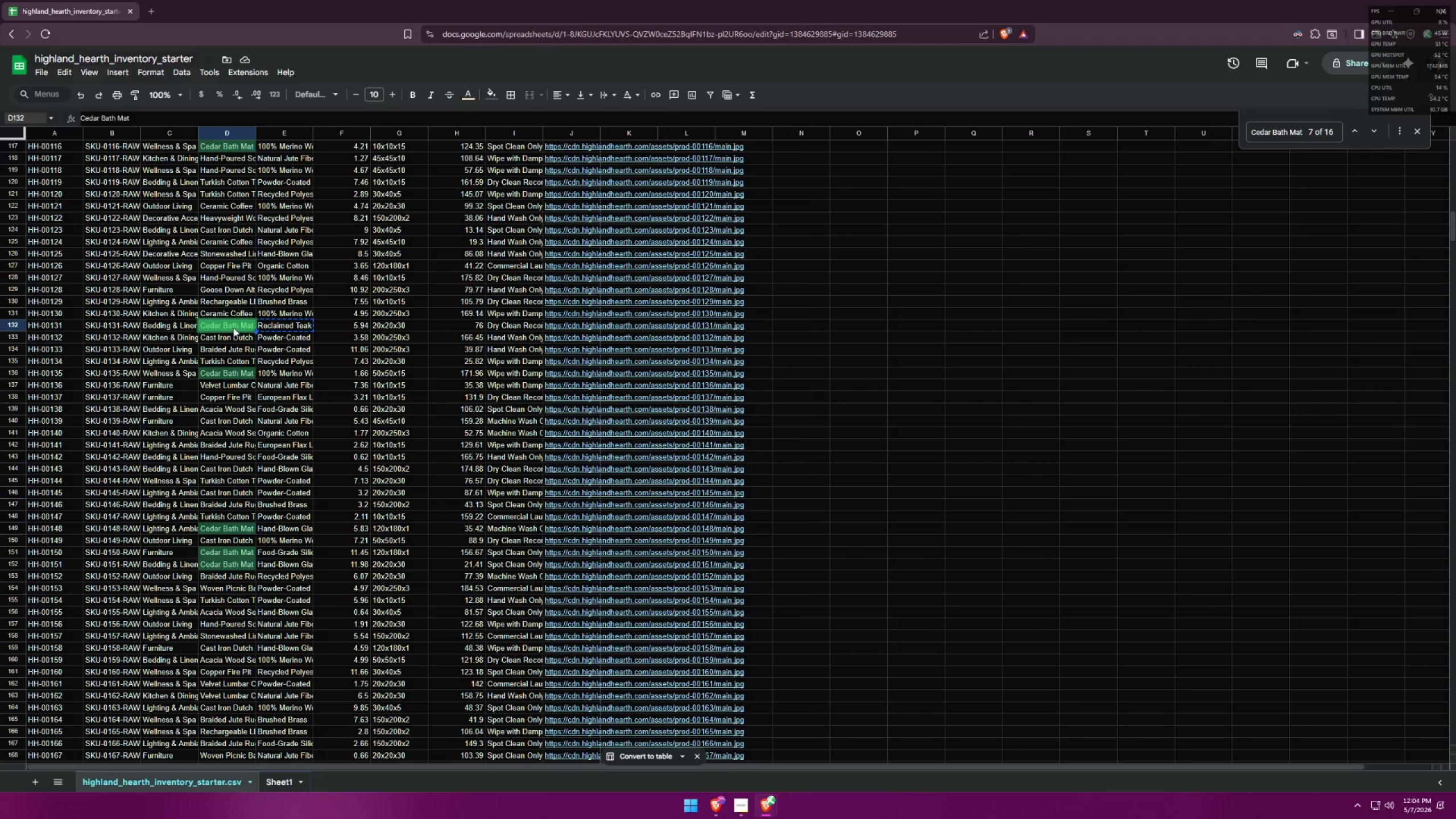 
key(Control+ControlLeft)
 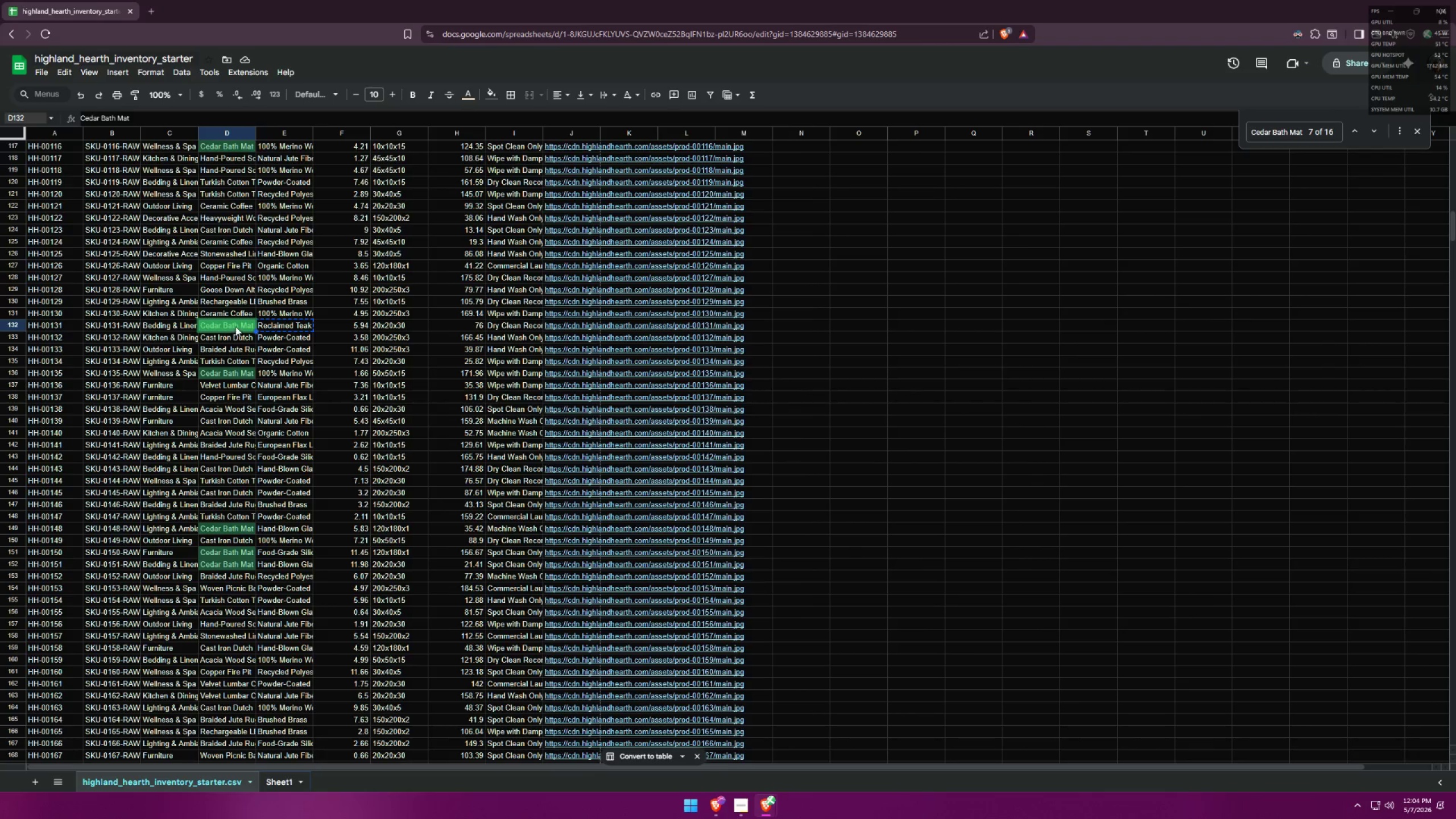 
key(Control+C)
 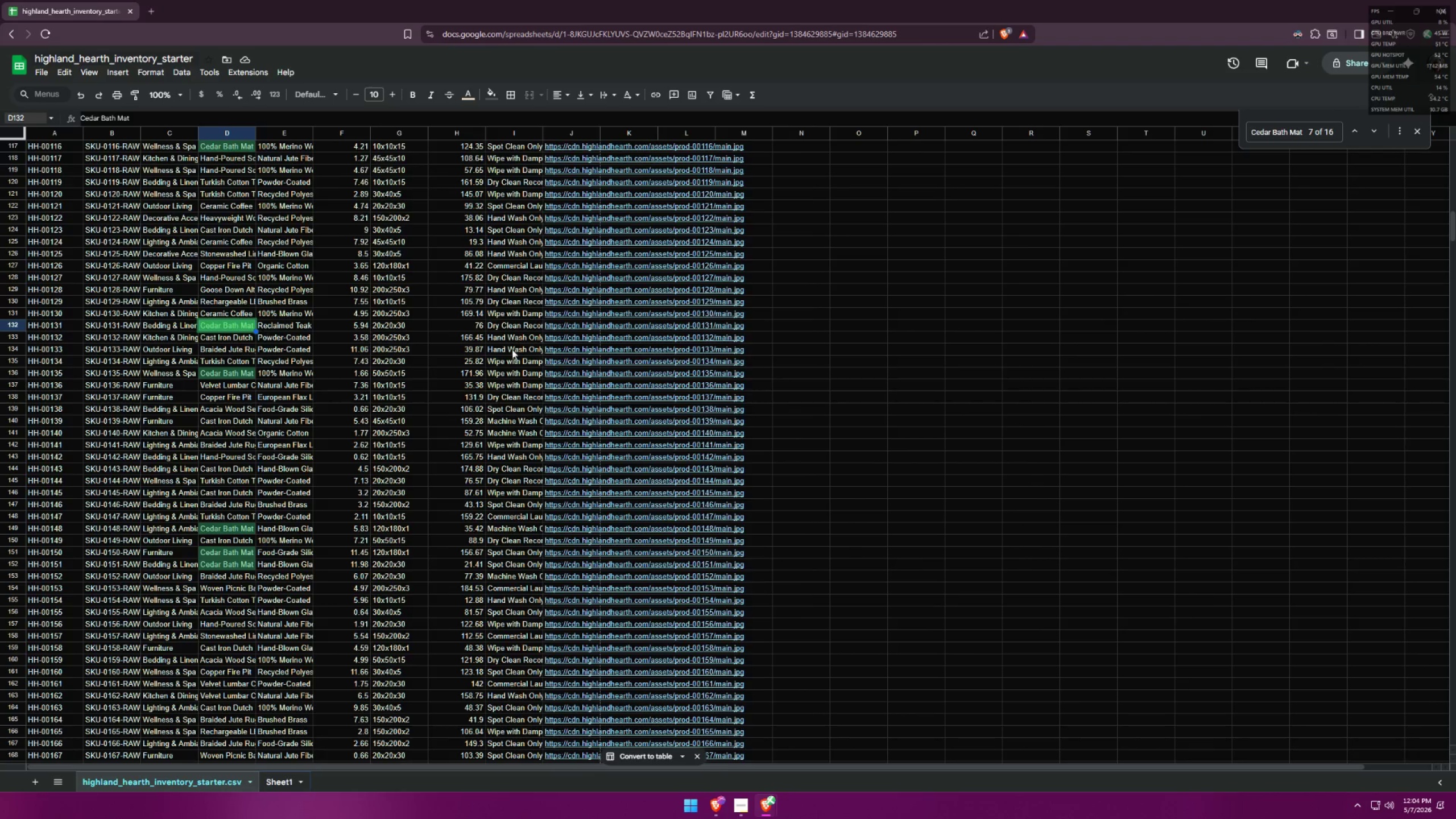 
key(Alt+AltLeft)
 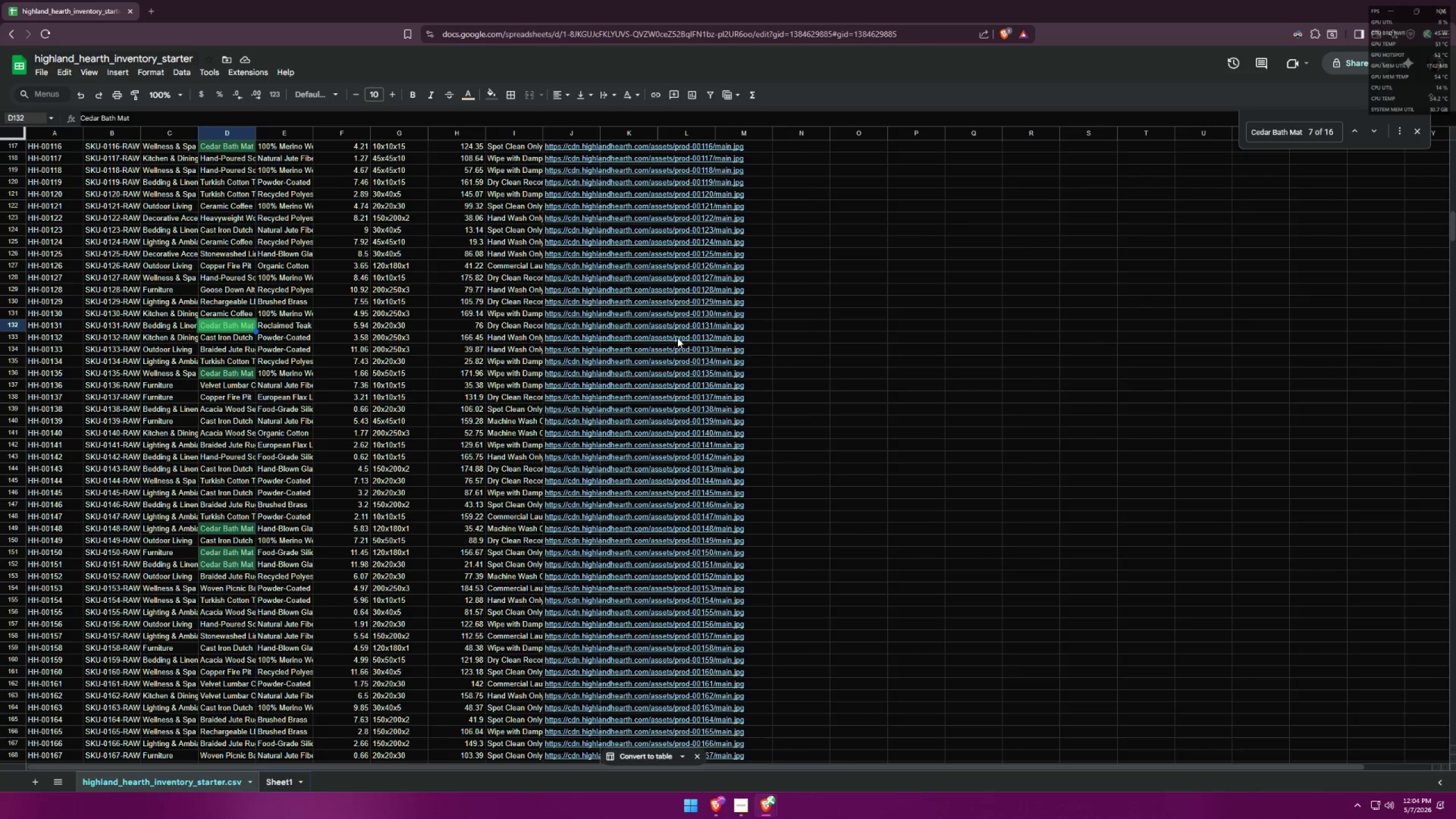 
key(Alt+Tab)
 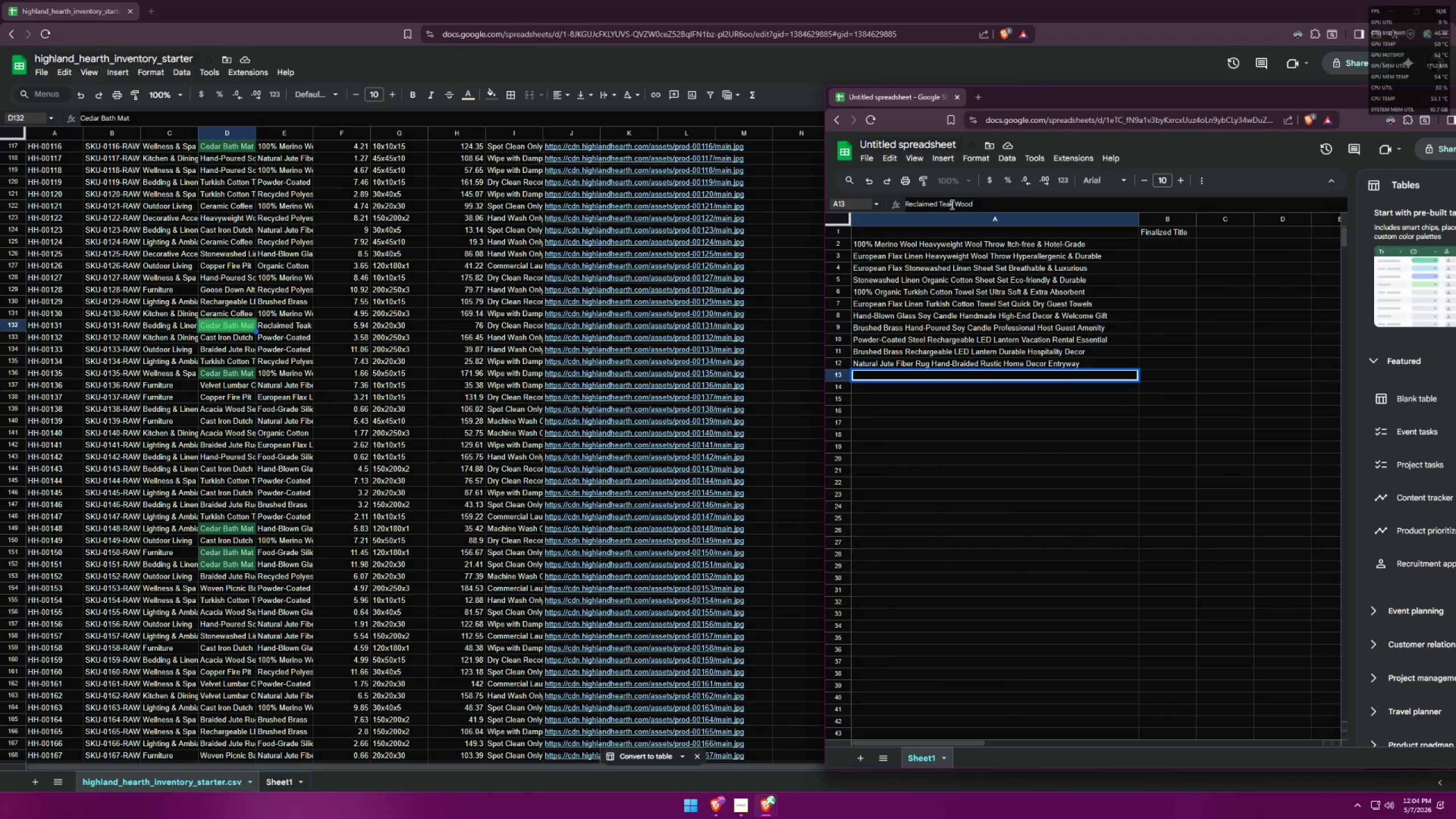 
left_click([955, 202])
 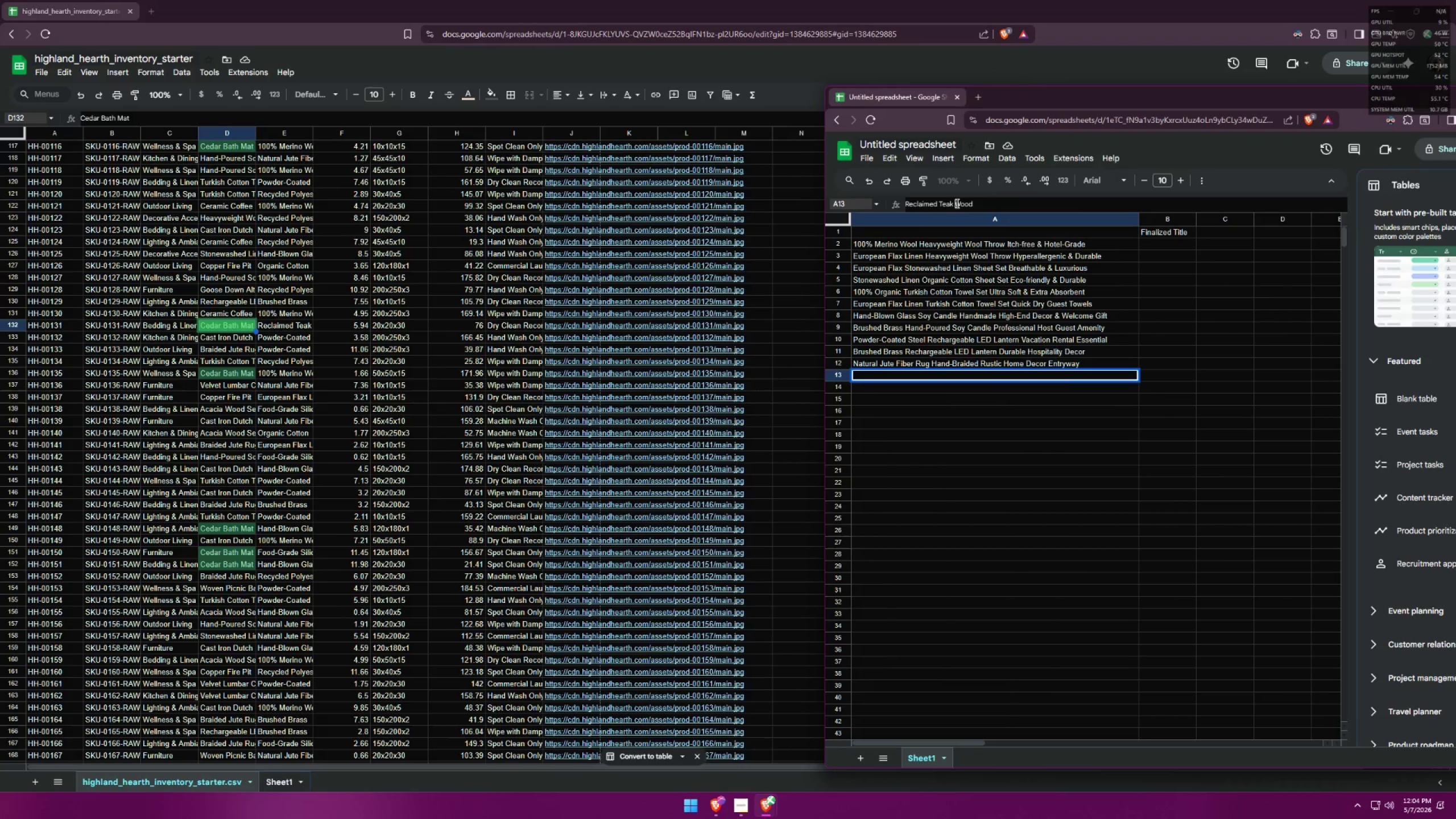 
key(Control+ControlLeft)
 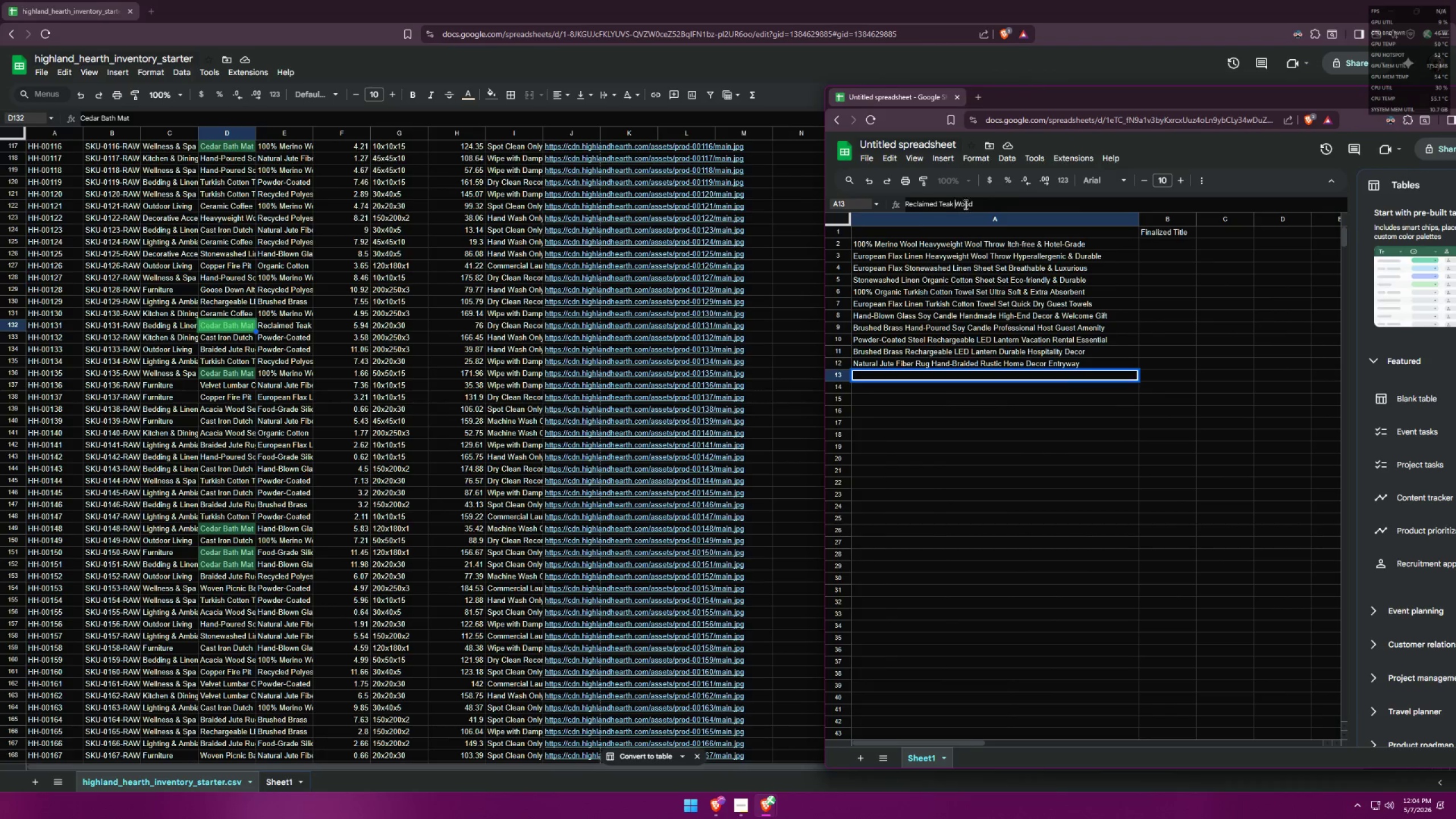 
key(Control+V)
 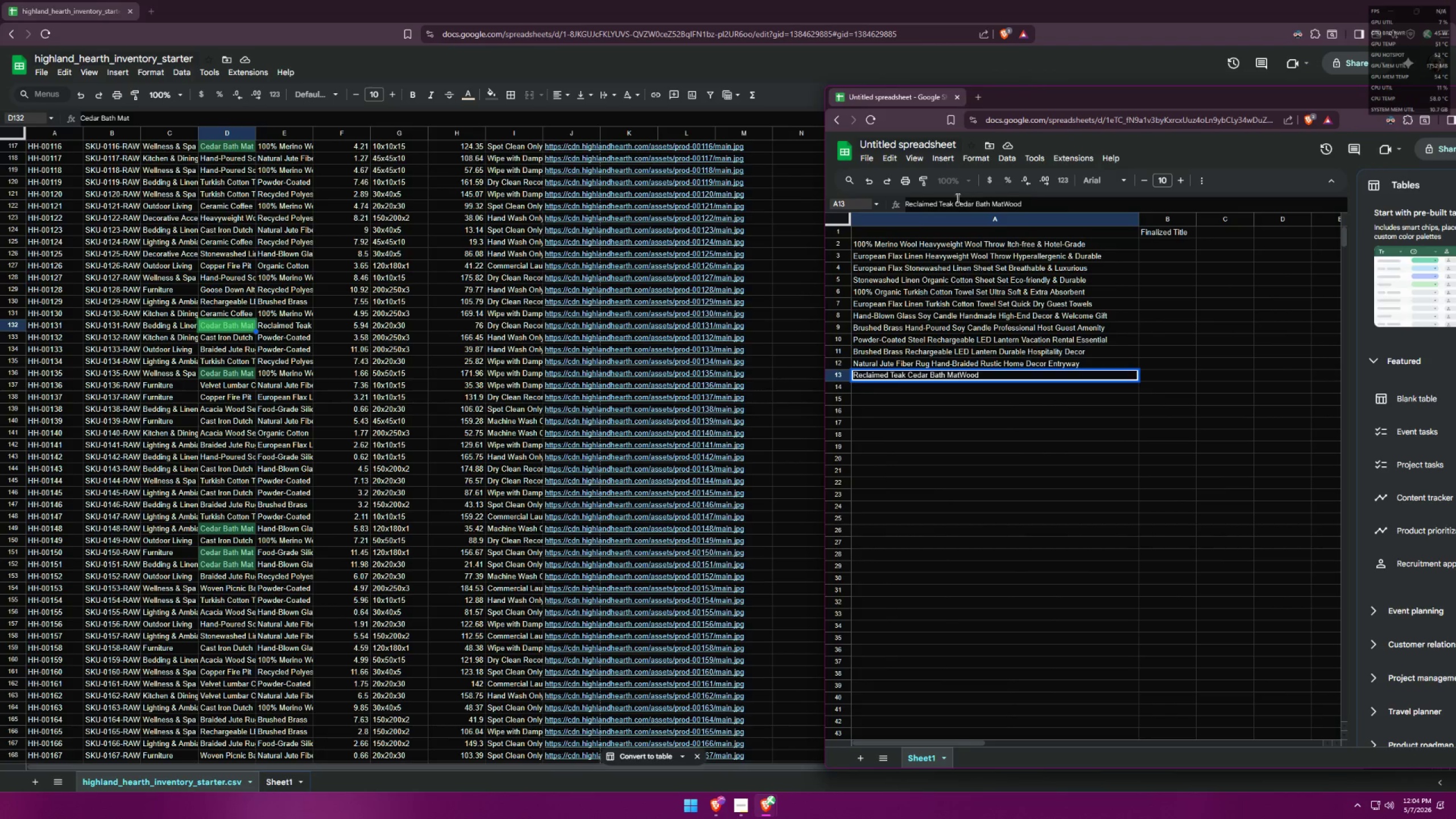 
left_click([954, 204])
 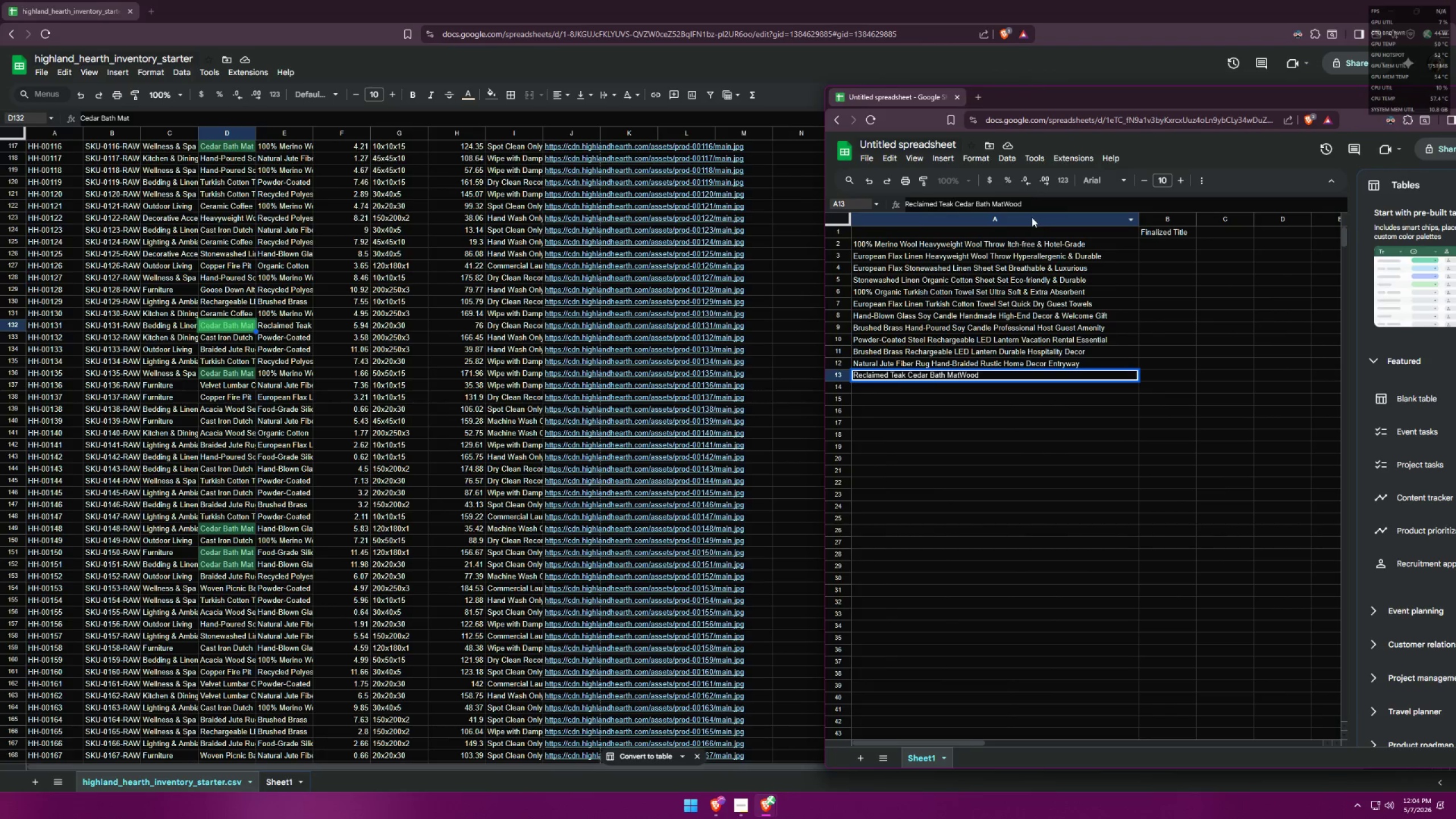 
key(Shift+7)
 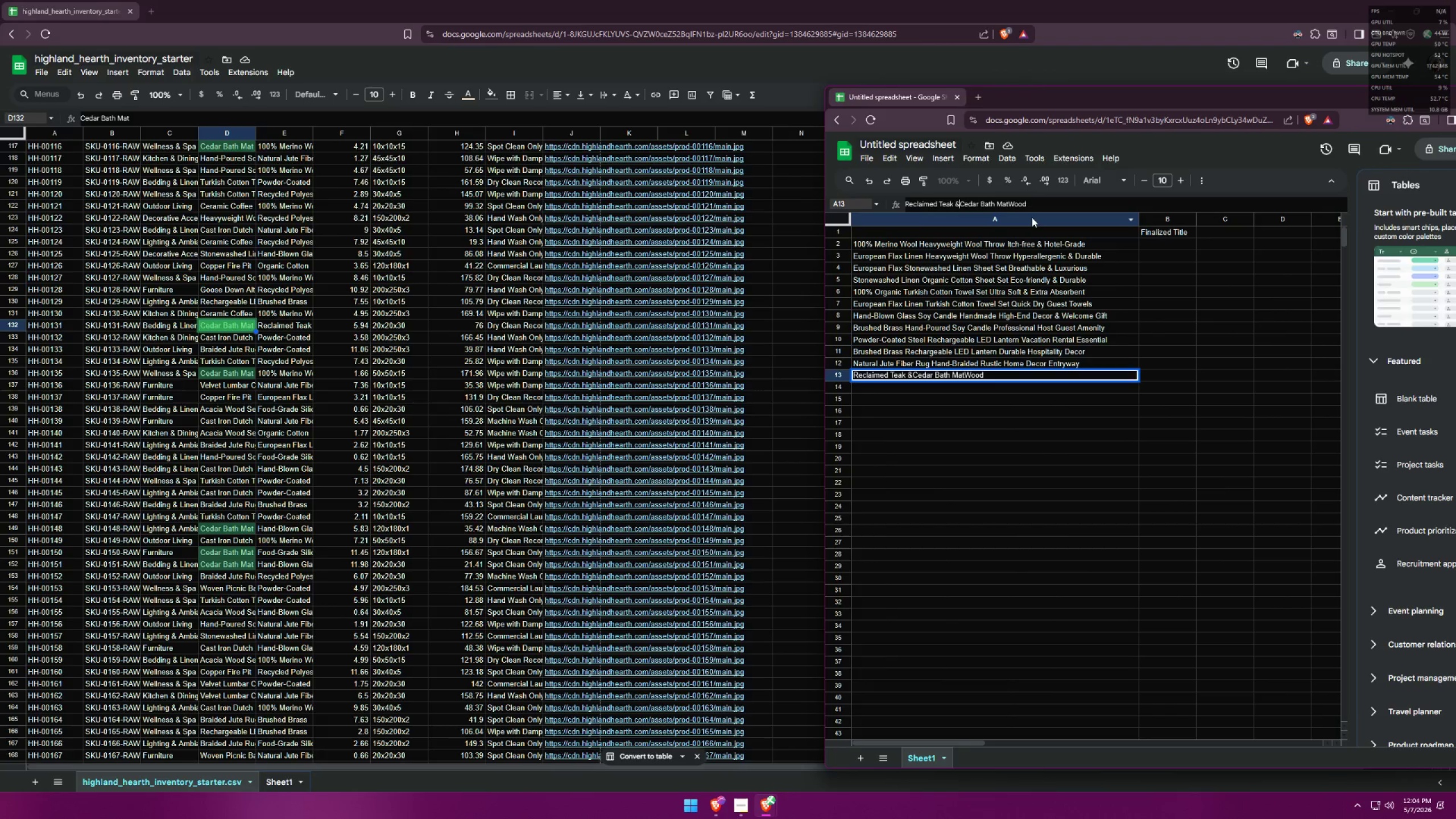 
key(Space)
 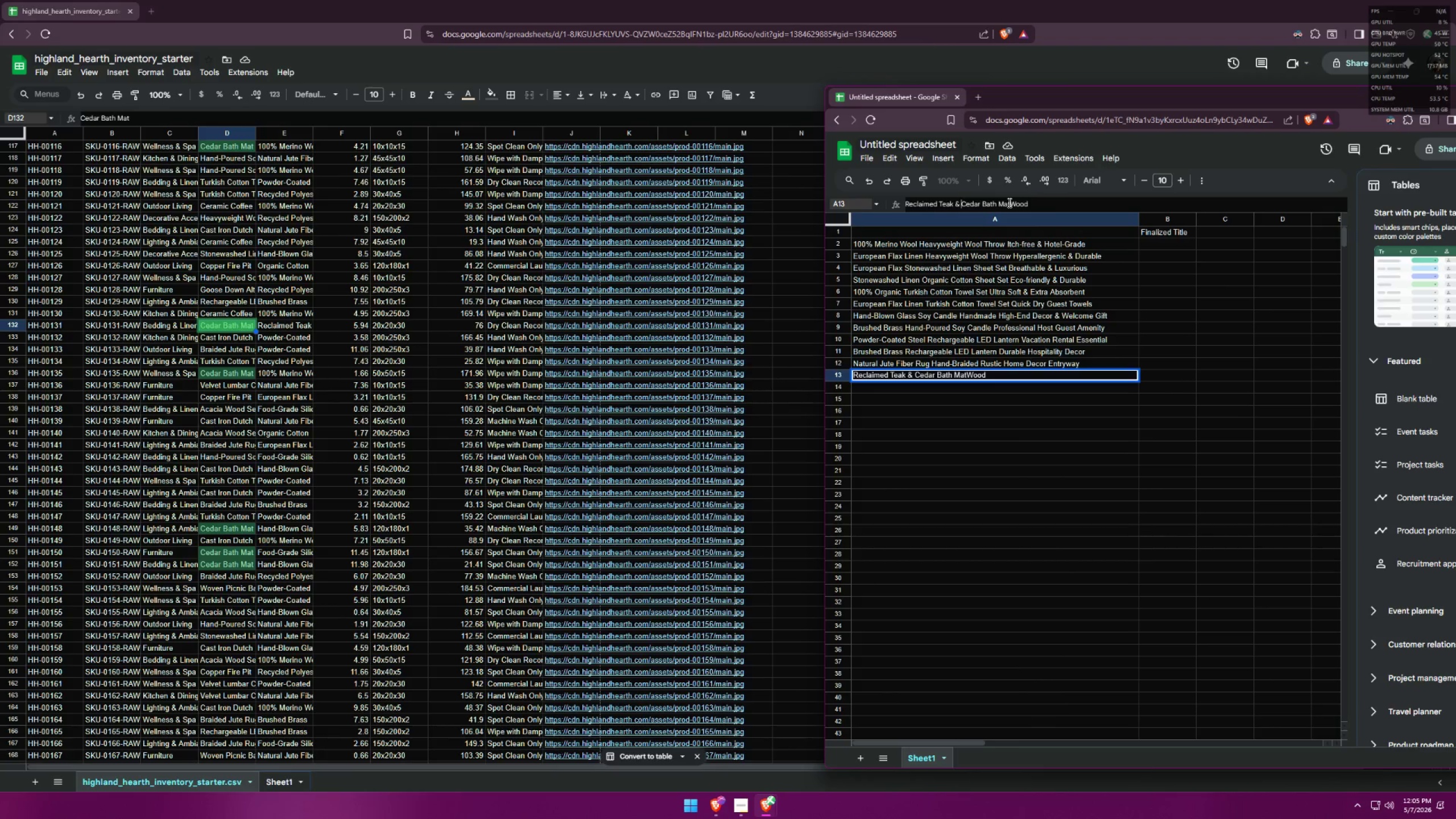 
left_click_drag(start_coordinate=[1012, 202], to_coordinate=[1050, 205])
 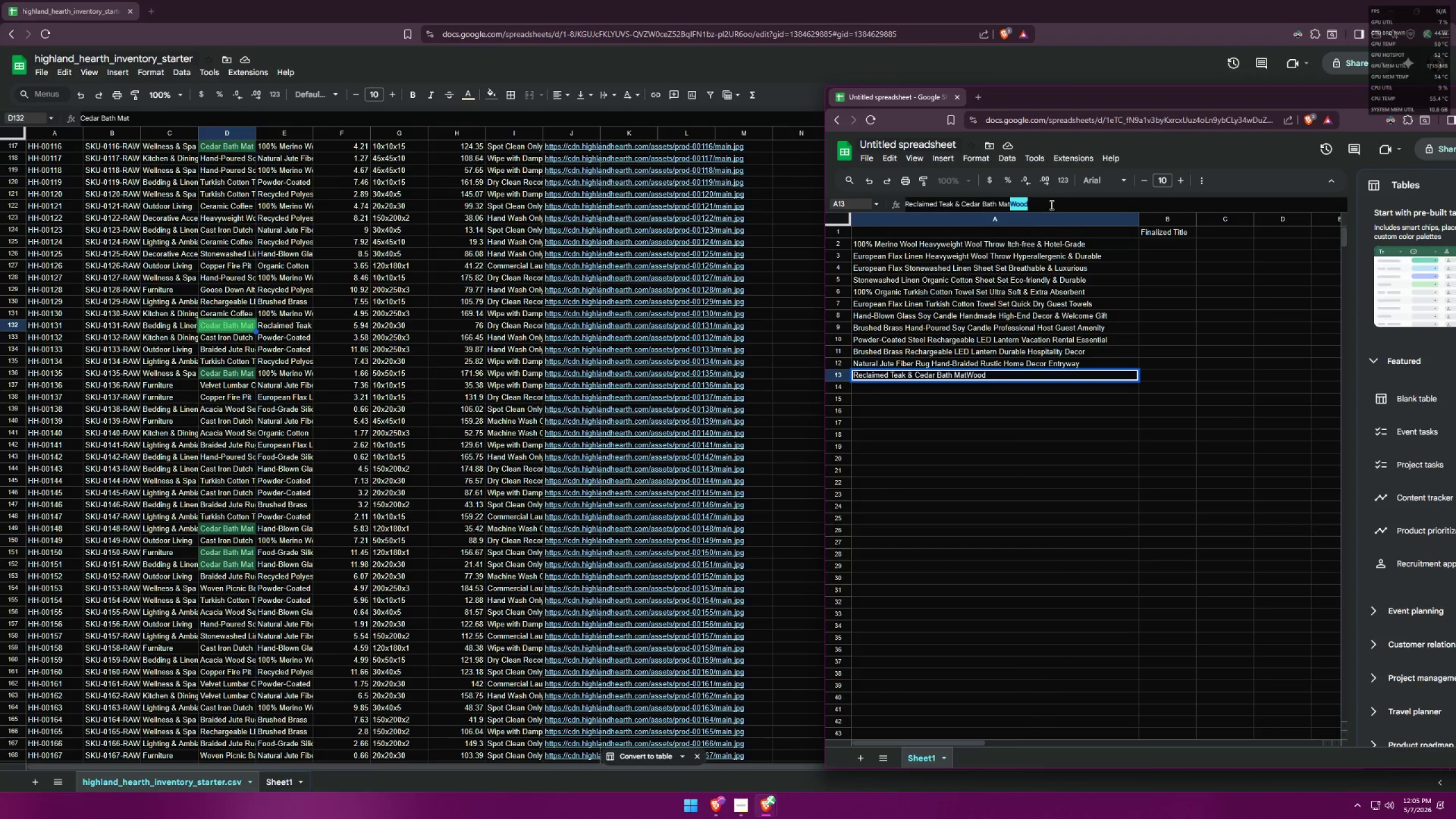 
key(Control+ControlLeft)
 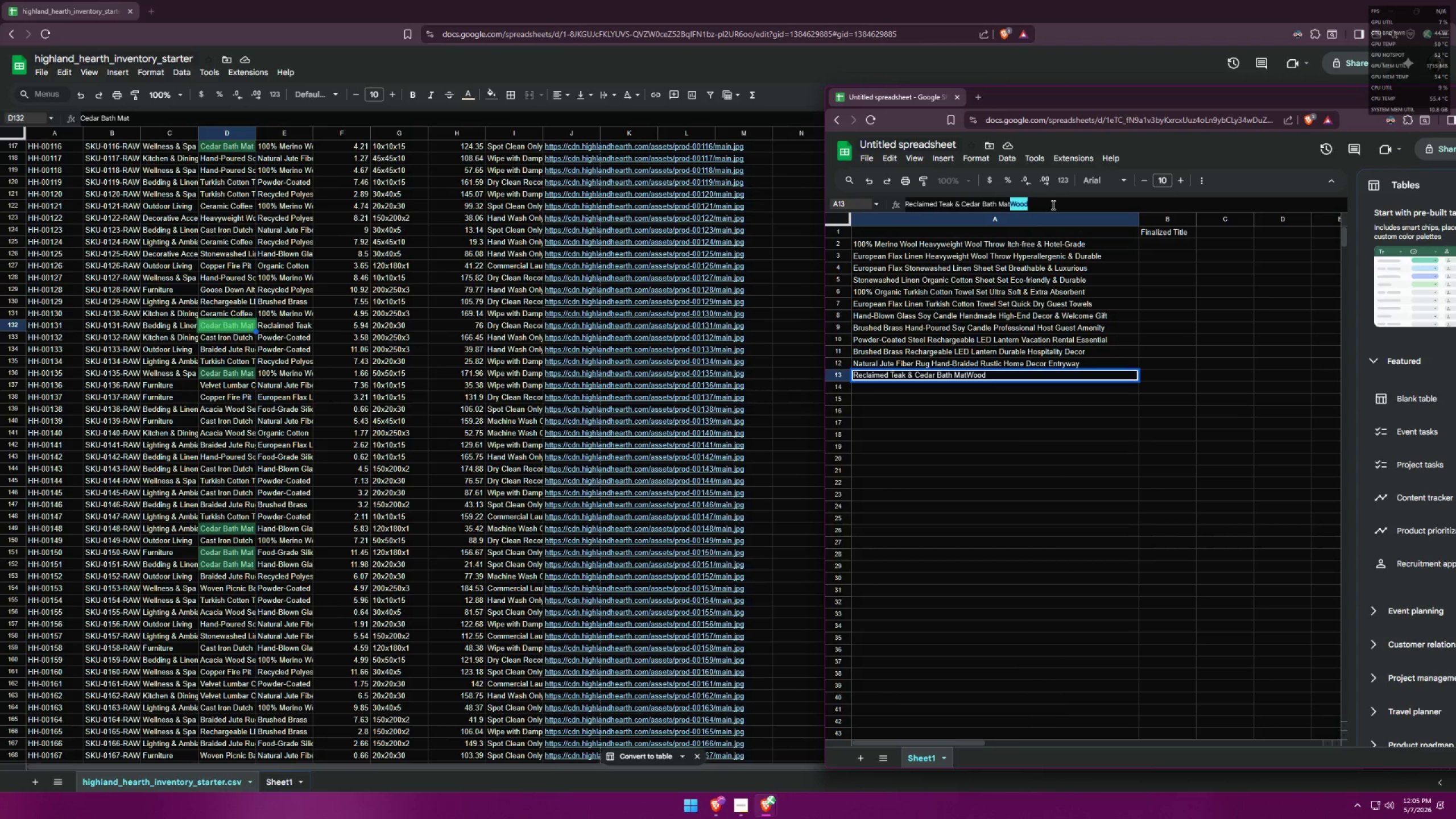 
key(Control+C)
 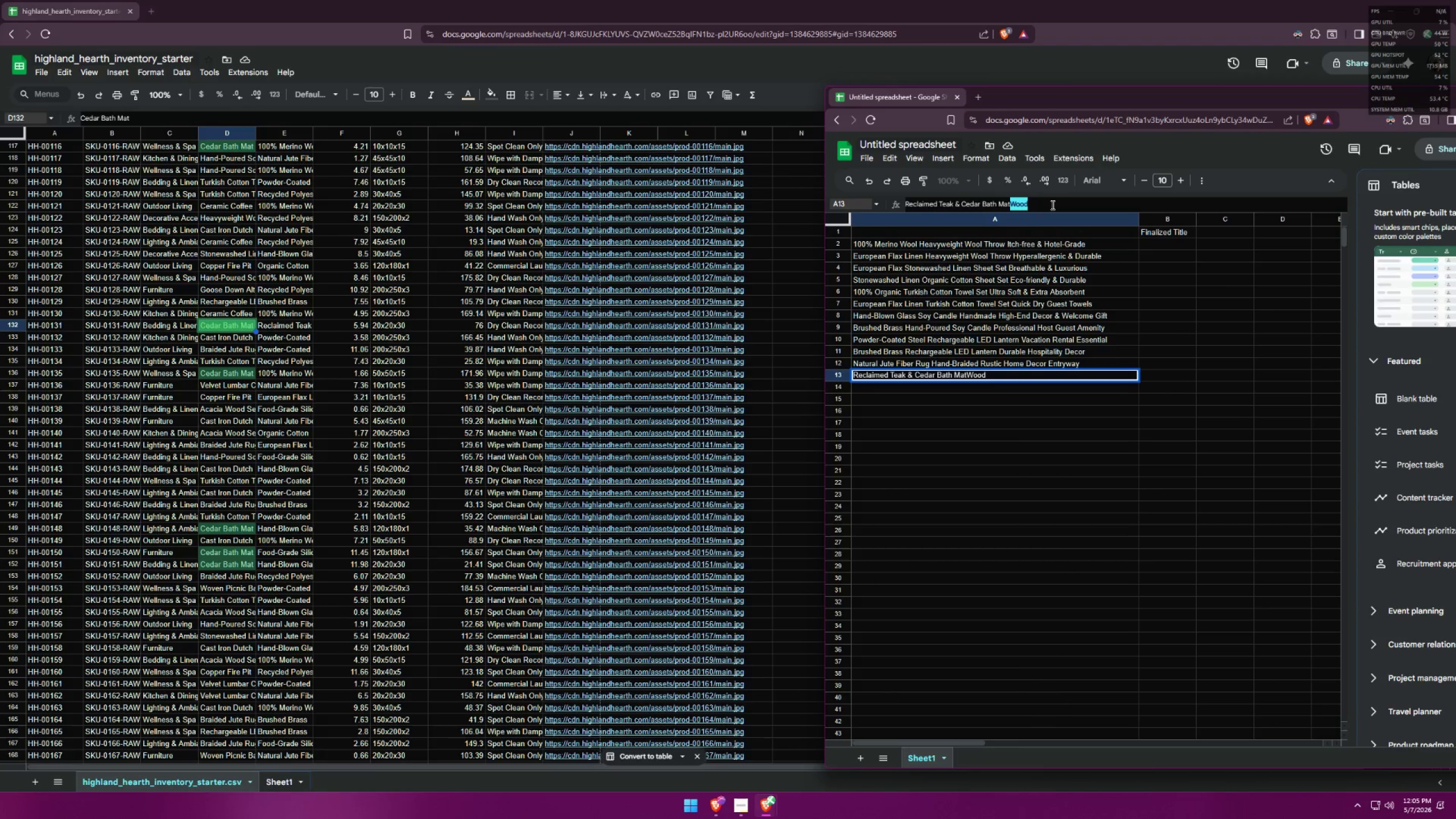 
key(Backspace)
 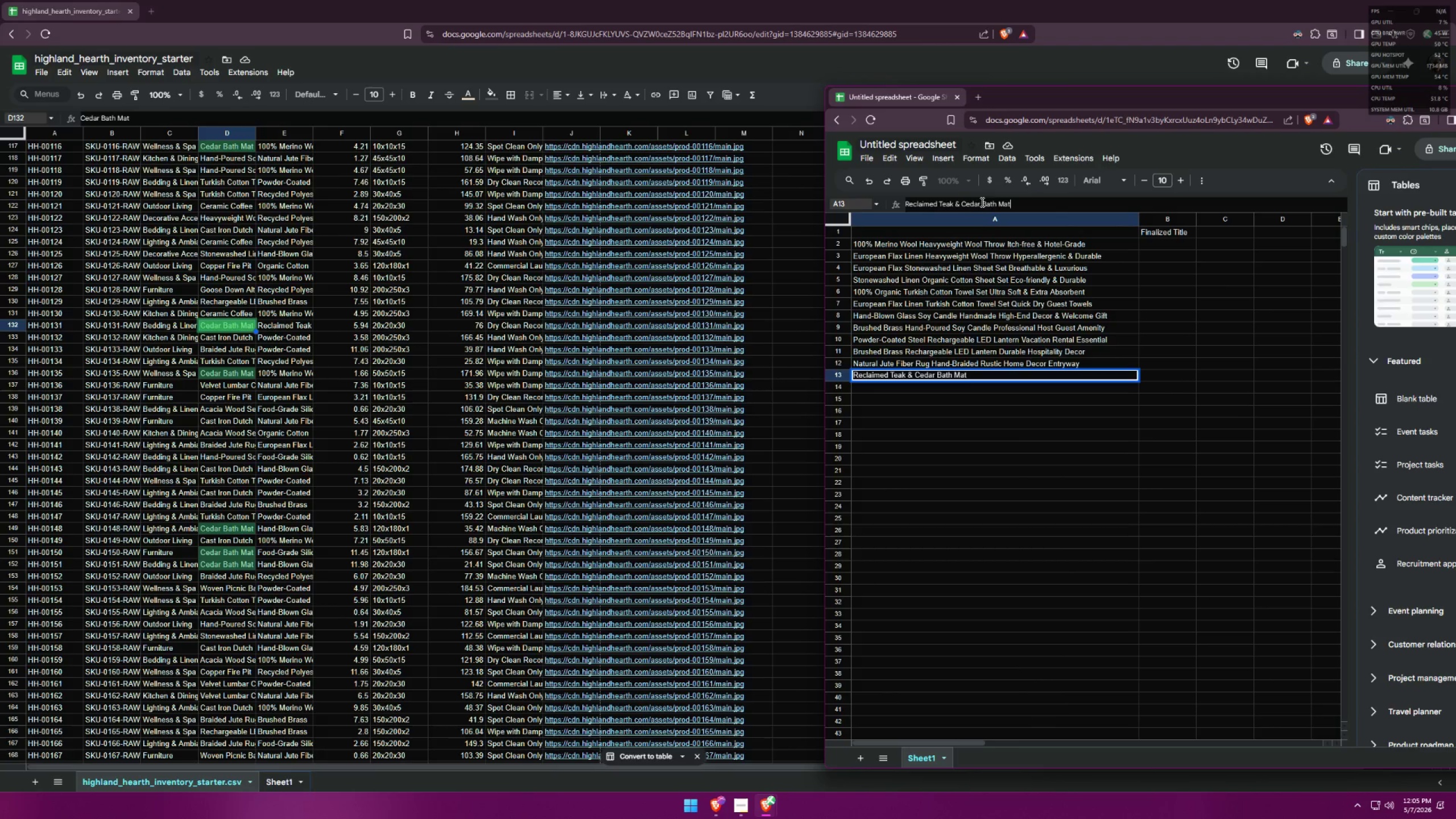 
left_click([981, 202])
 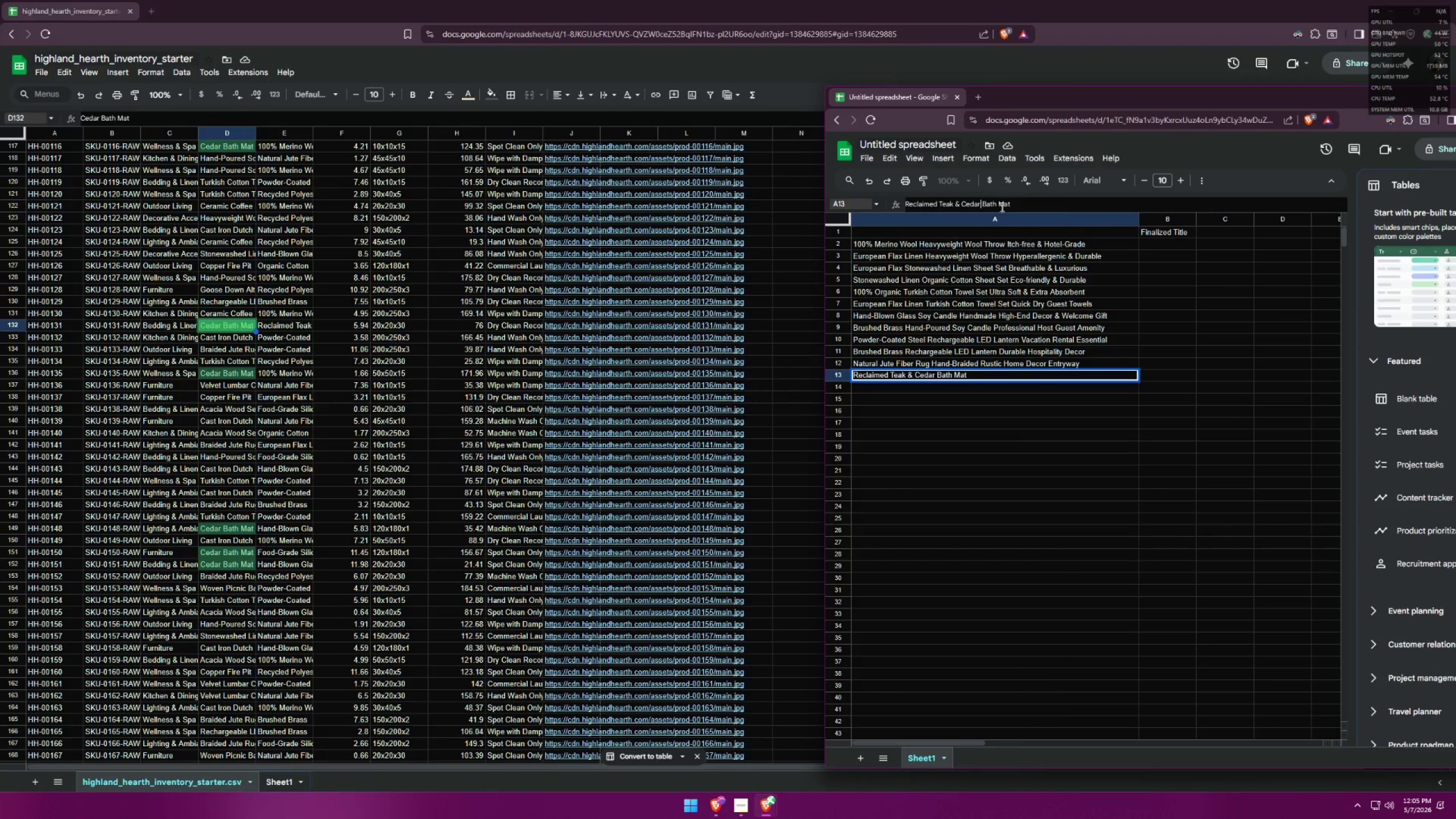 
key(Space)
 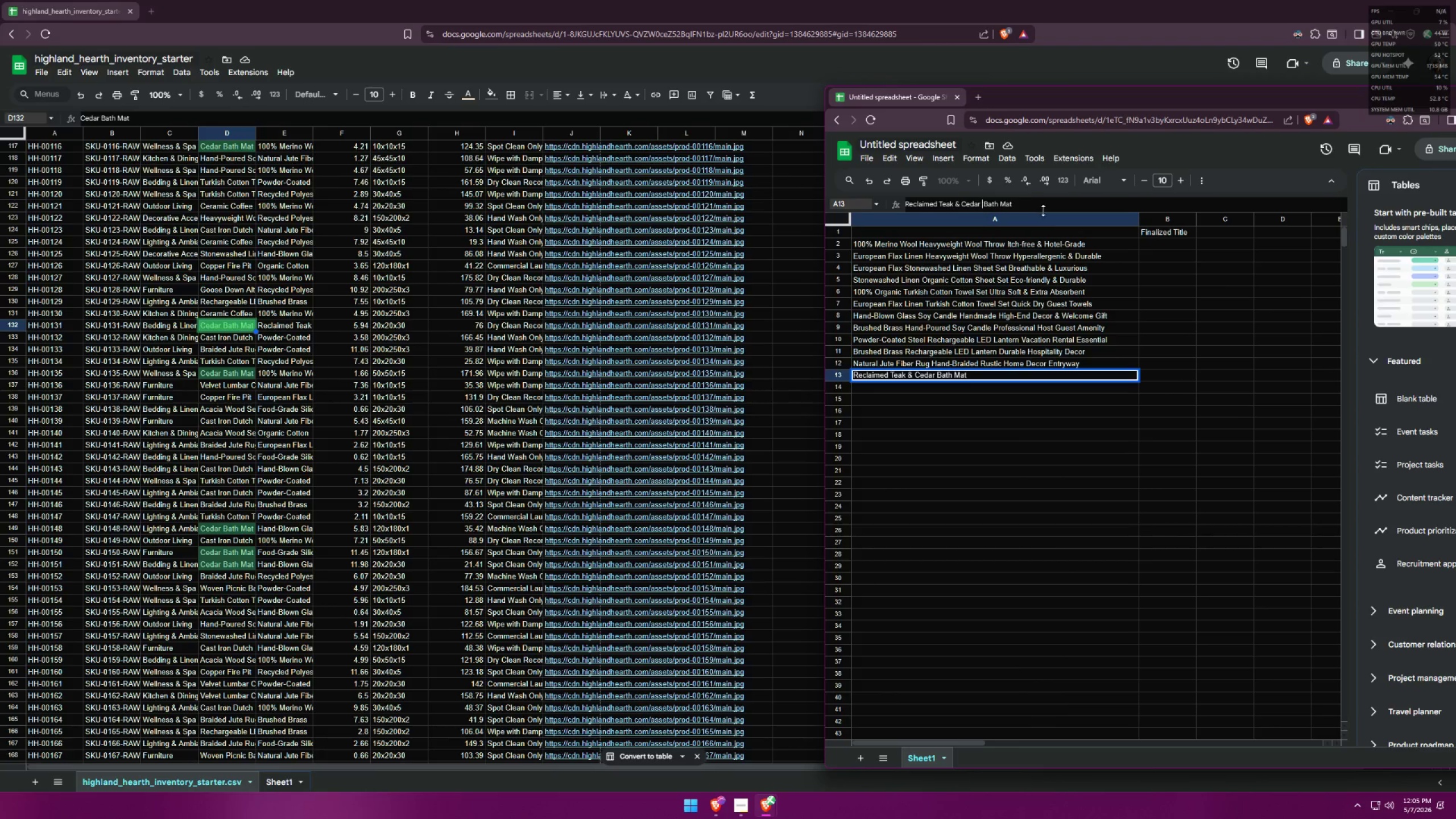 
key(Control+ControlLeft)
 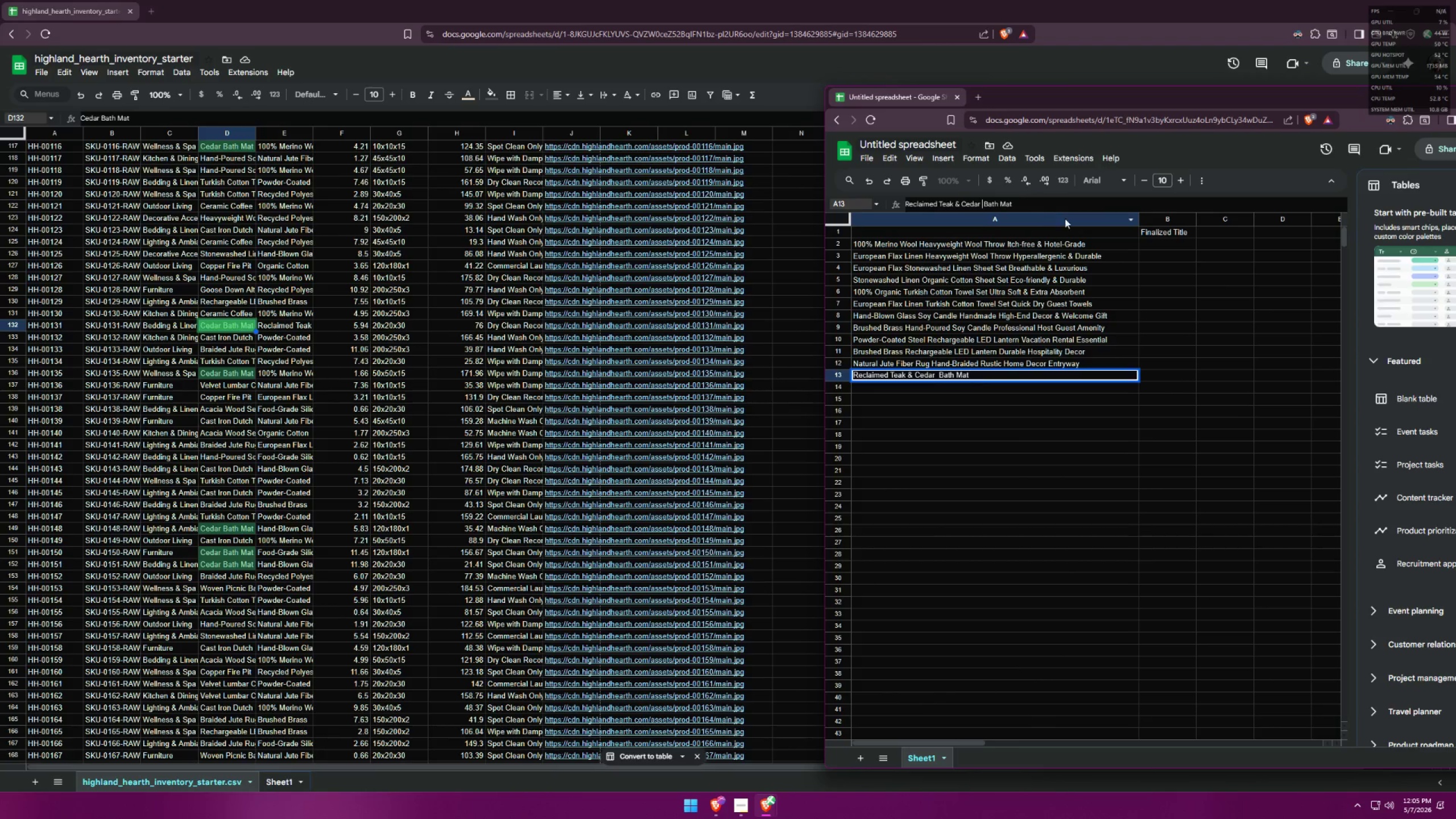 
key(Control+V)
 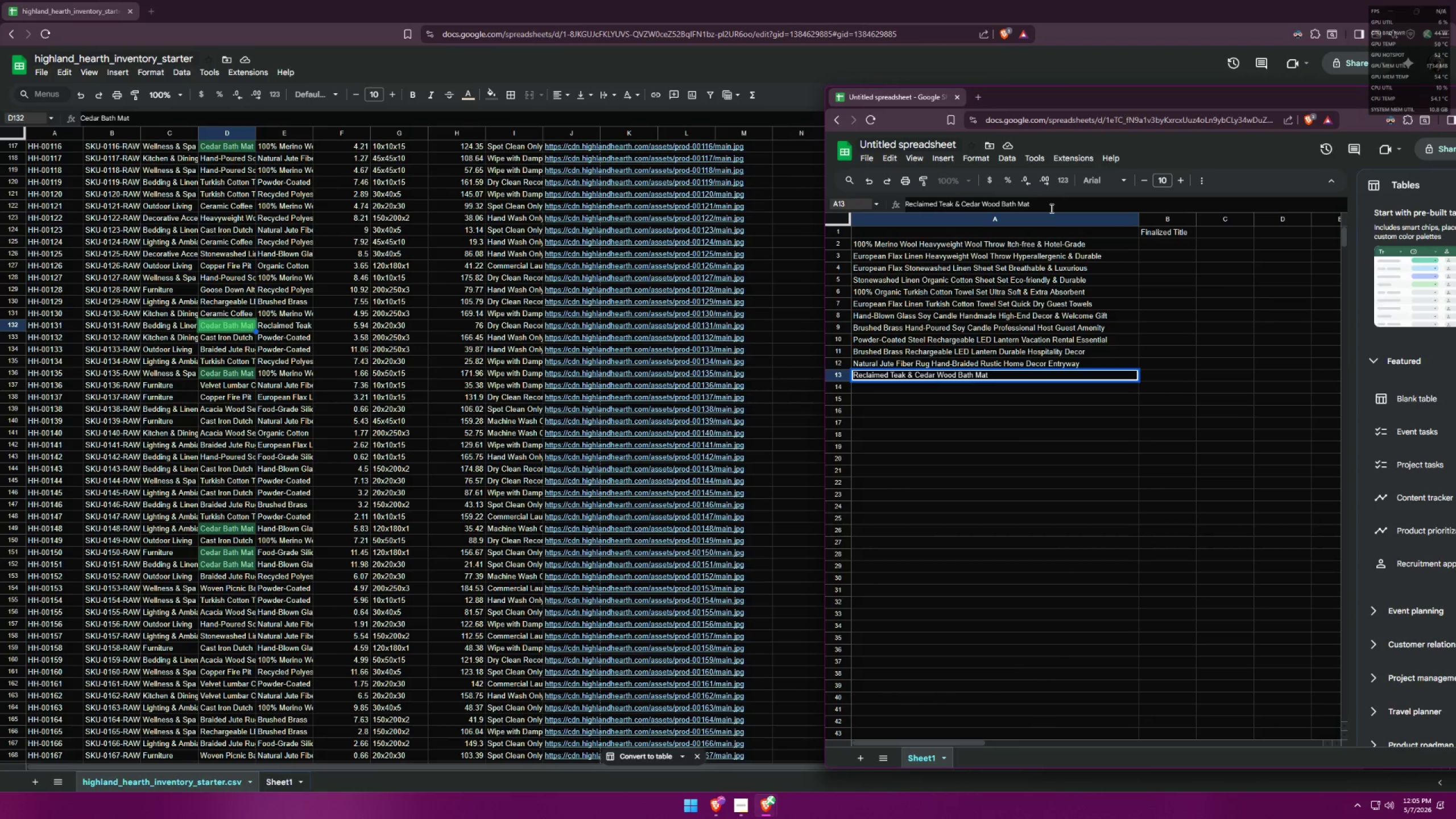 
left_click([1050, 208])
 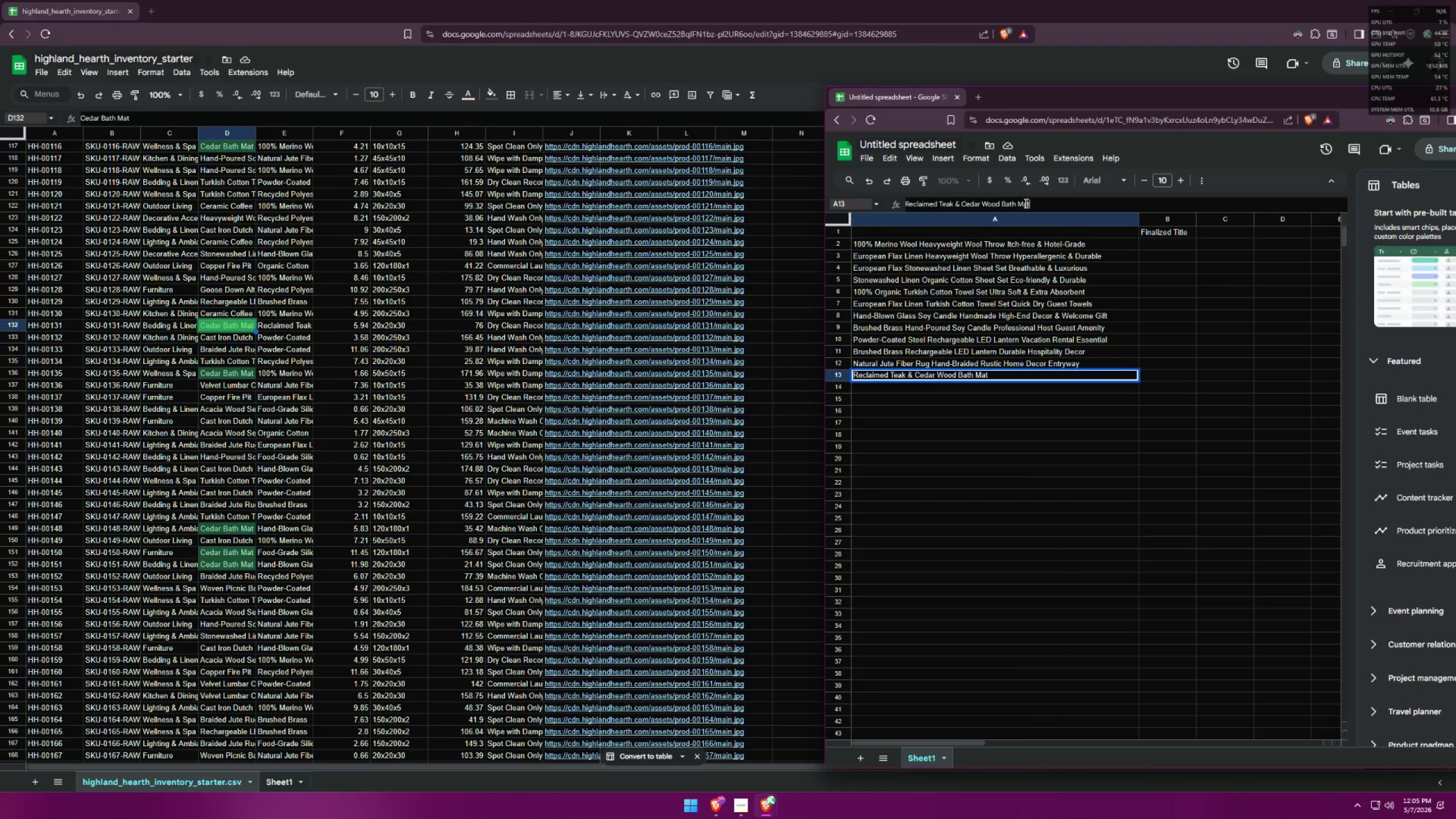 
left_click([977, 103])
 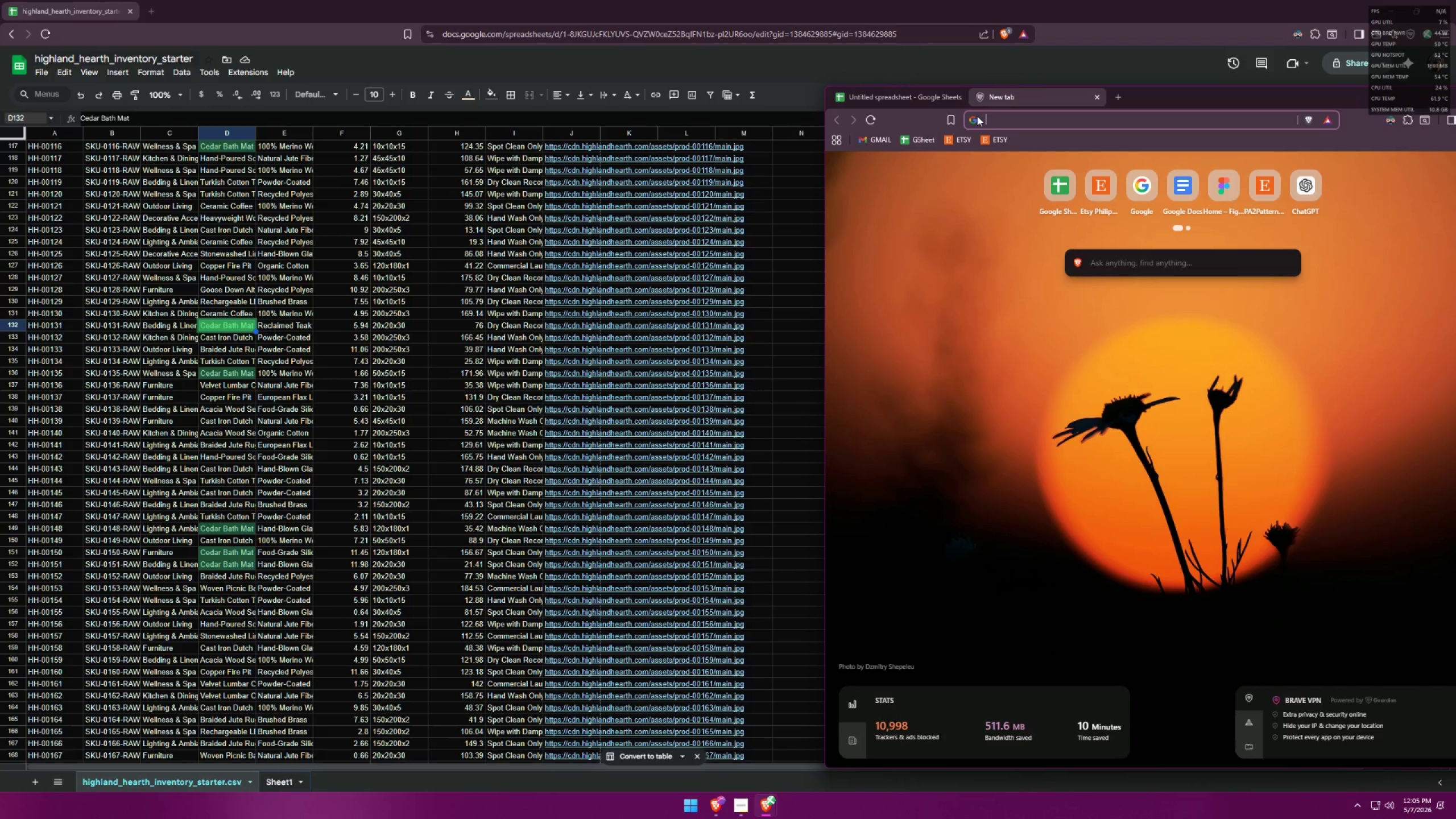 
type(is cedar a style)
key(Backspace)
 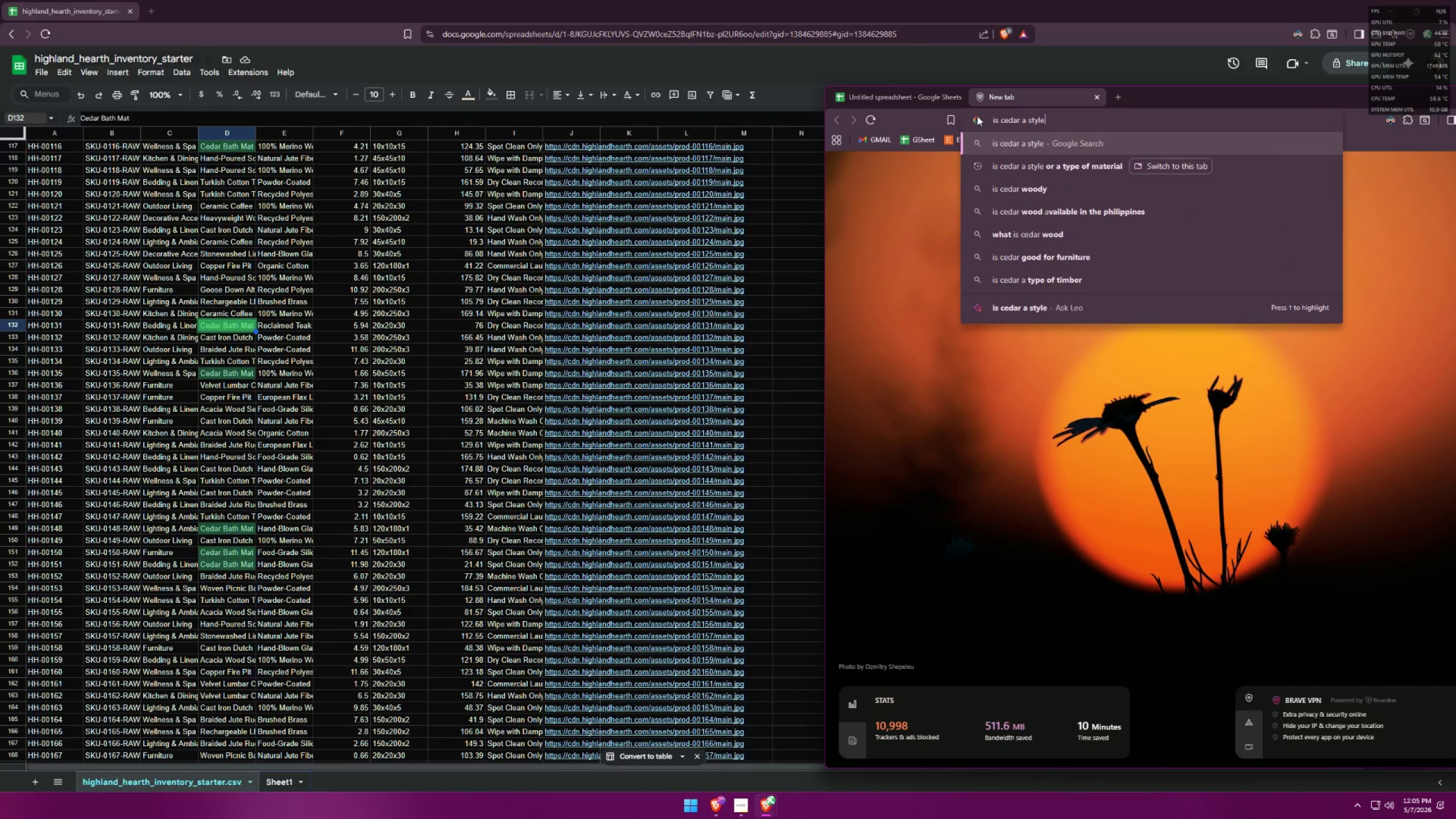 
key(Enter)
 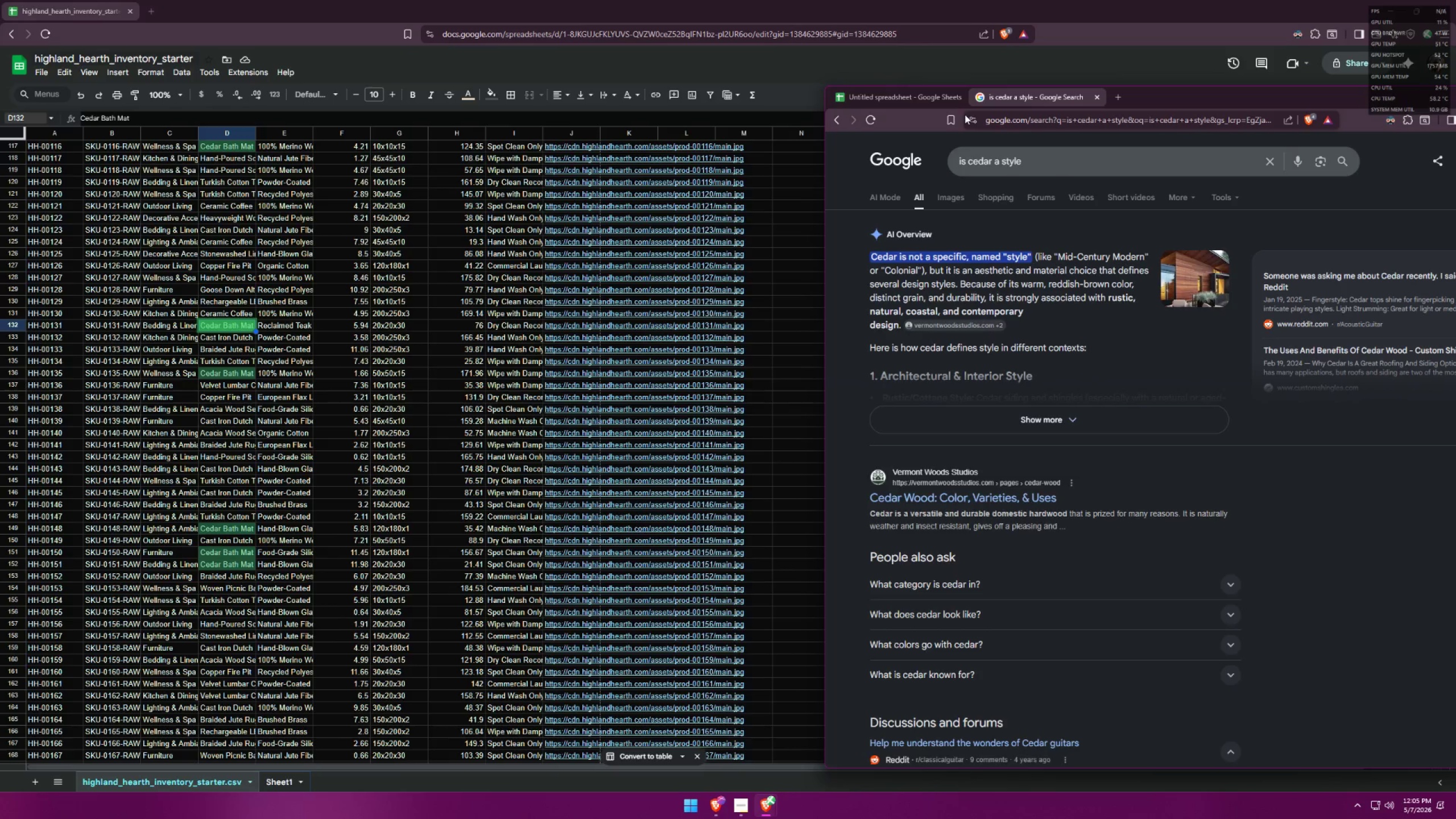 
mouse_move([945, 126])
 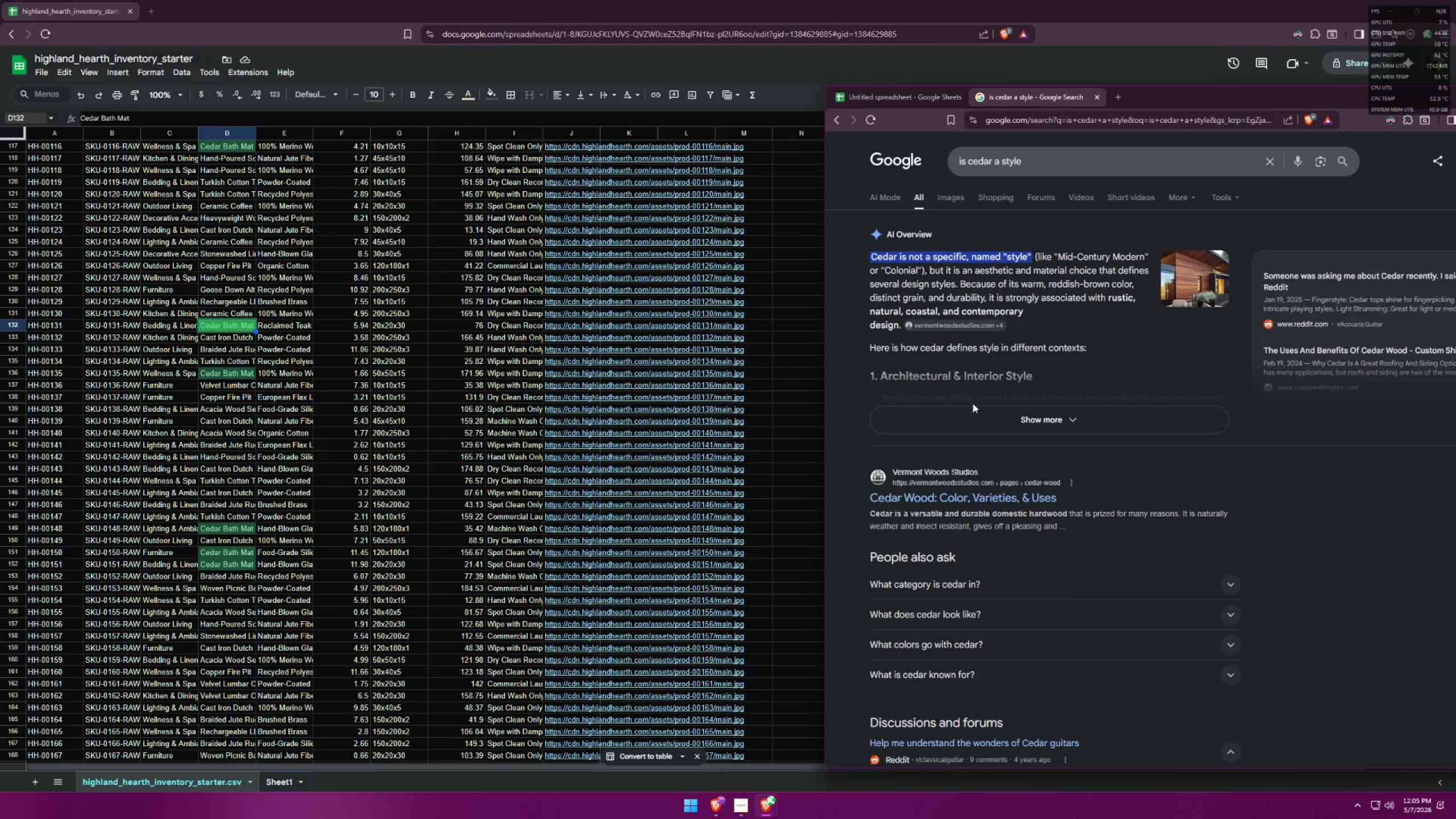 
left_click([975, 410])
 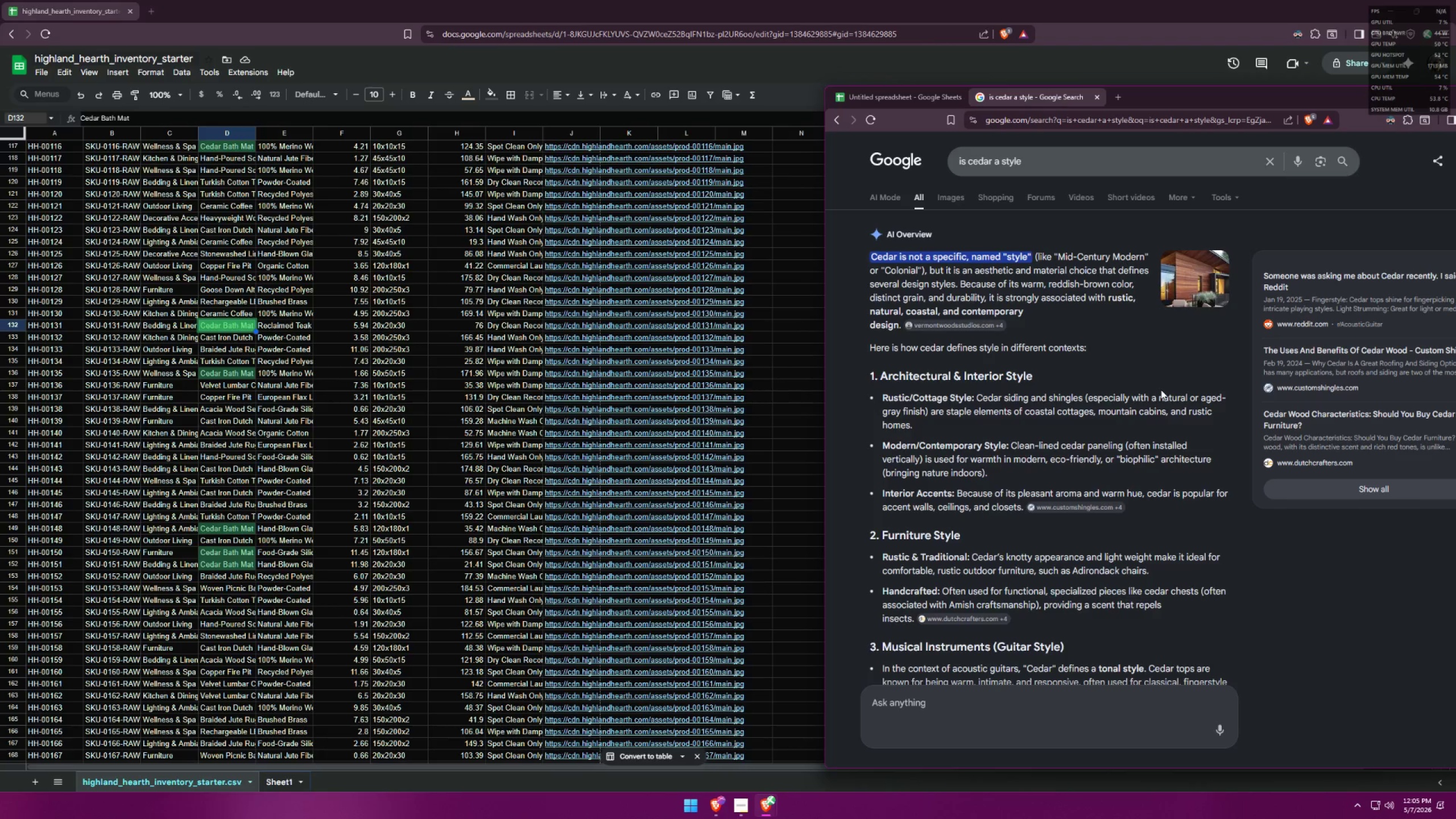 
wait(19.22)
 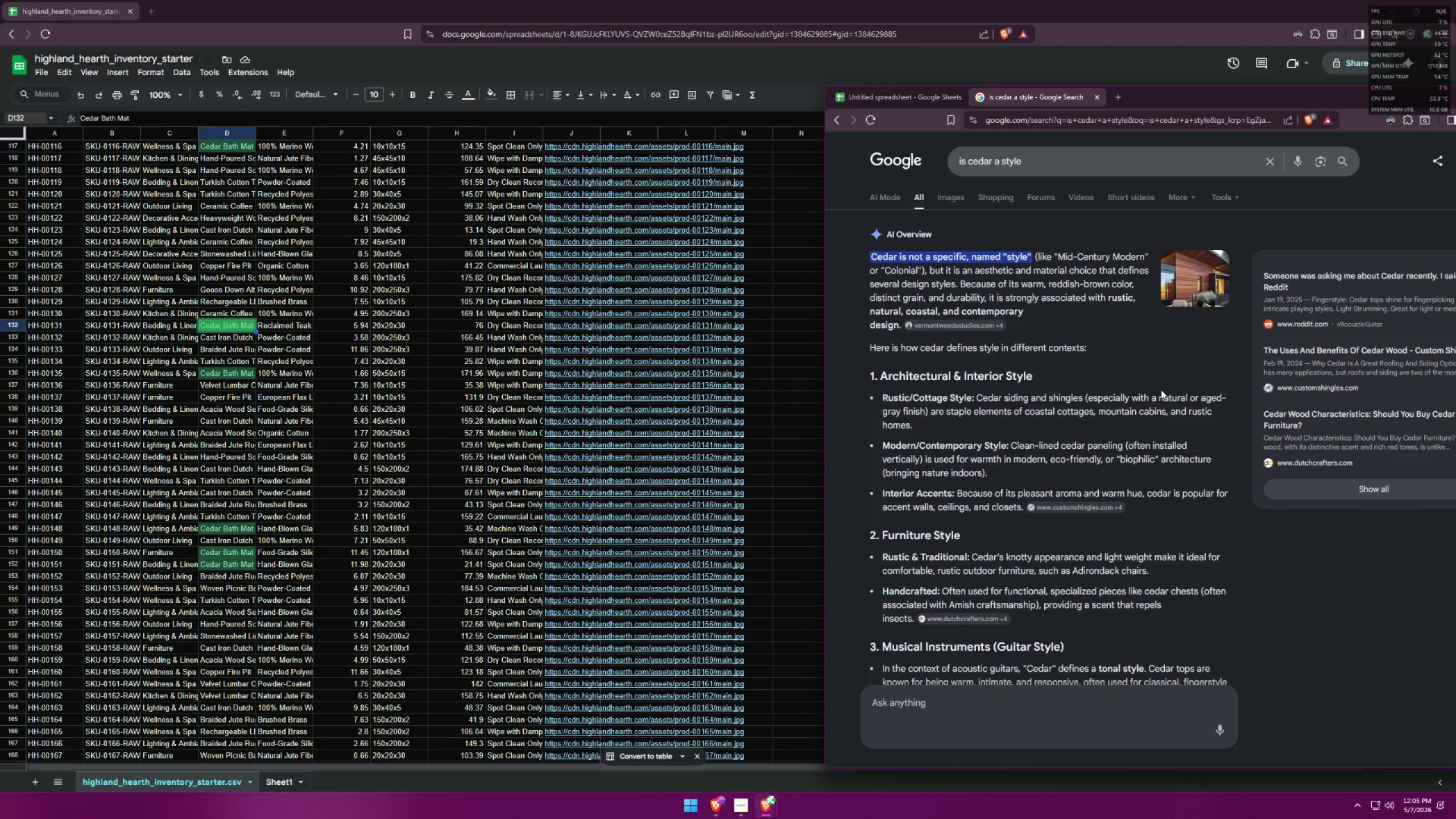 
left_click([903, 99])
 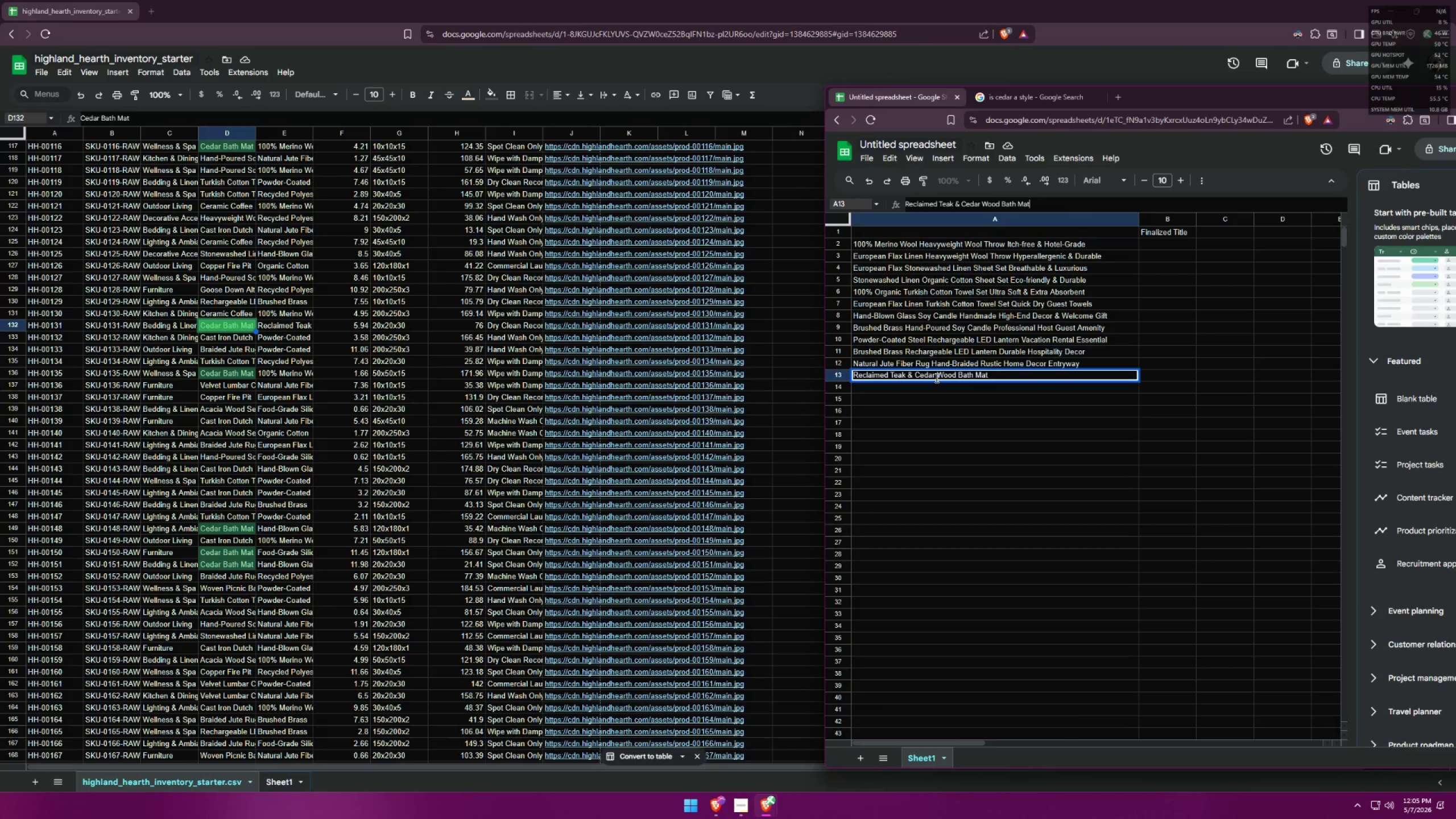 
left_click_drag(start_coordinate=[937, 376], to_coordinate=[907, 372])
 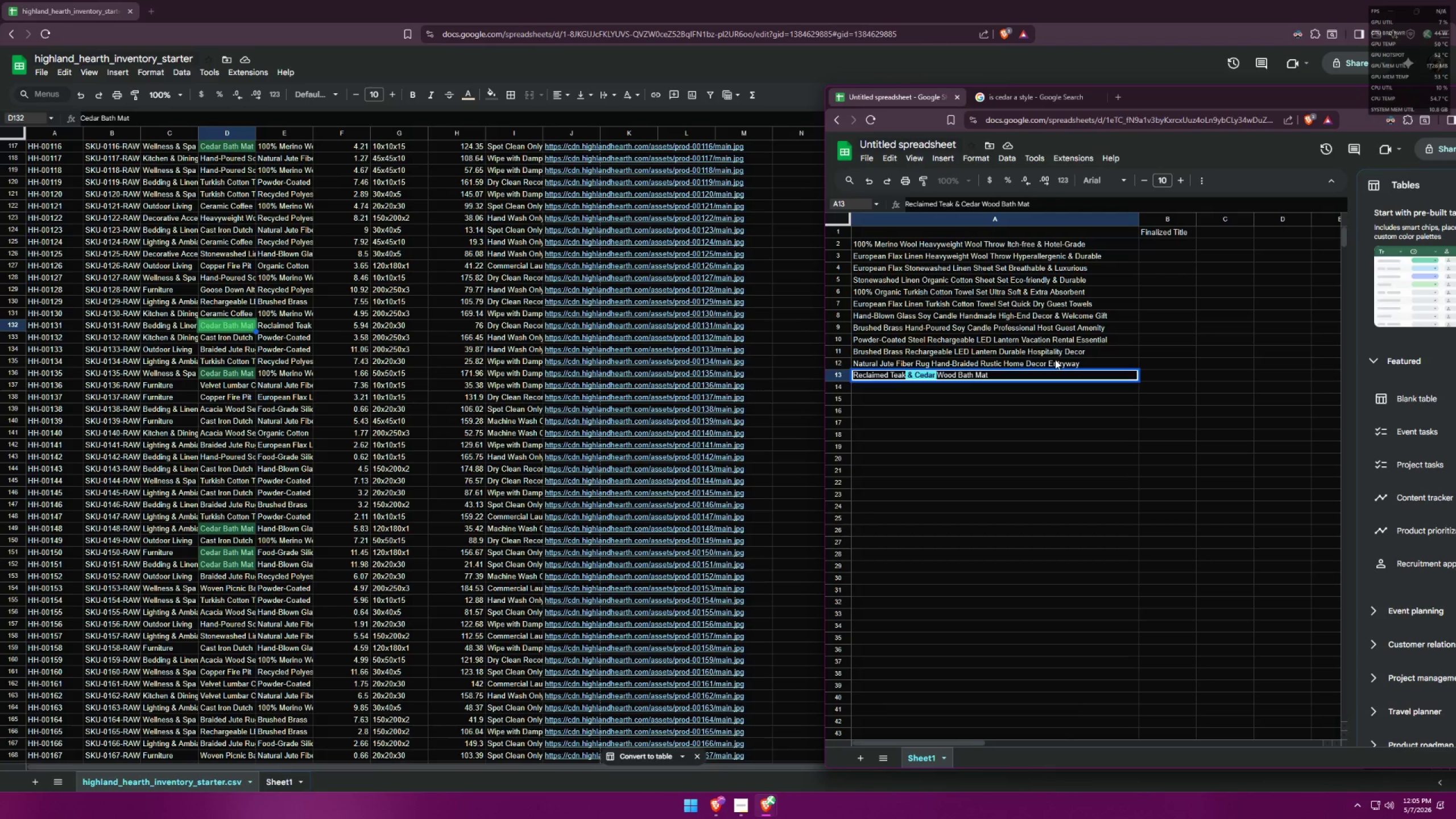 
key(Control+ControlLeft)
 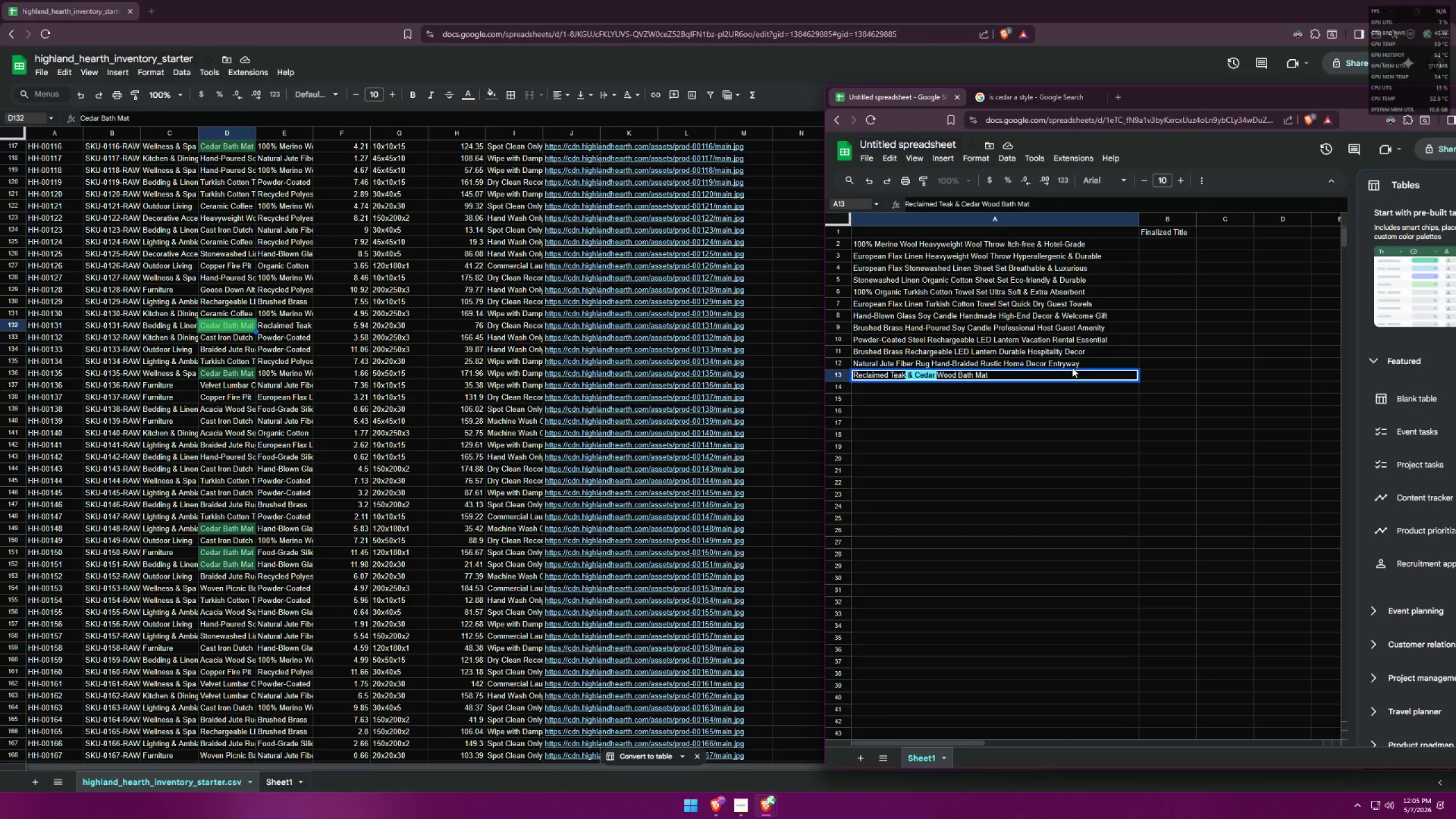 
key(Control+ControlLeft)
 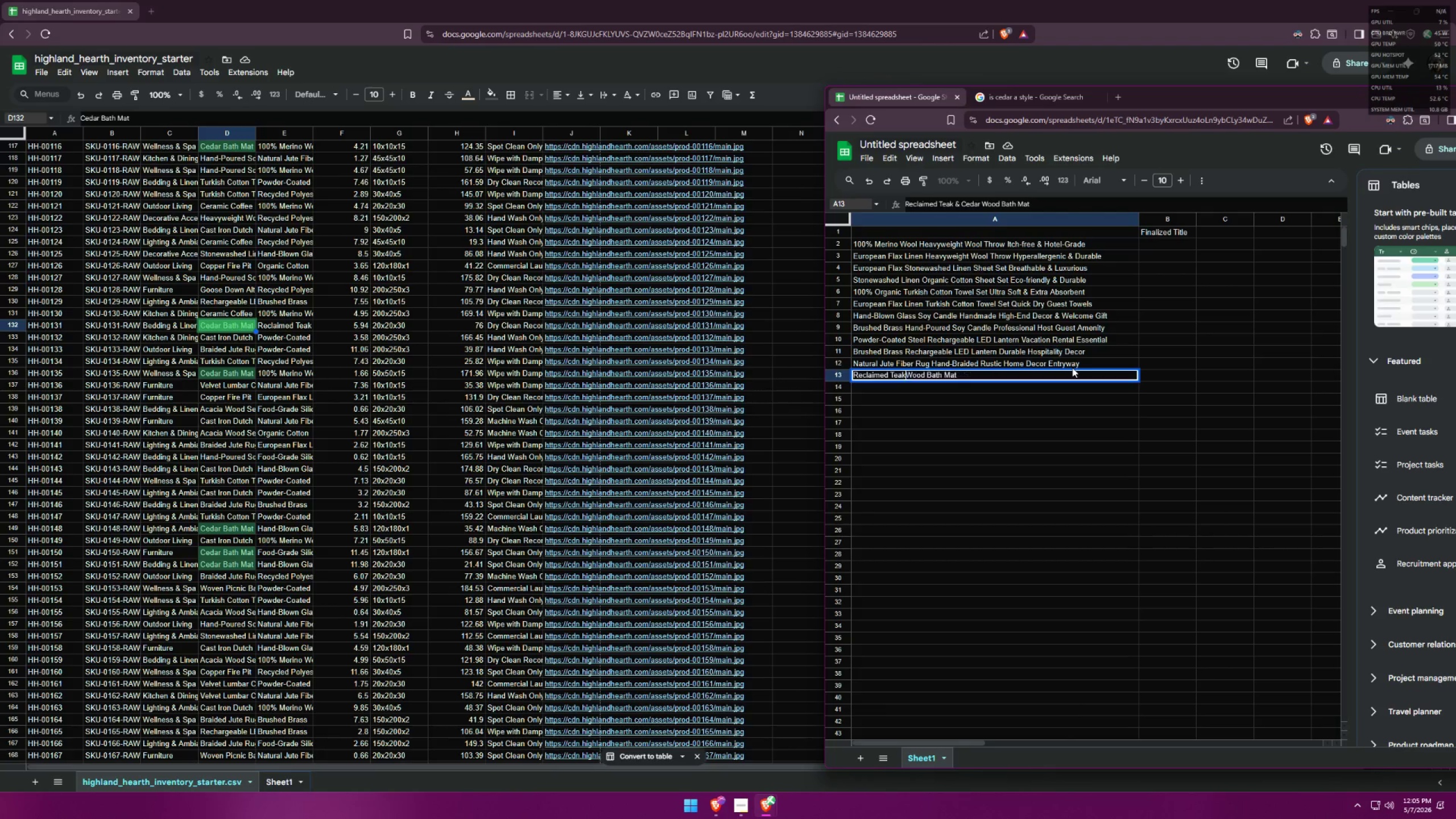 
key(Control+X)
 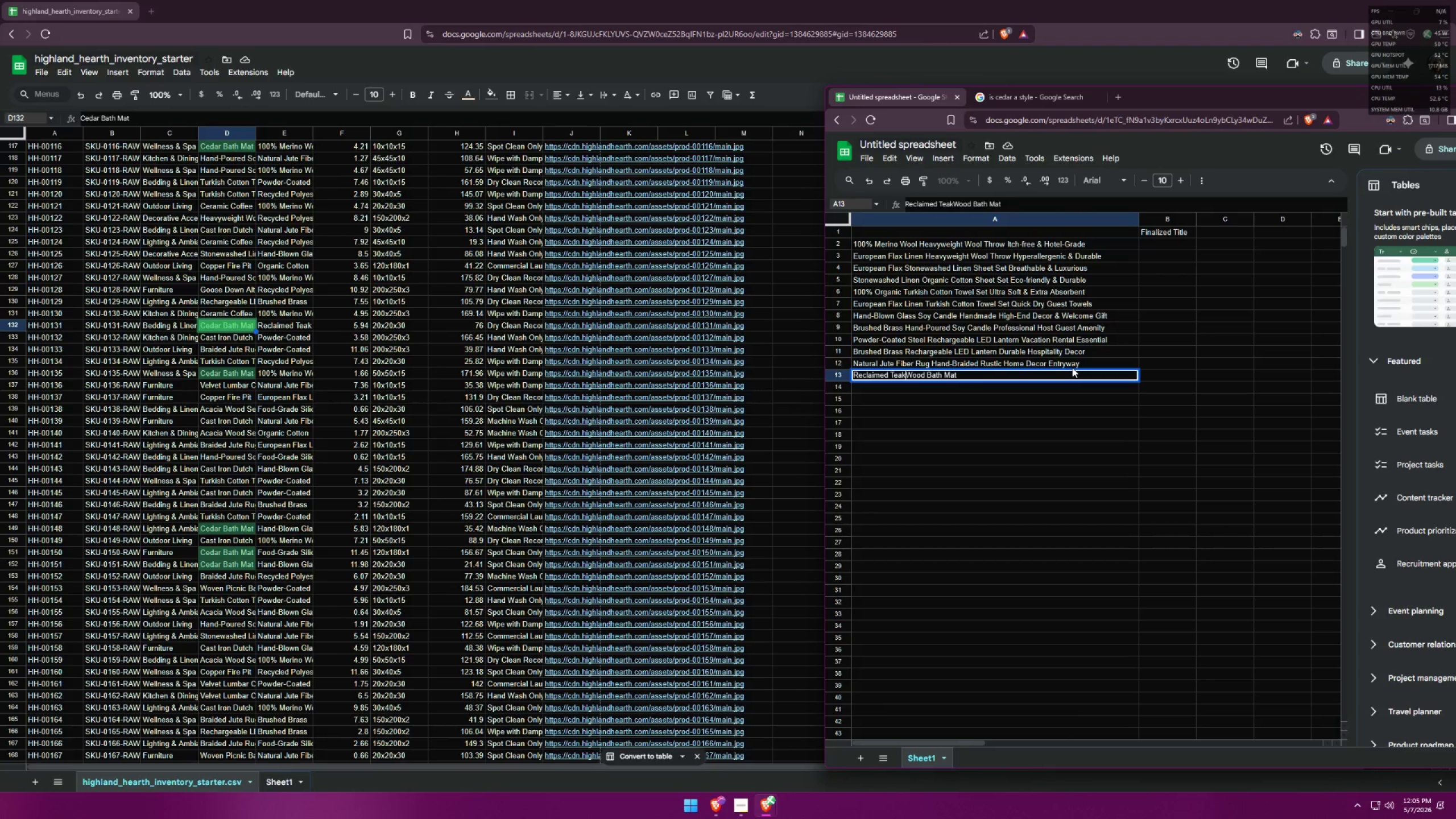 
key(Space)
 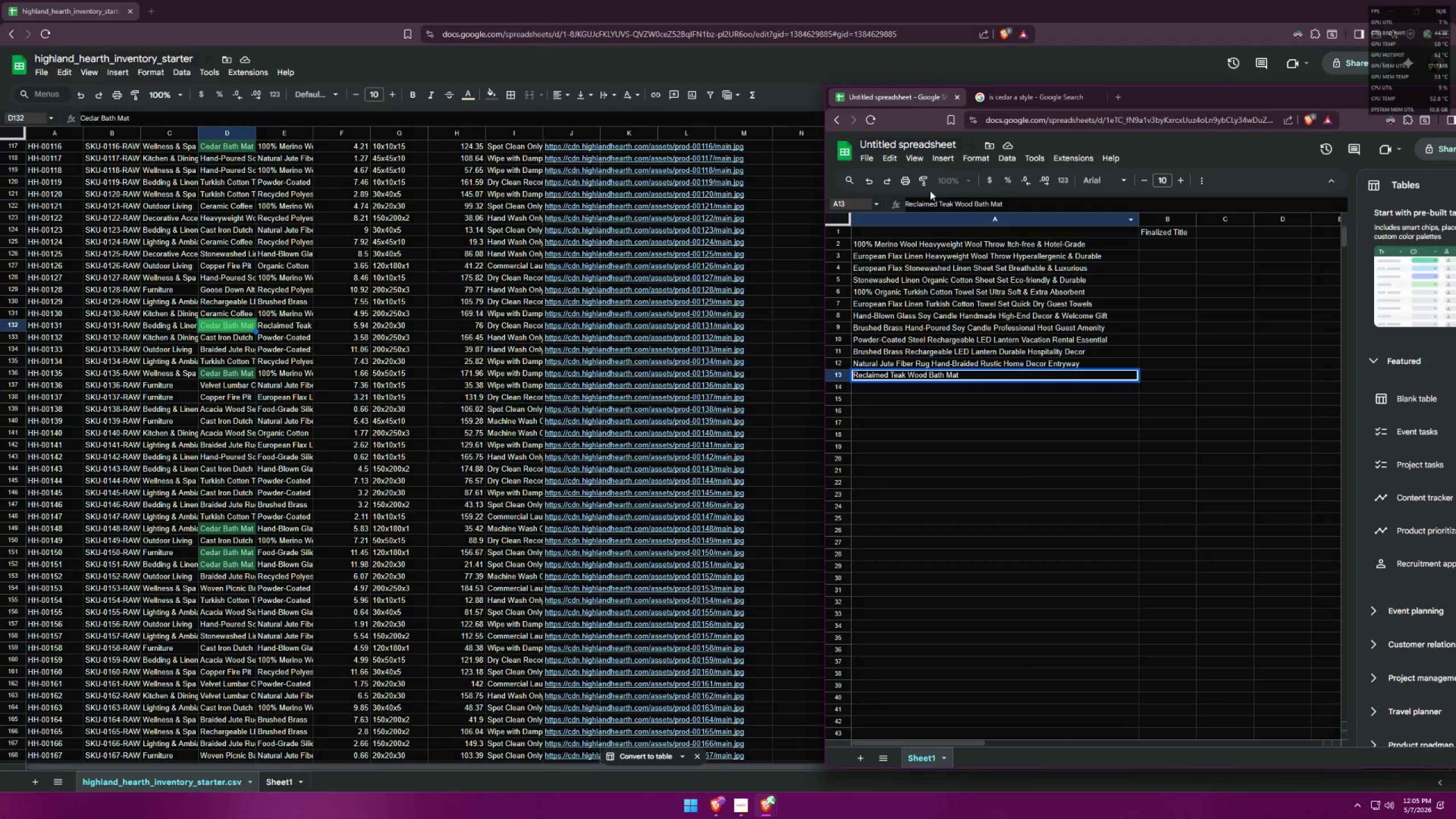 
left_click([1012, 100])
 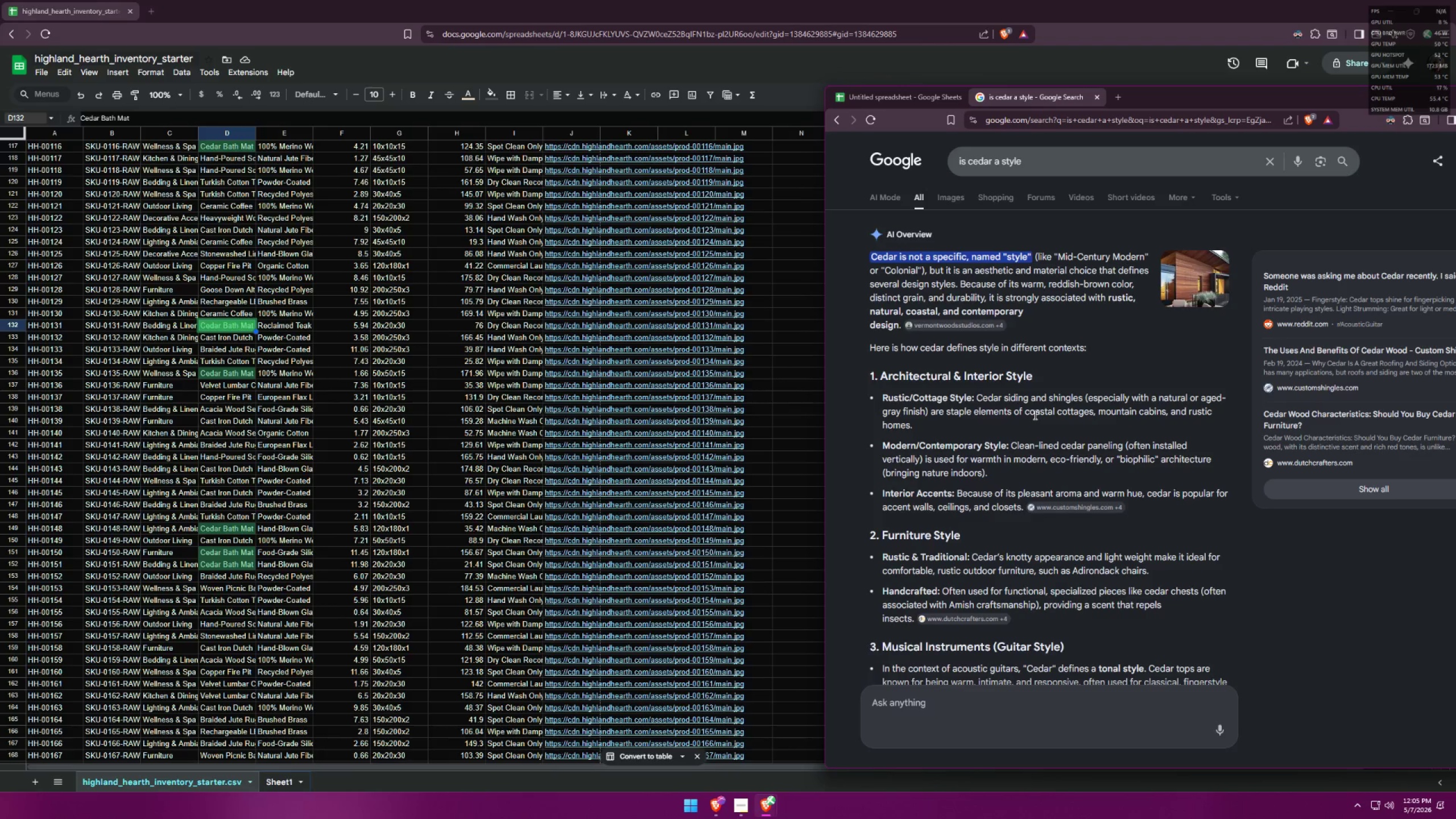 
scroll: coordinate [1041, 410], scroll_direction: down, amount: 1.0
 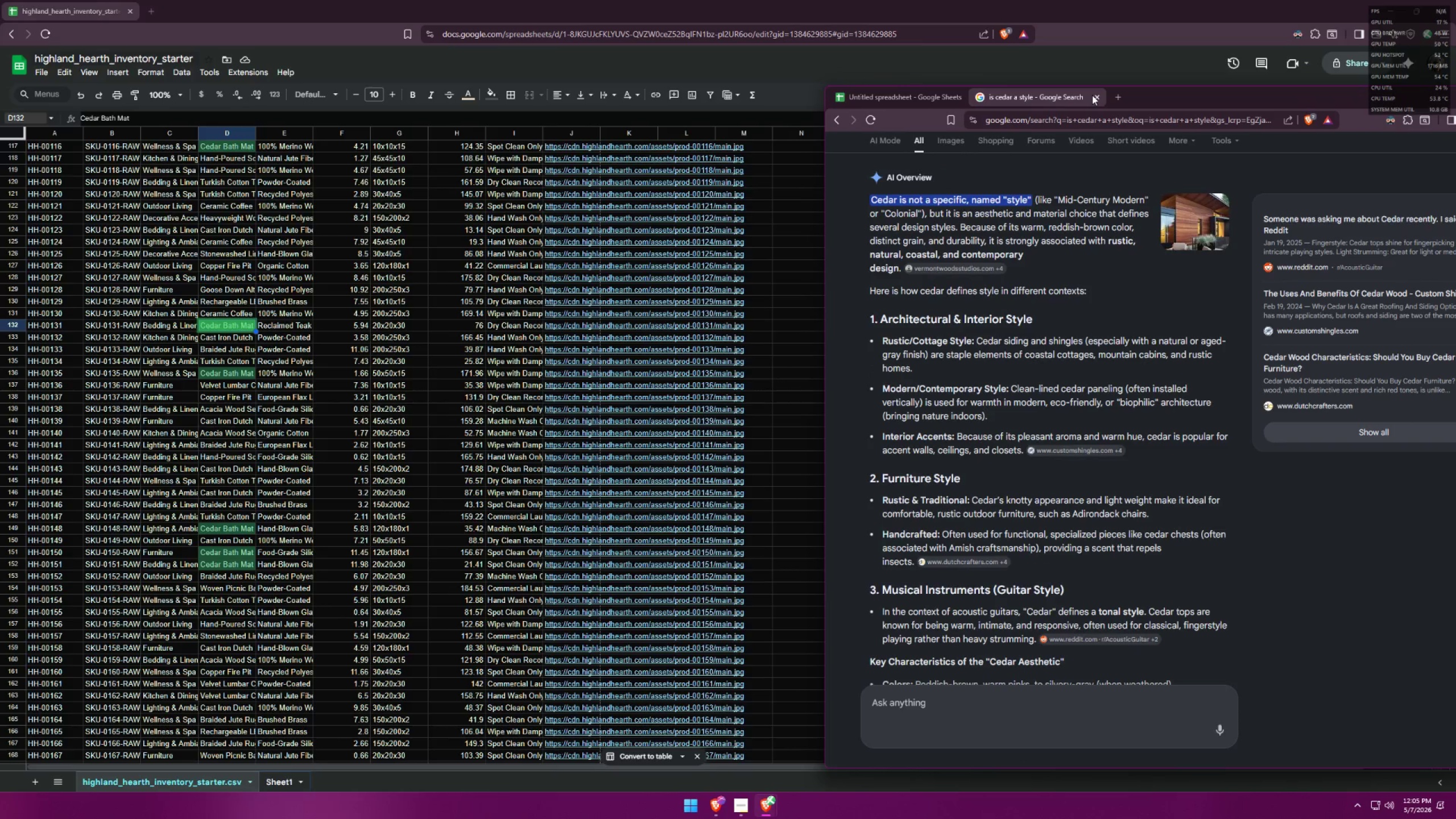 
left_click([1094, 95])
 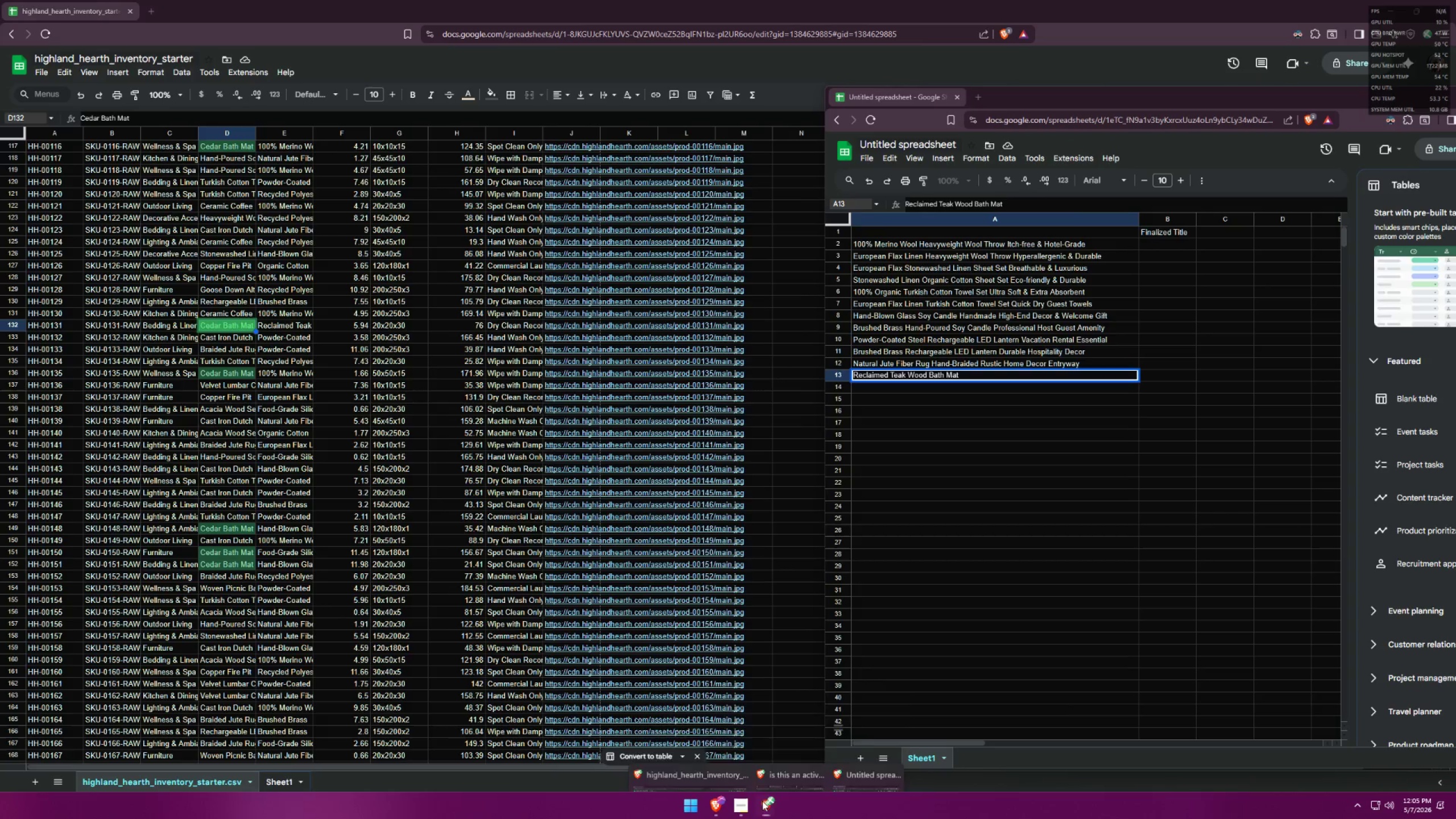 
left_click([787, 758])
 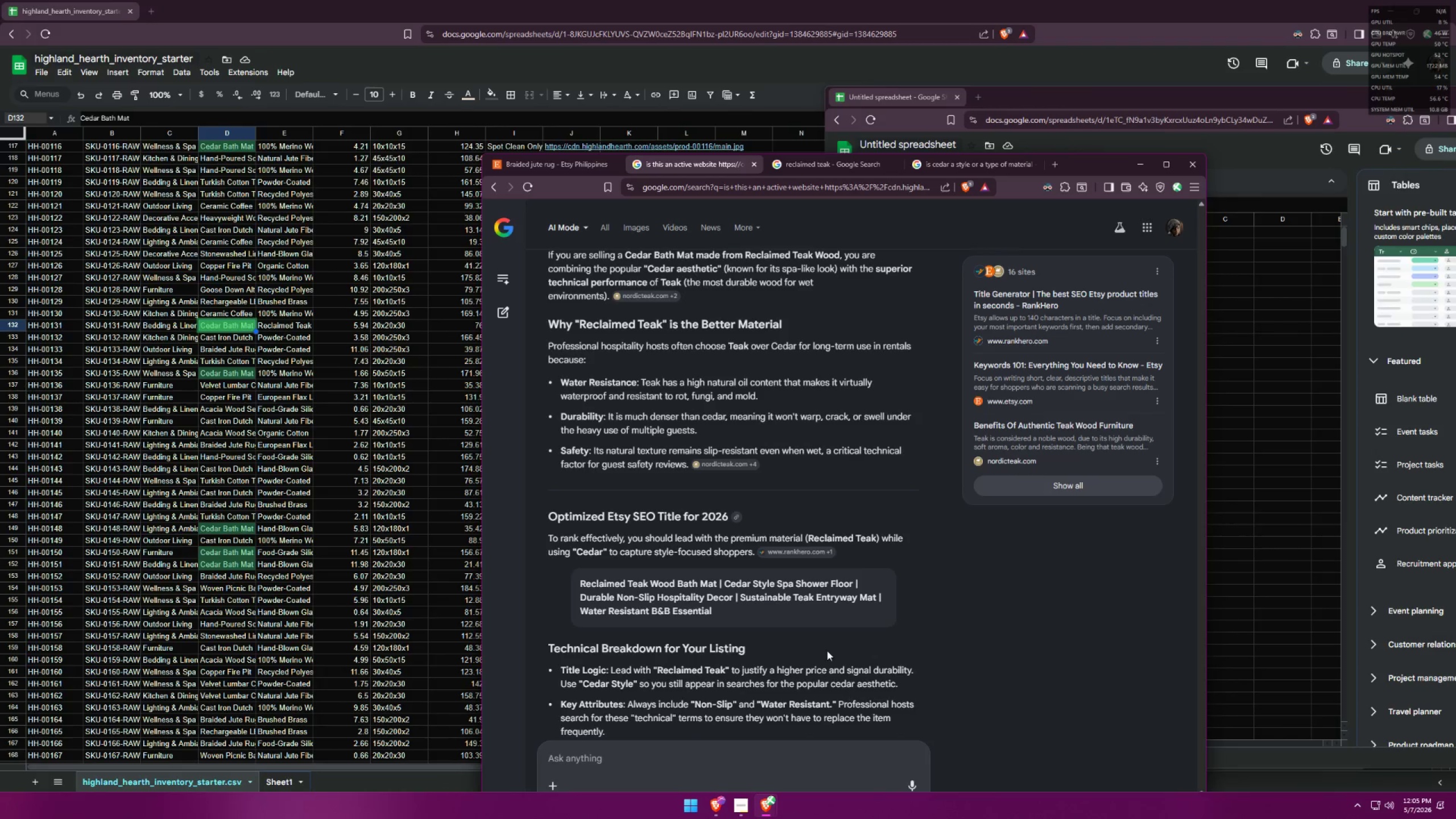 
scroll: coordinate [827, 651], scroll_direction: down, amount: 1.0
 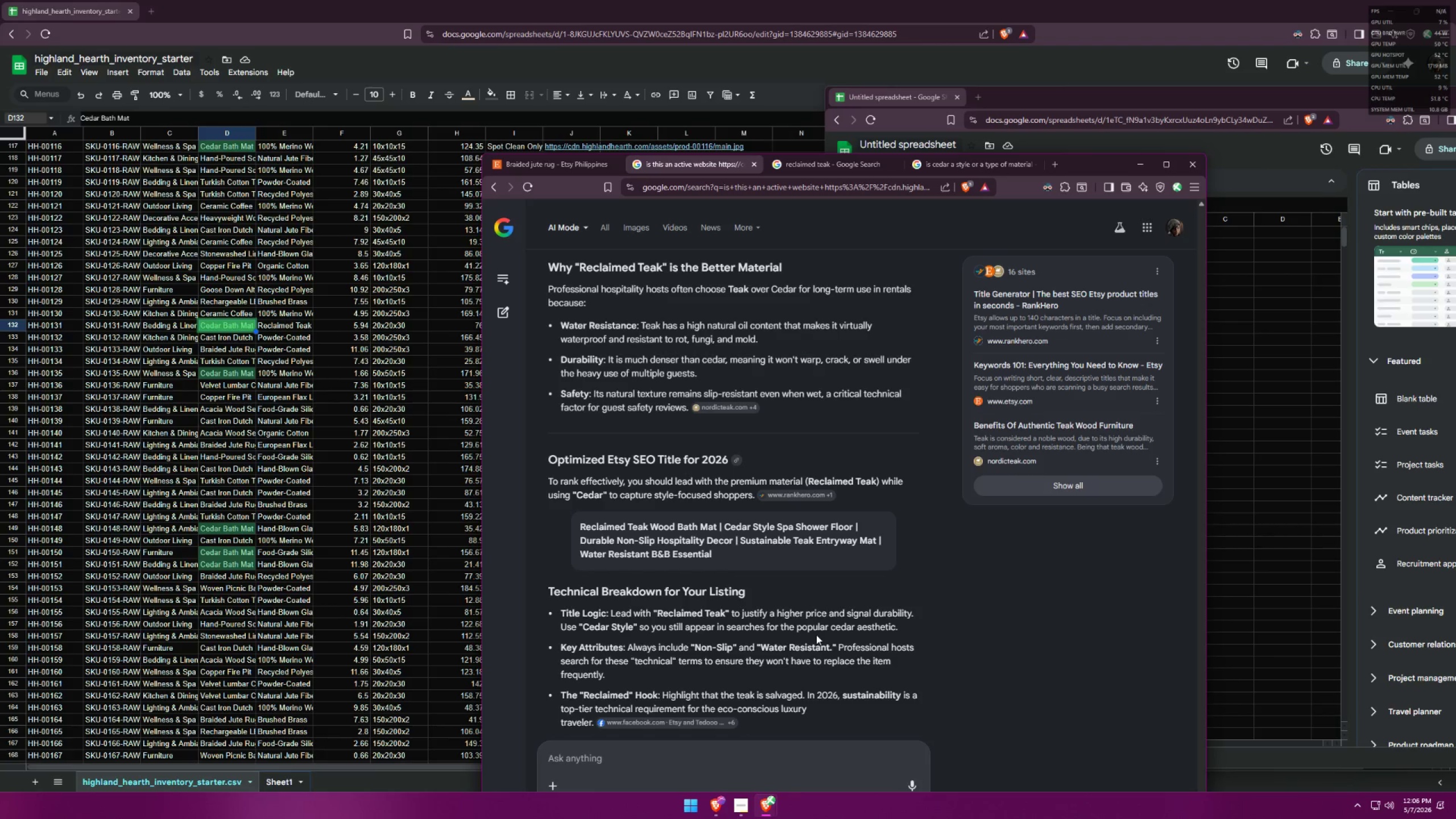 
wait(6.12)
 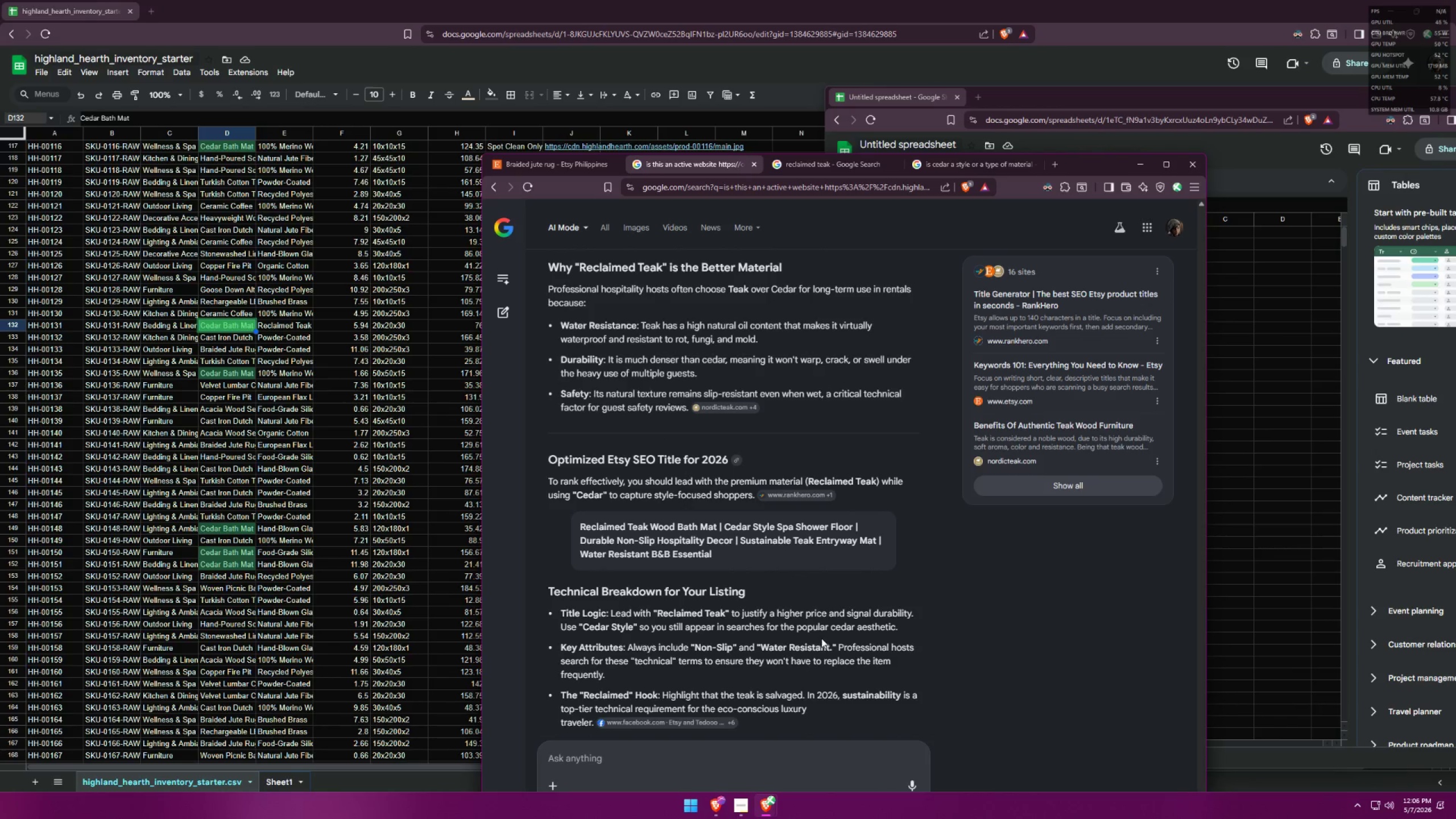 
left_click([1092, 94])
 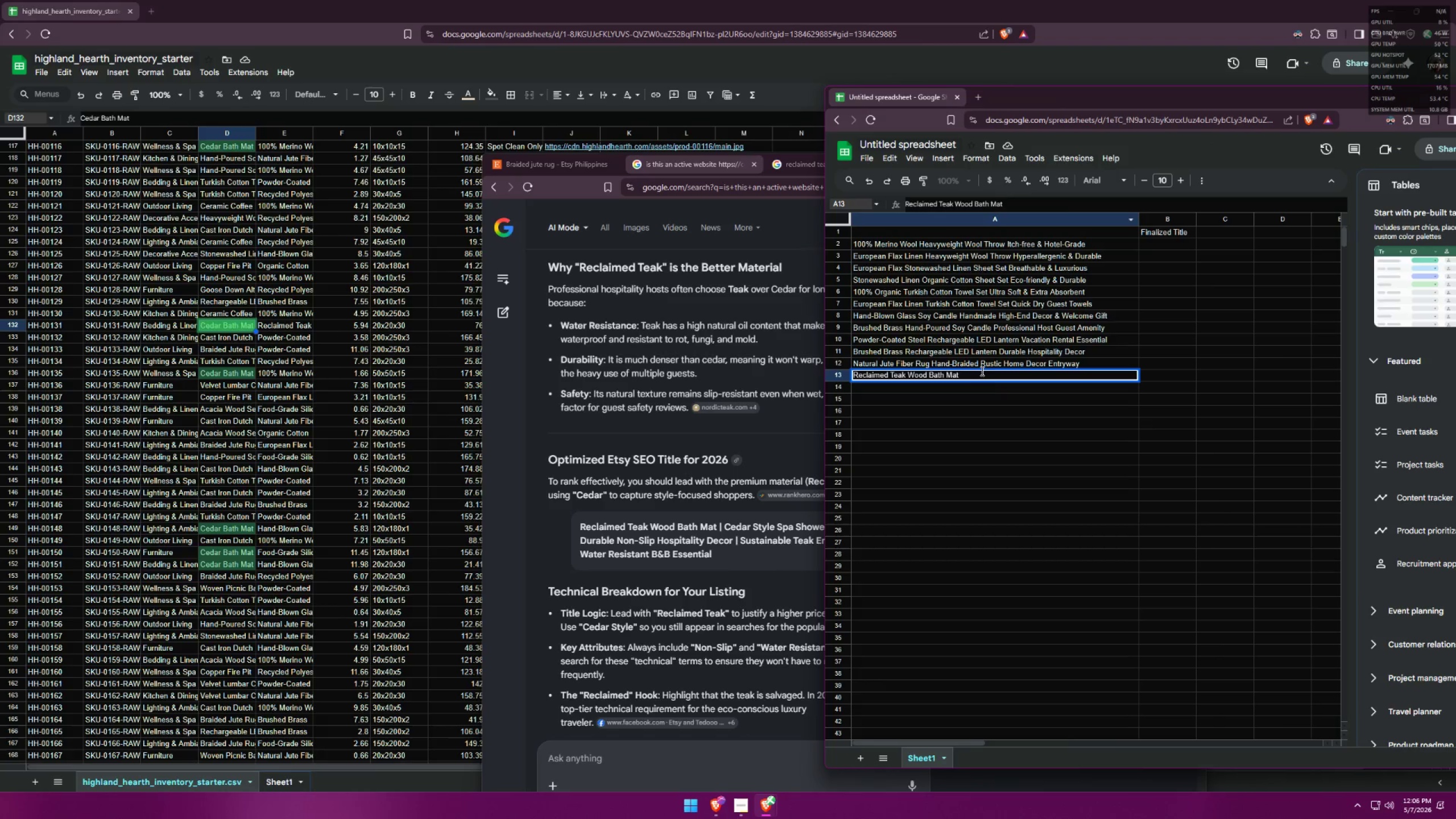 
left_click([979, 377])
 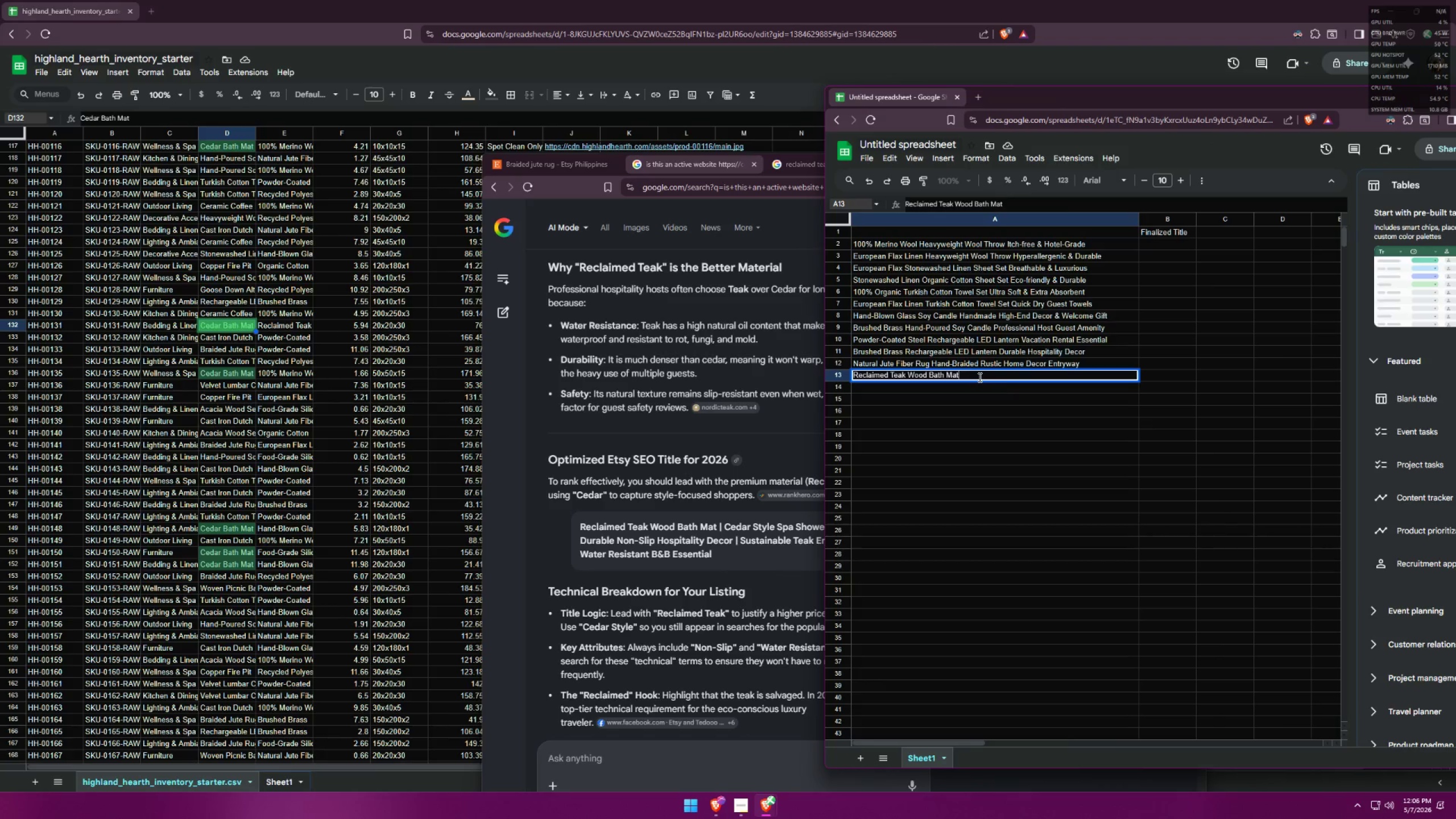 
type( Cedar D)
key(Backspace)
type(Style )
 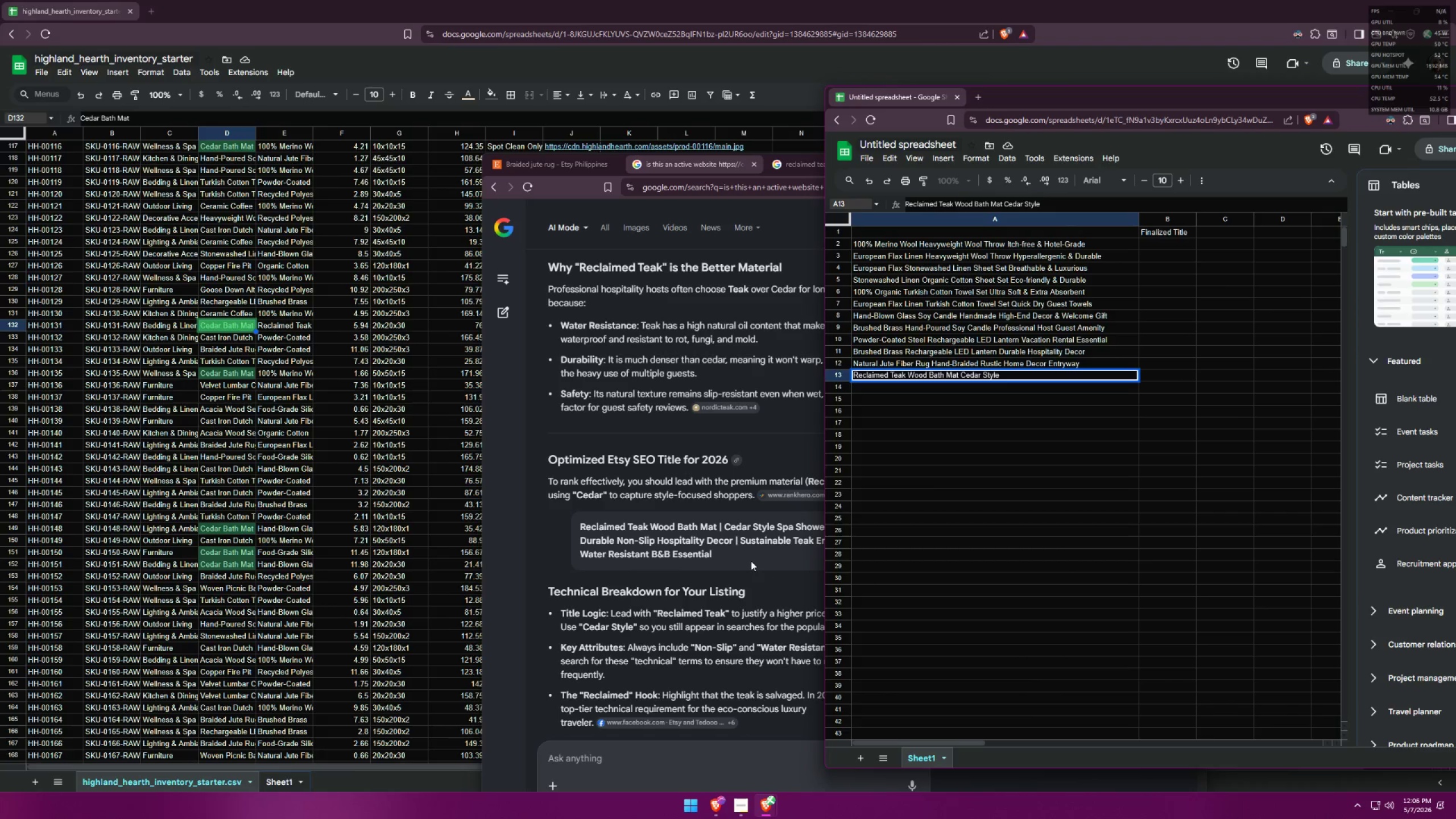 
wait(5.19)
 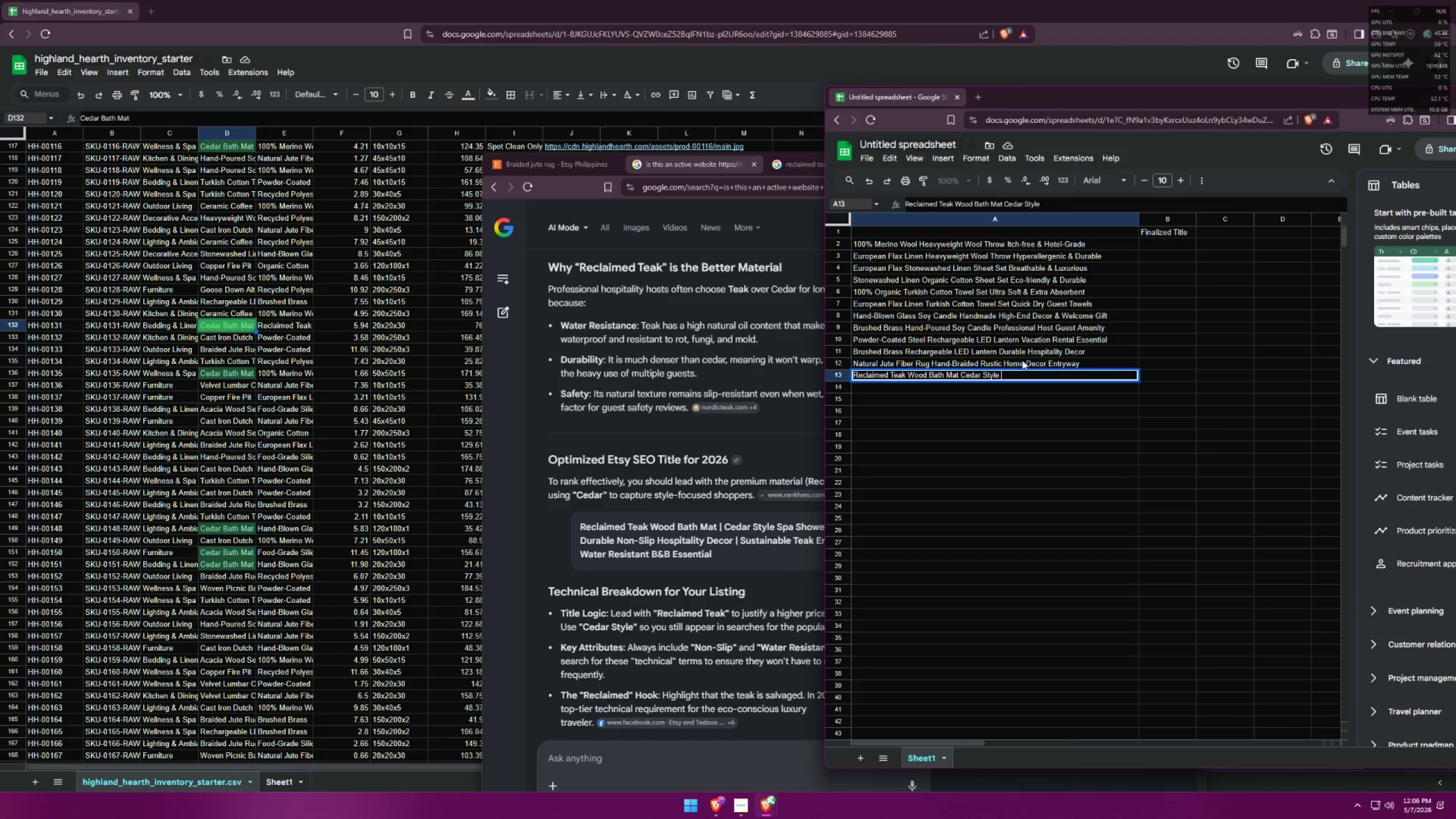 
left_click([959, 374])
 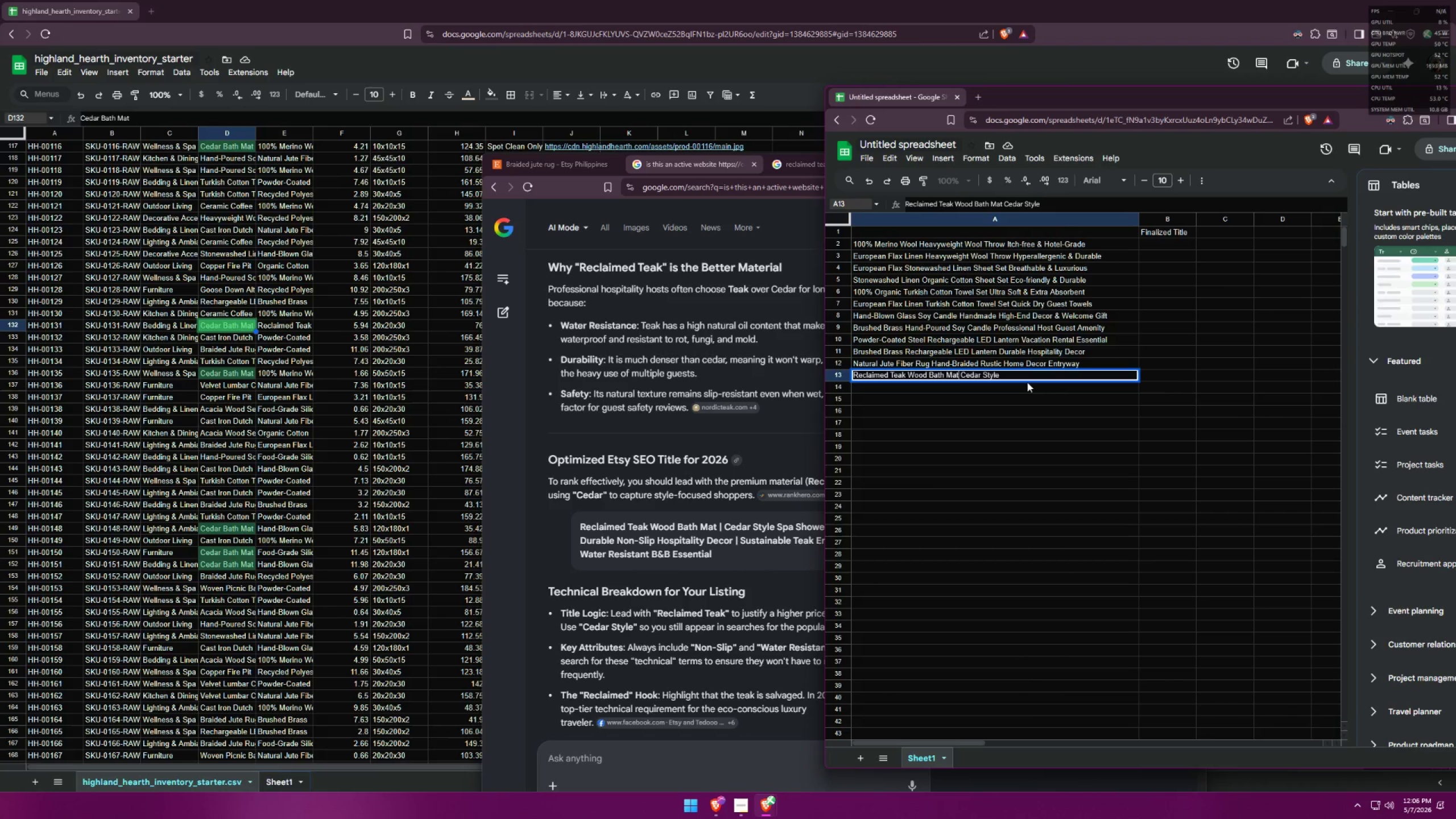 
type( Non-Slip)
key(Backspace)
key(Backspace)
key(Backspace)
key(Backspace)
key(Backspace)
key(Backspace)
key(Backspace)
key(Backspace)
key(Backspace)
 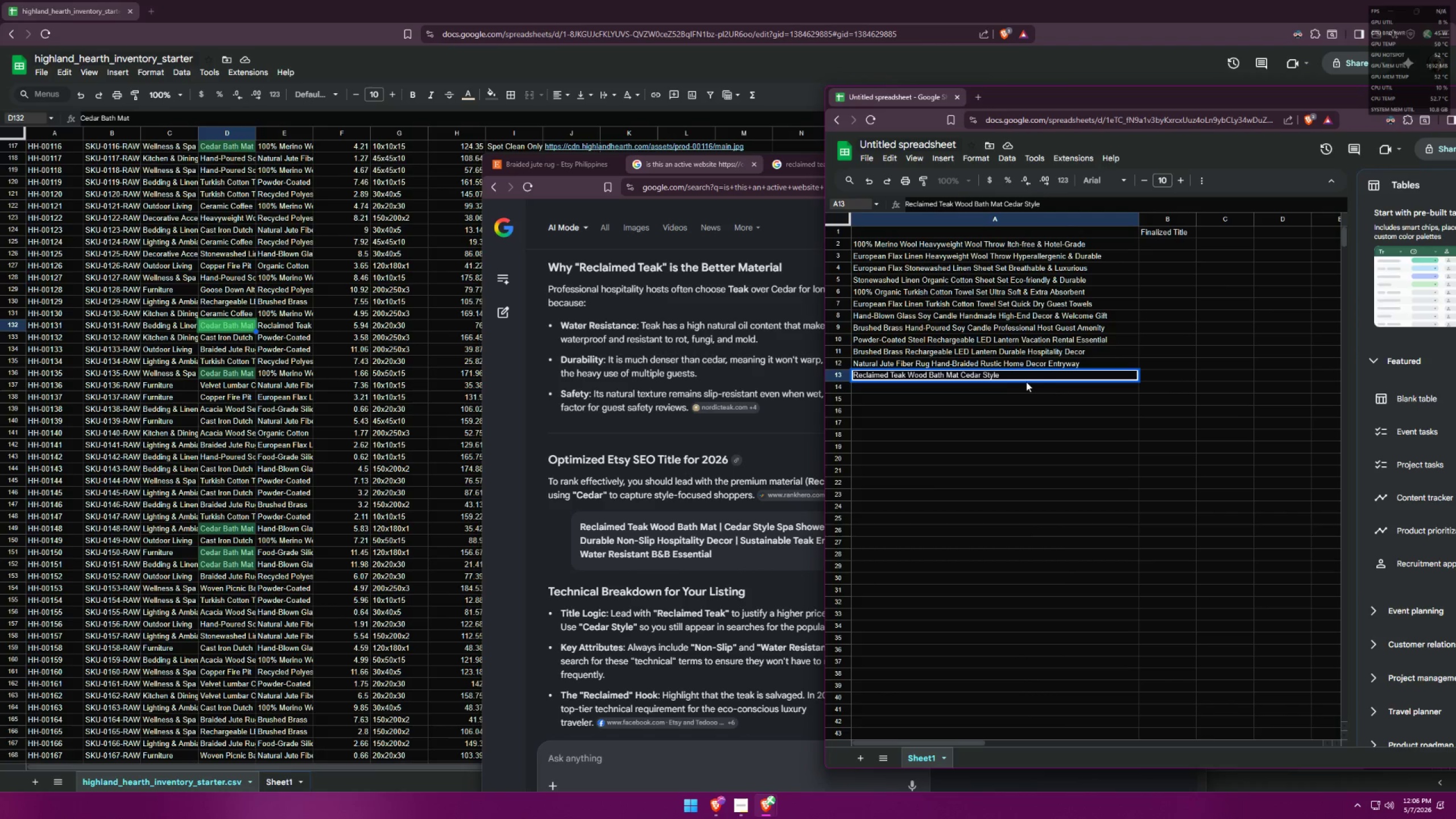 
left_click([1029, 376])
 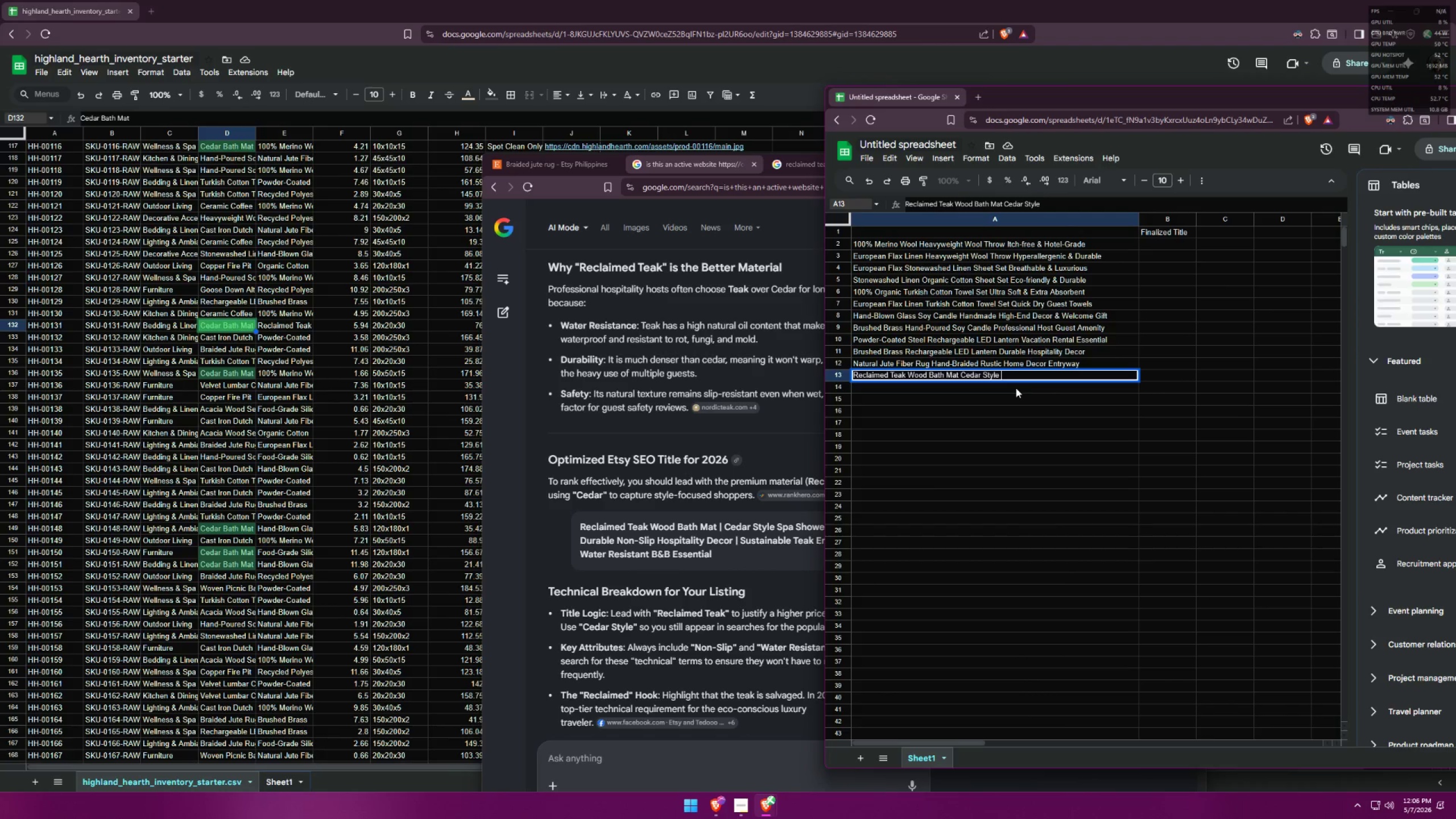 
type(Non )
key(Backspace)
type(-Slip )
 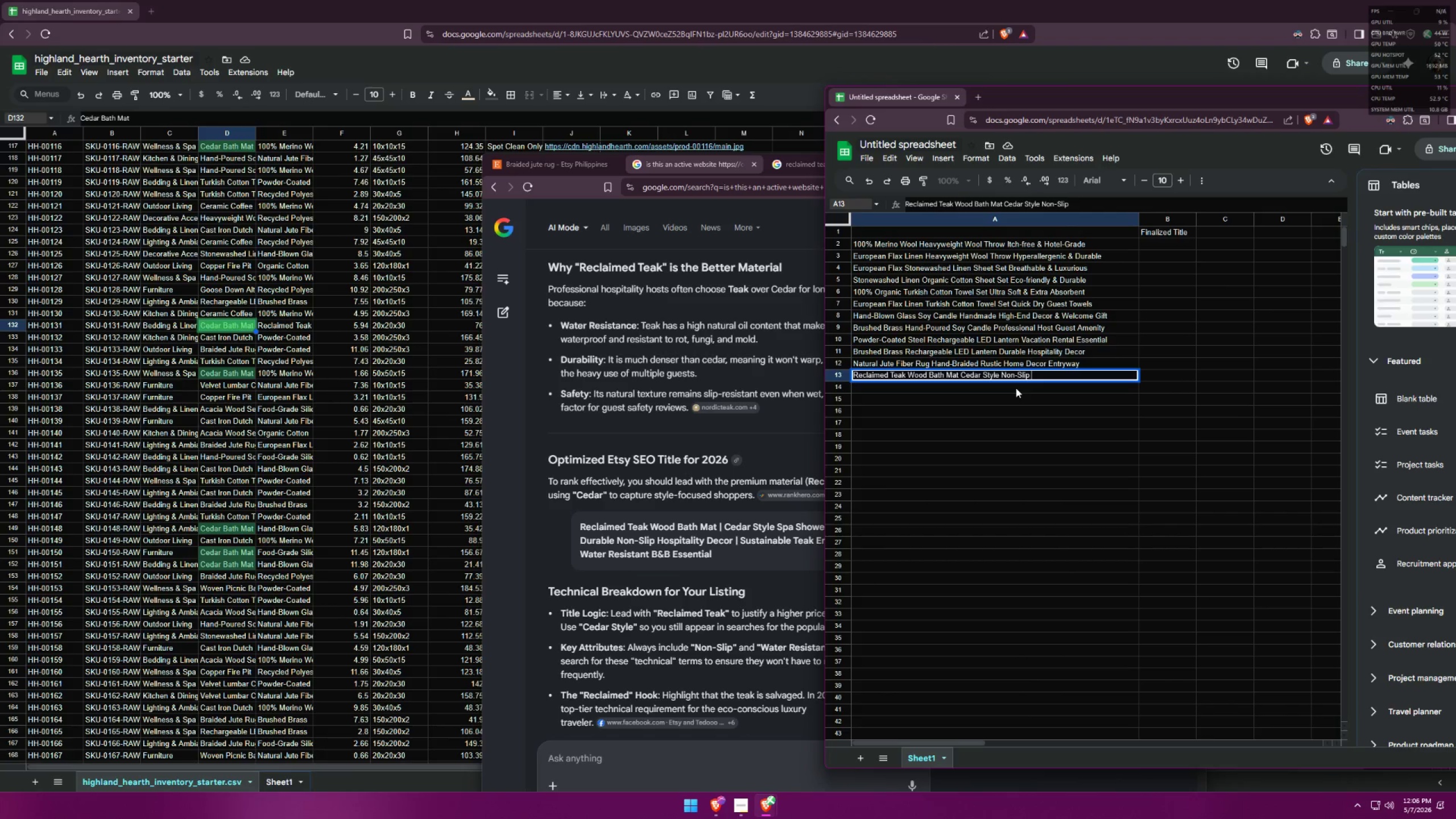 
hold_key(key=ShiftLeft, duration=0.41)
 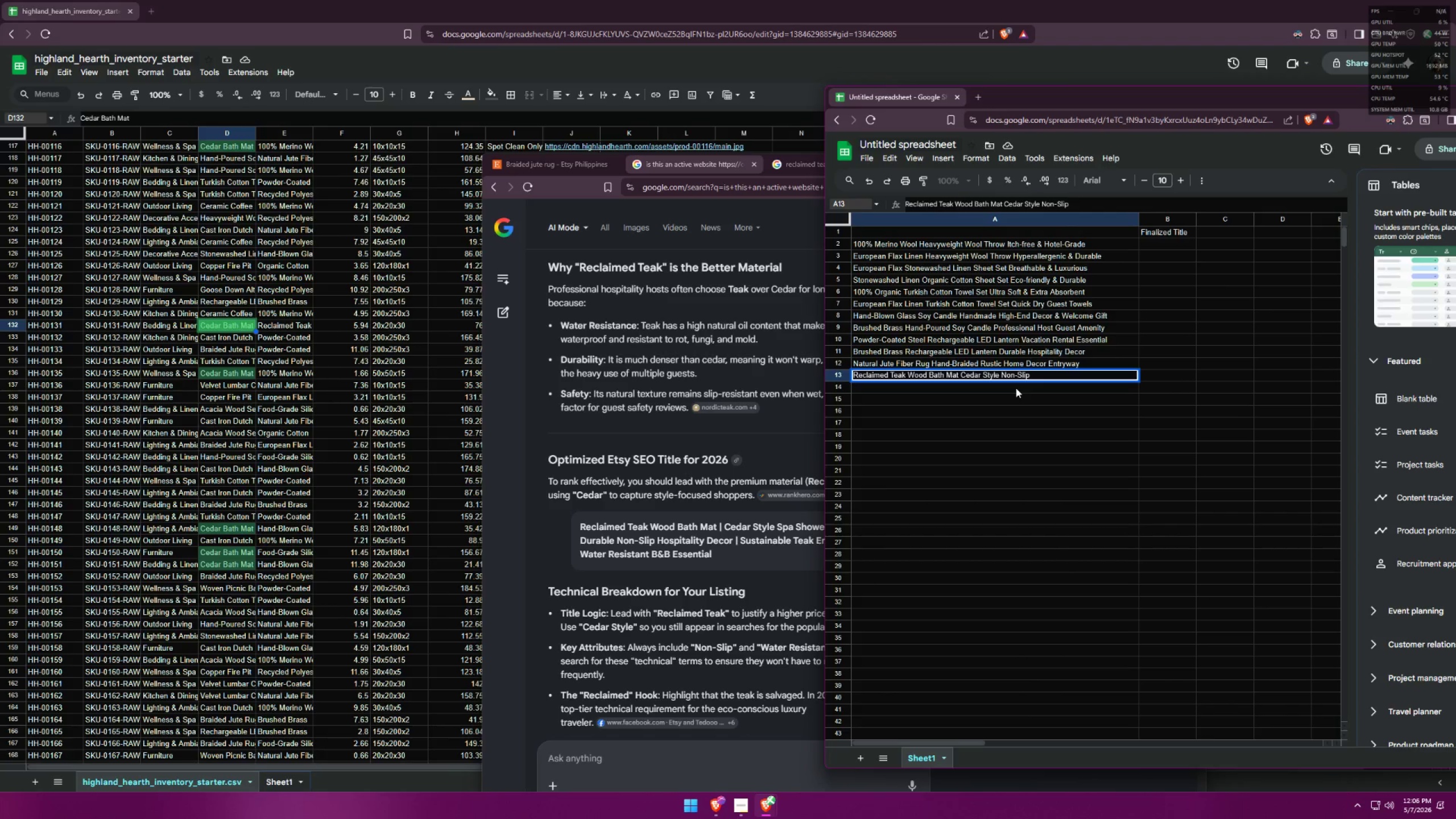 
key(Alt+AltLeft)
 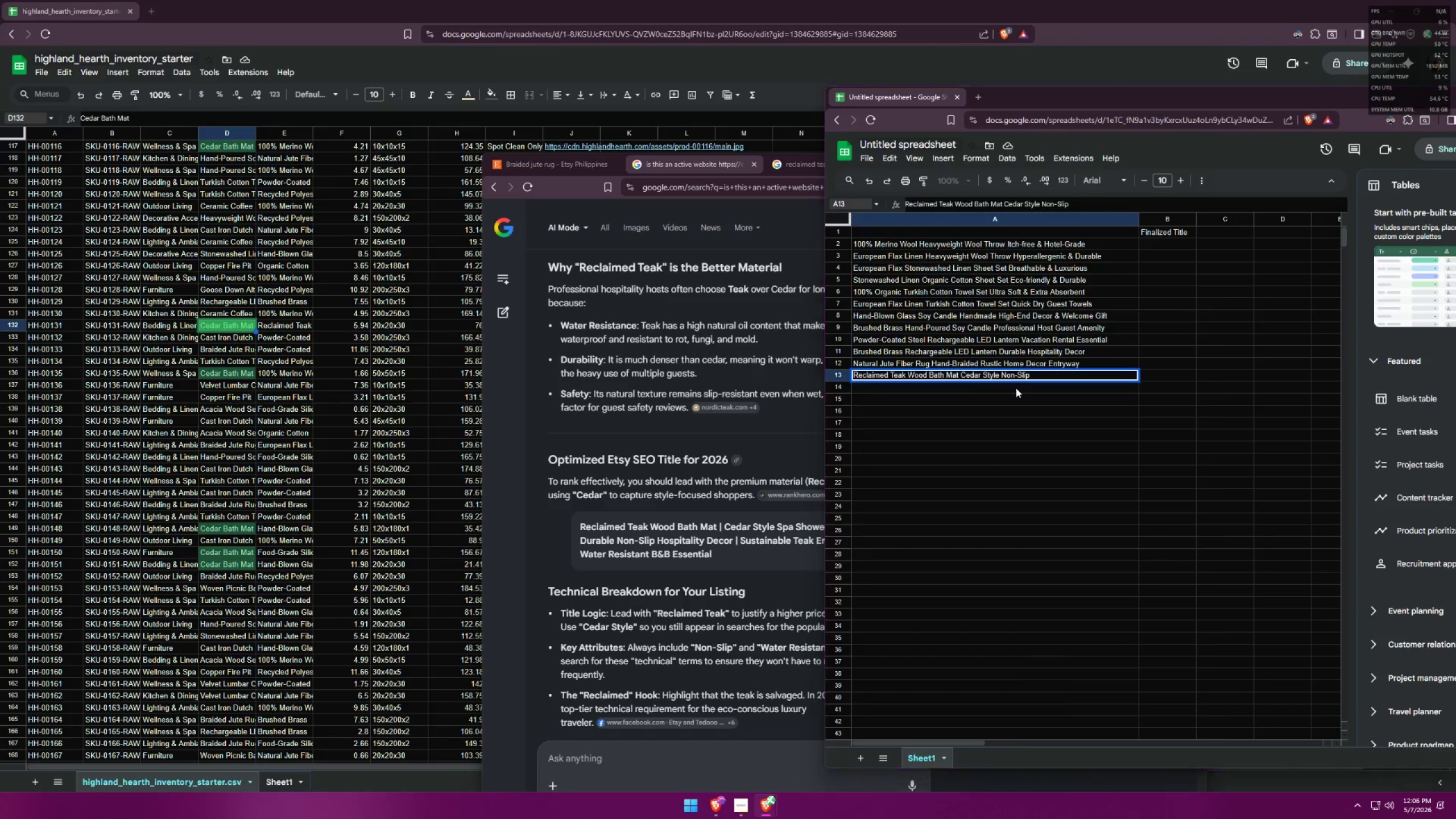 
key(Alt+Tab)
 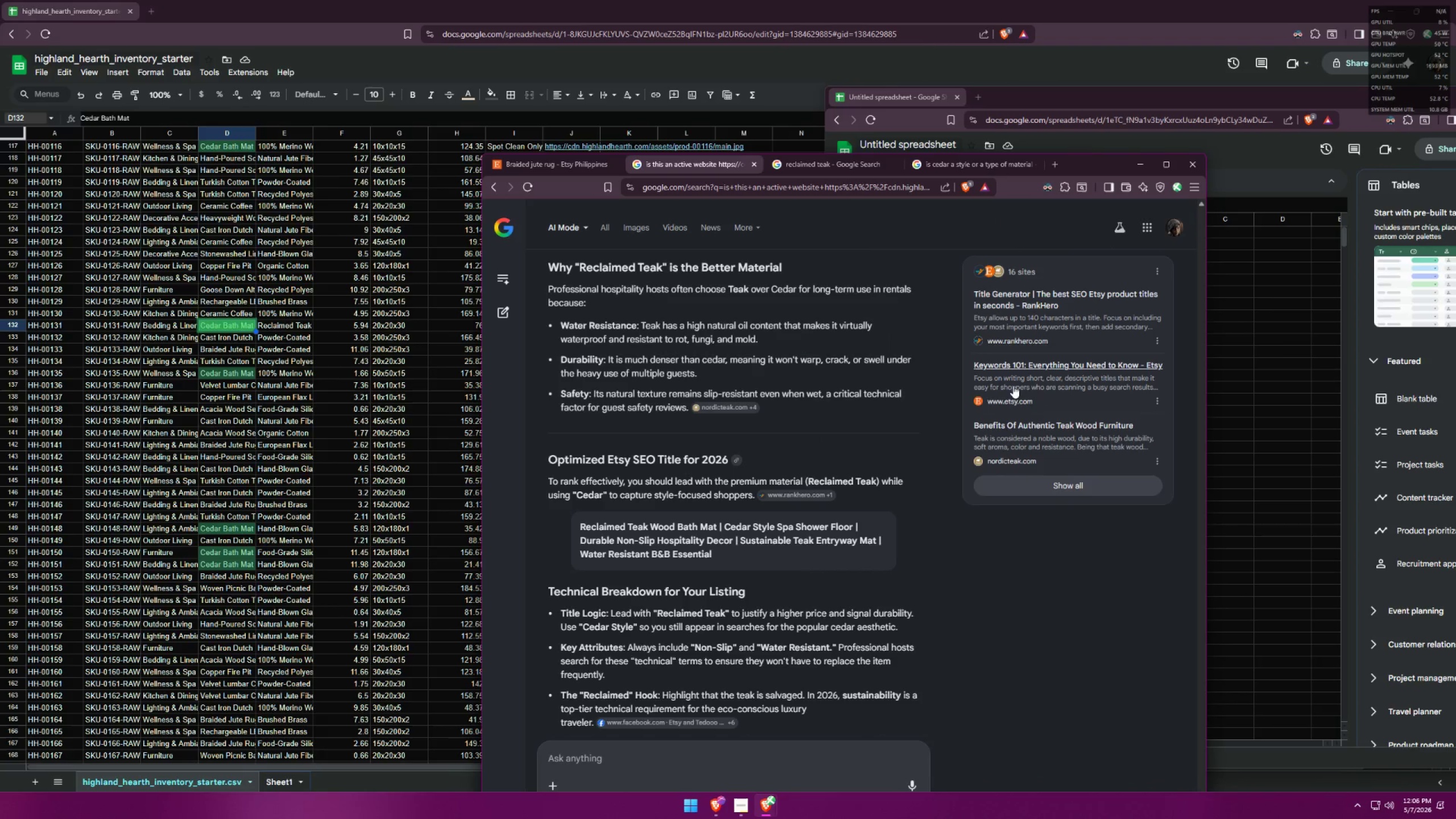 
wait(8.69)
 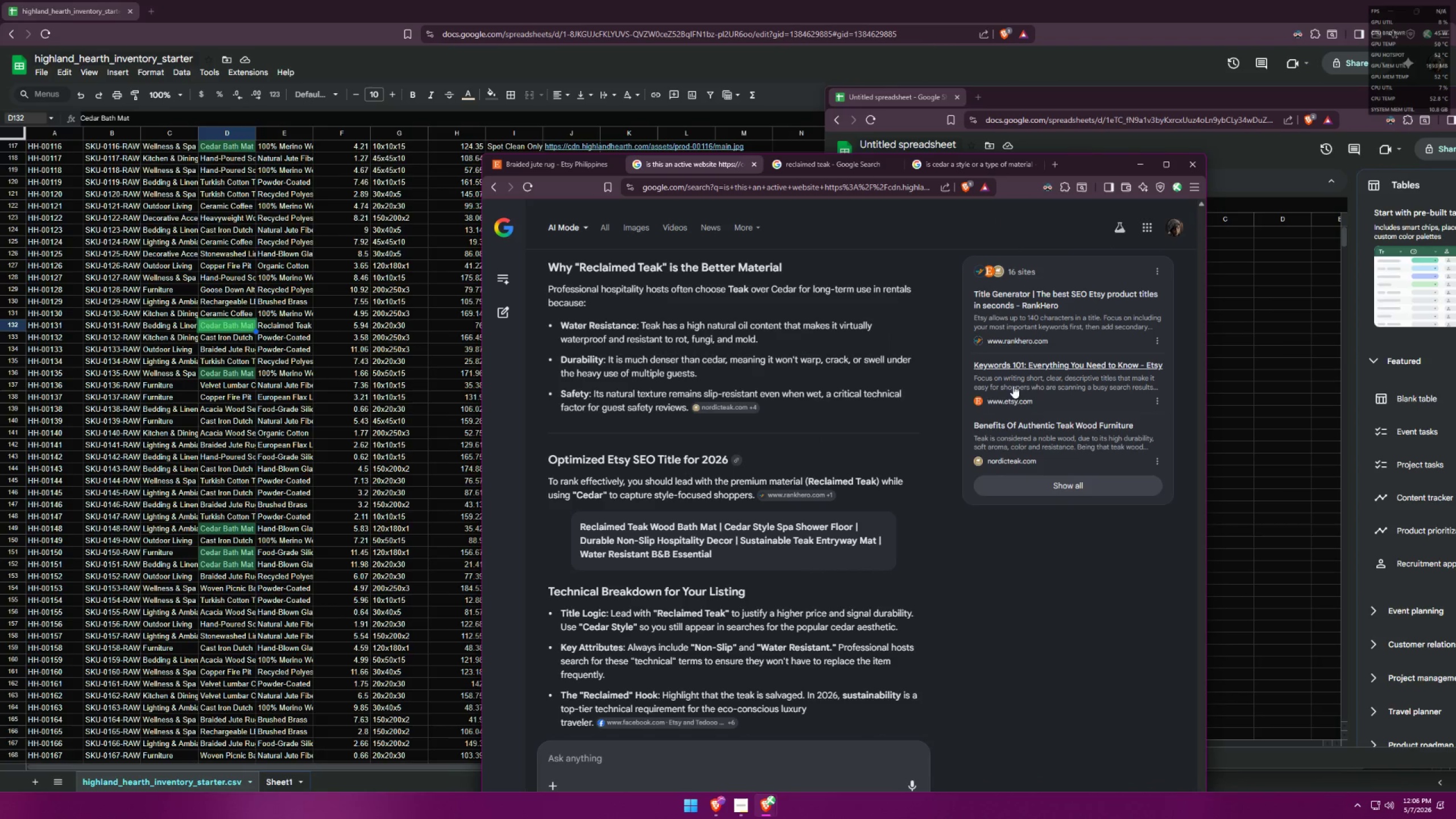 
scroll: coordinate [1014, 386], scroll_direction: down, amount: 3.0
 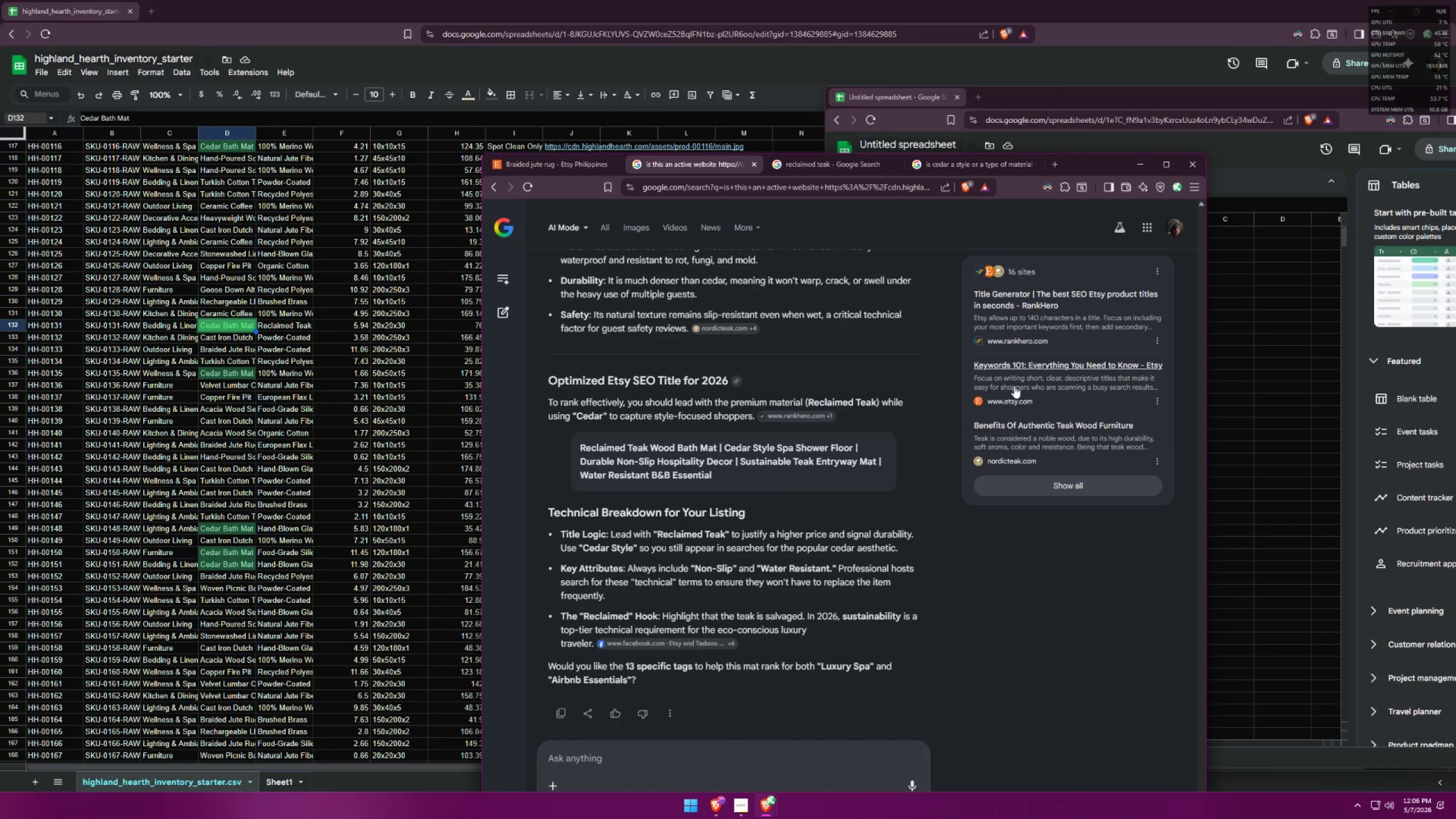 
scroll: coordinate [1014, 386], scroll_direction: up, amount: 3.0
 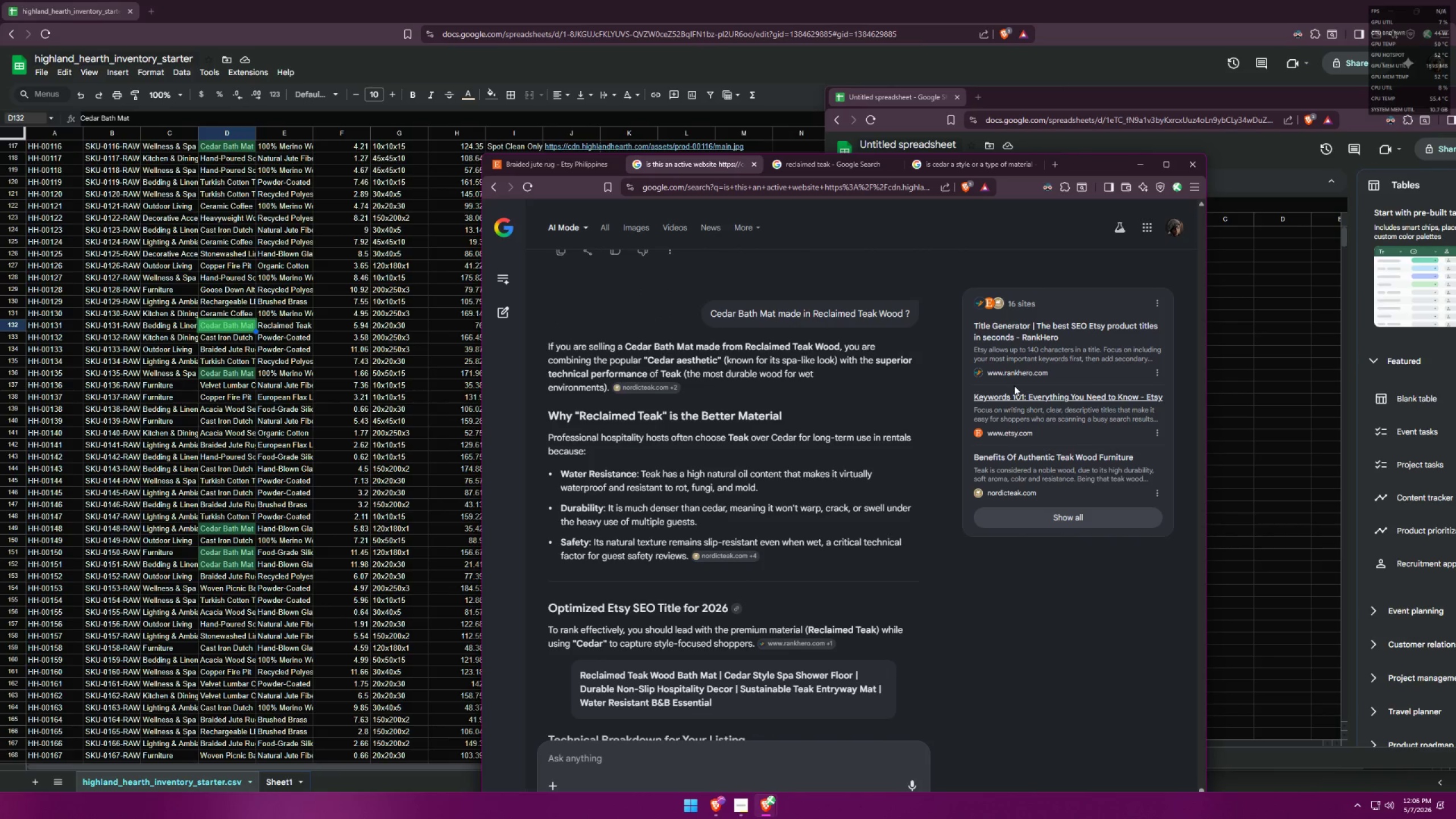 
scroll: coordinate [1014, 386], scroll_direction: down, amount: 3.0
 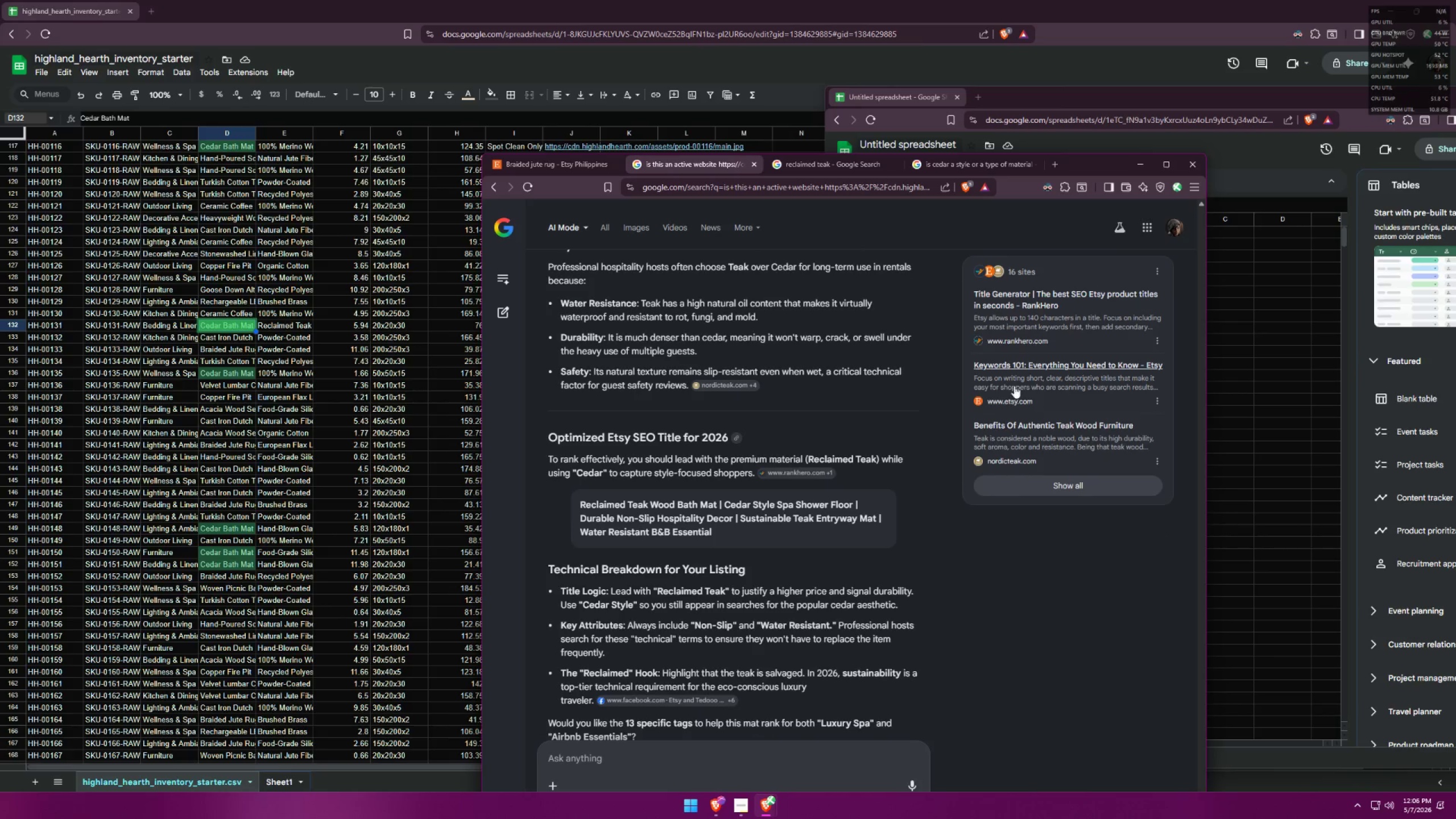 
key(Alt+AltLeft)
 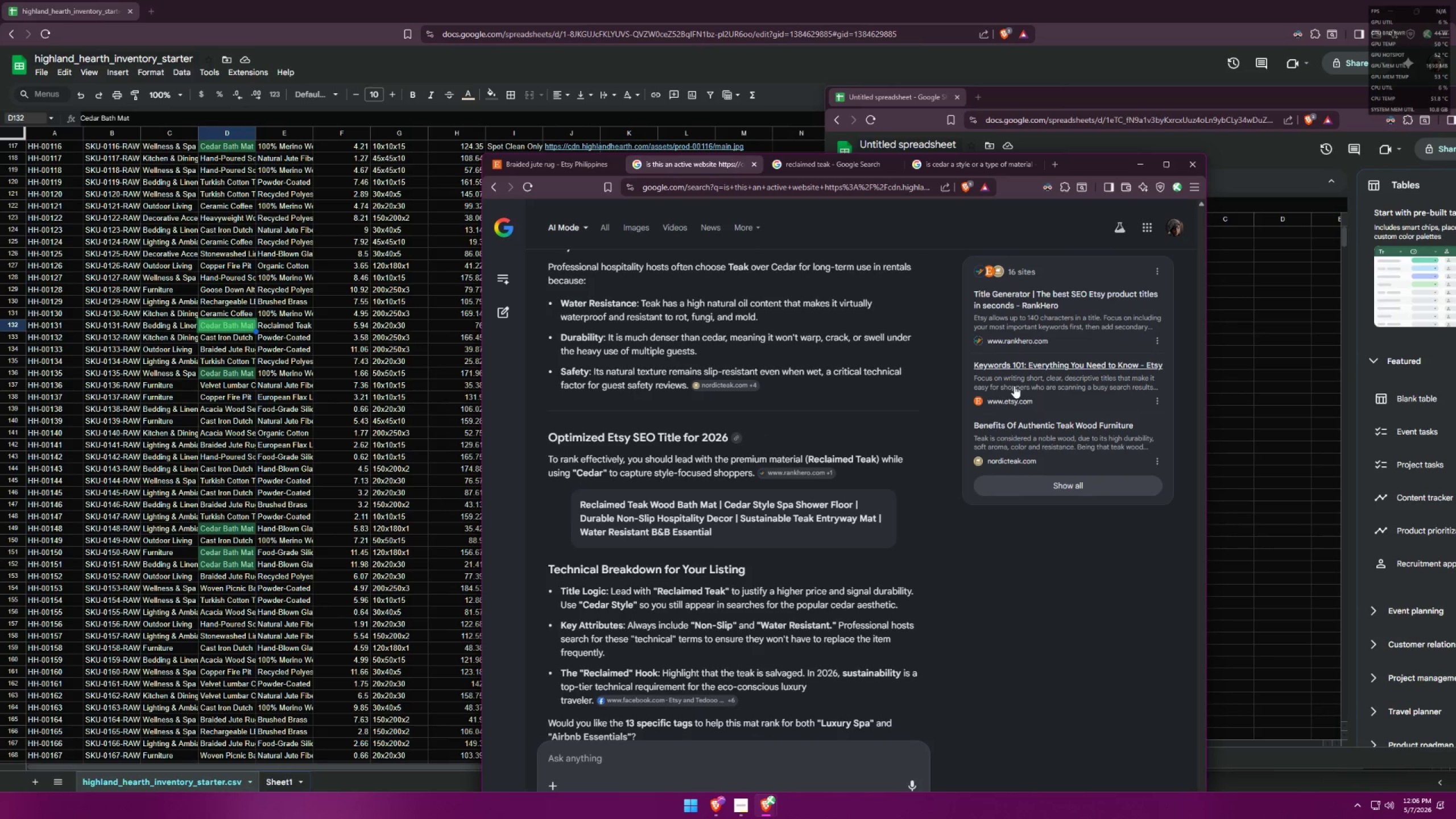 
key(Alt+Tab)
 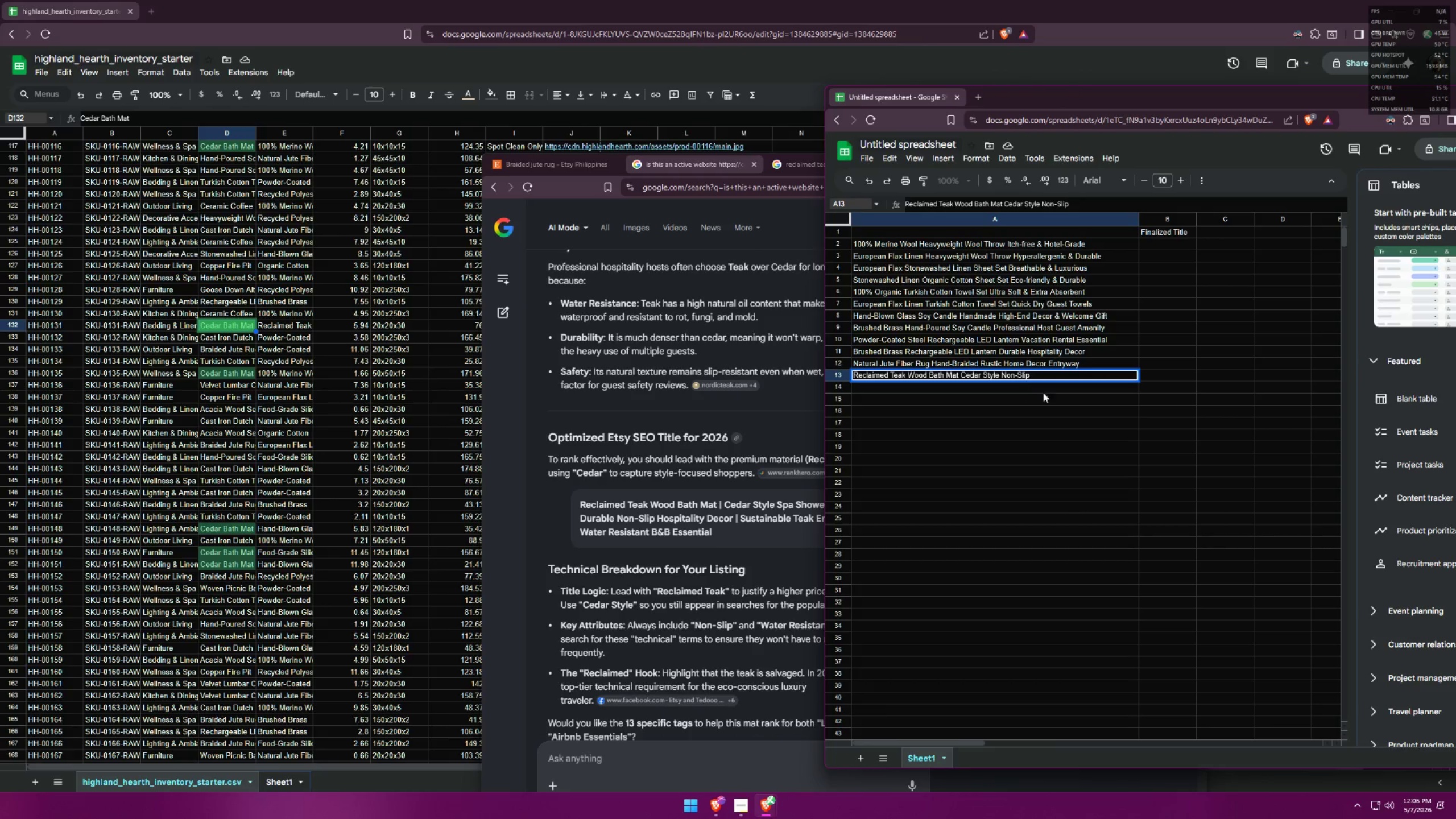 
type(Shower Floor)
 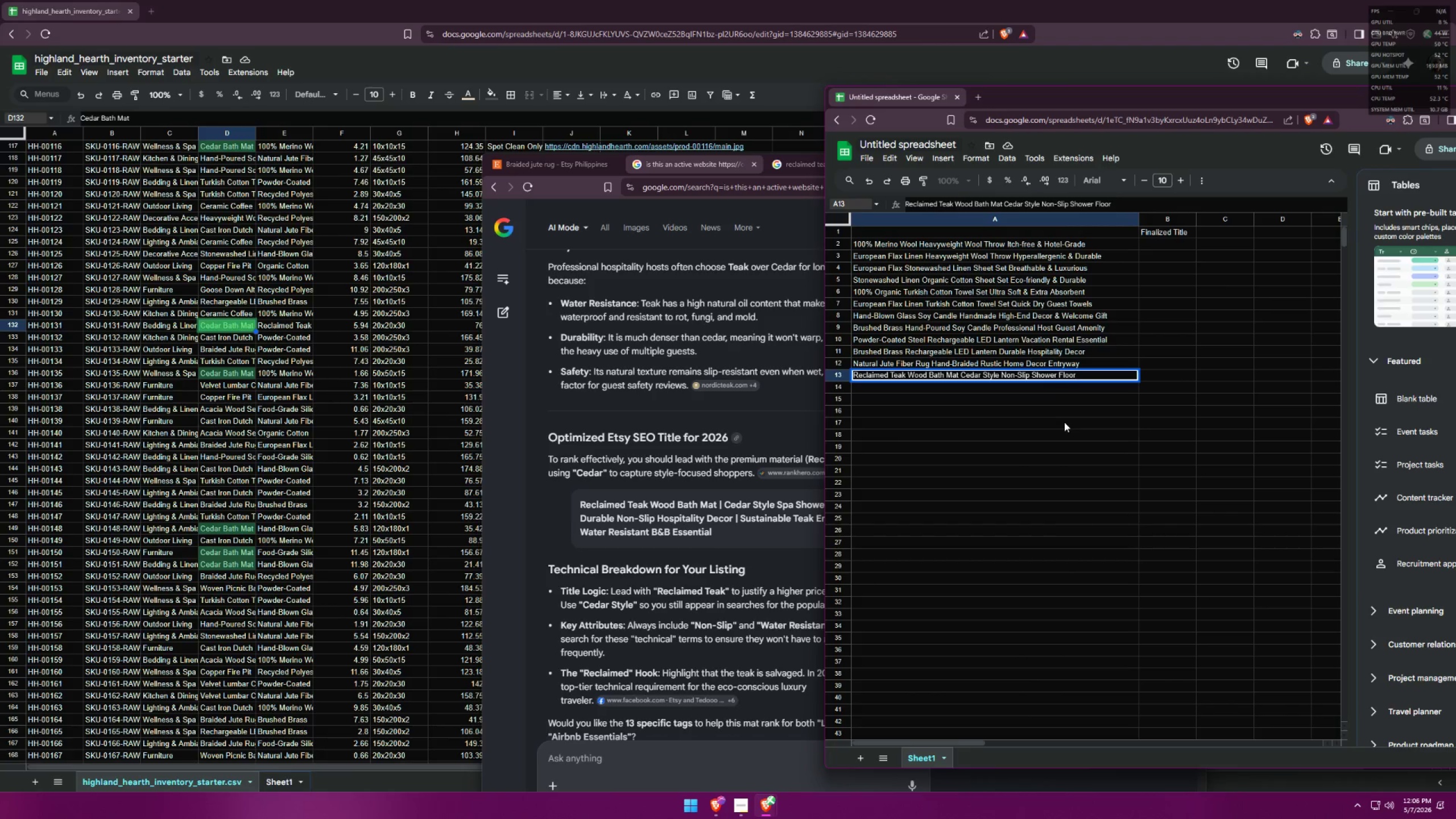 
left_click([1064, 422])
 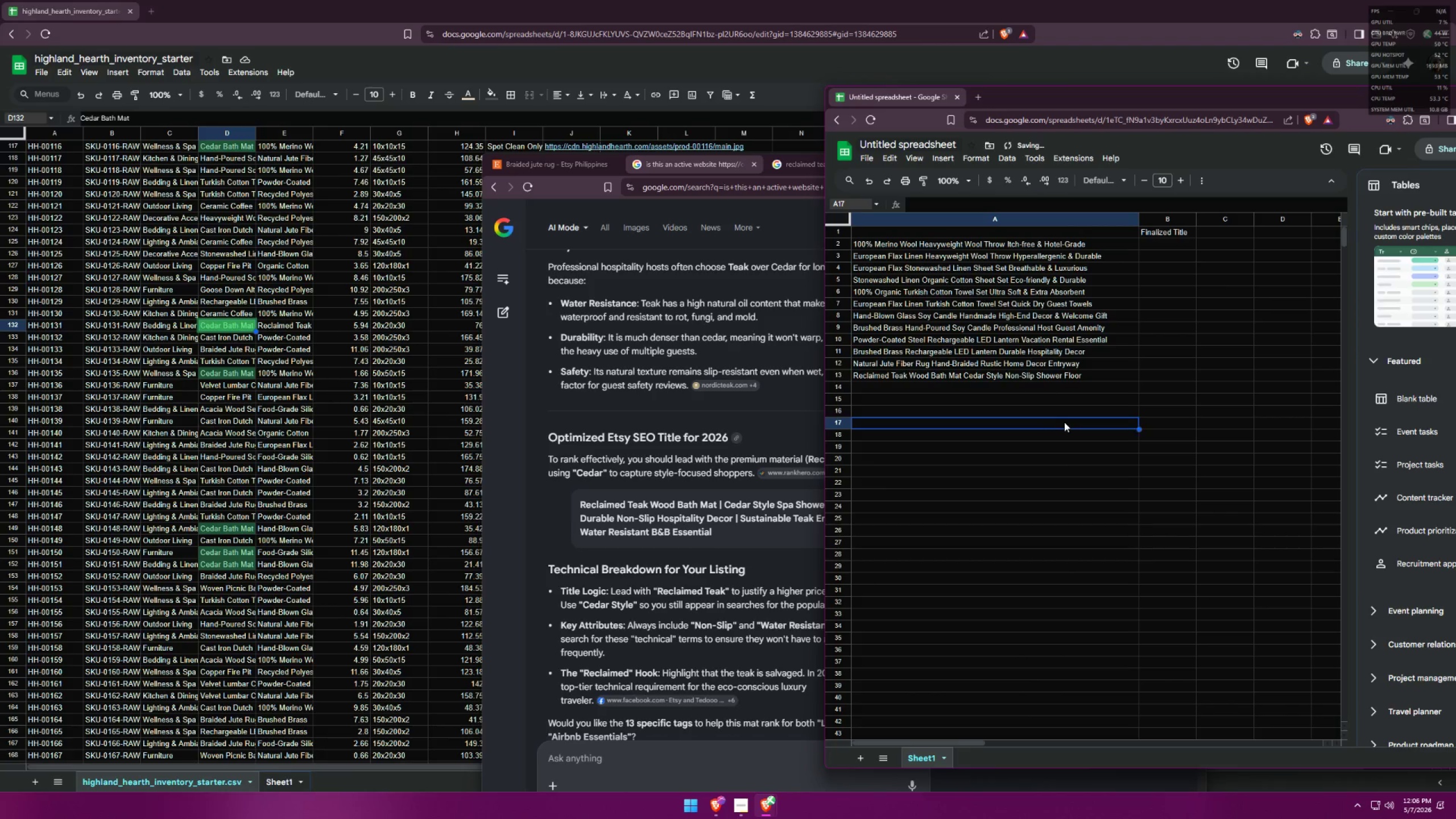 
key(Alt+AltLeft)
 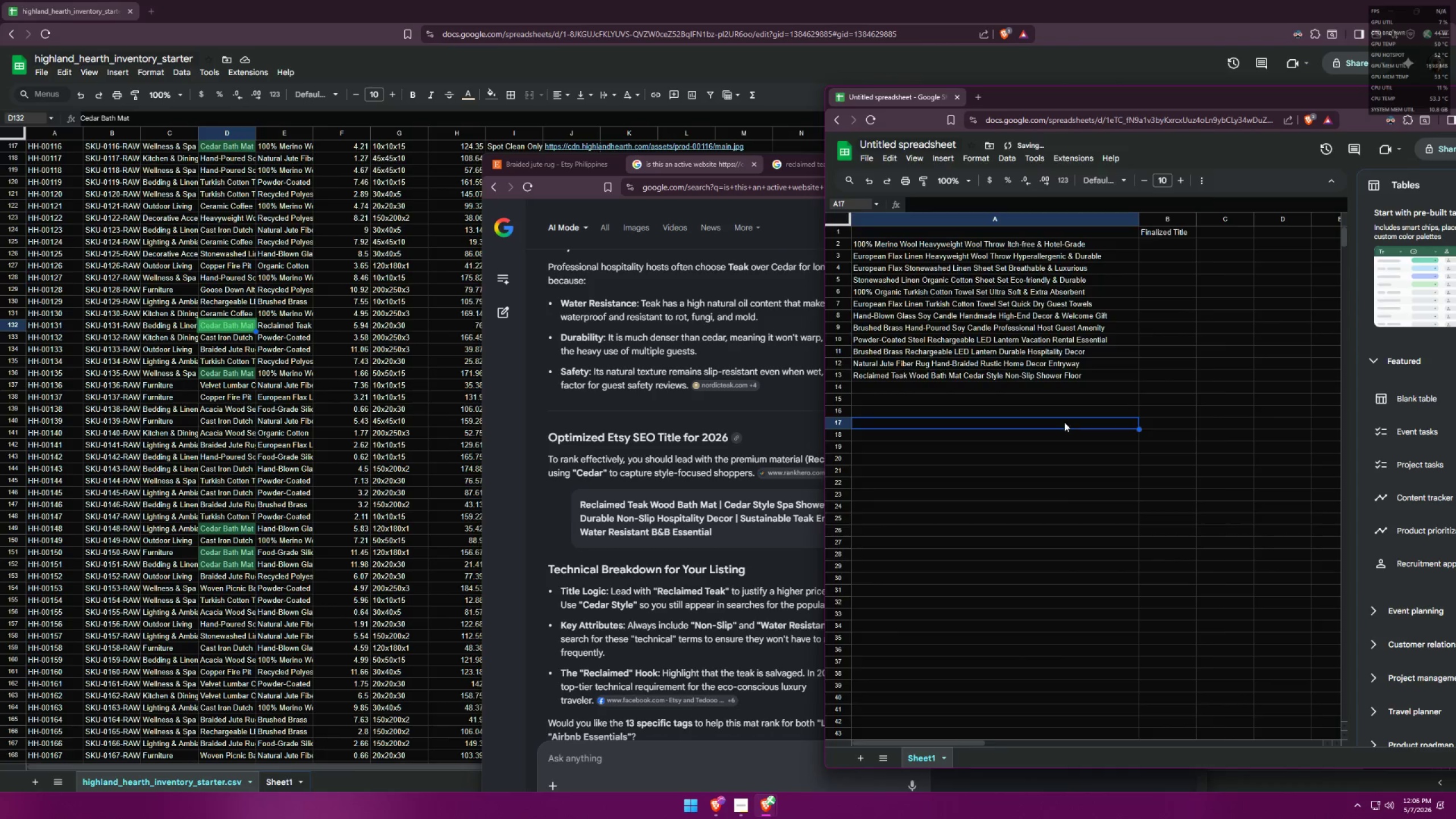 
key(Alt+Tab)
 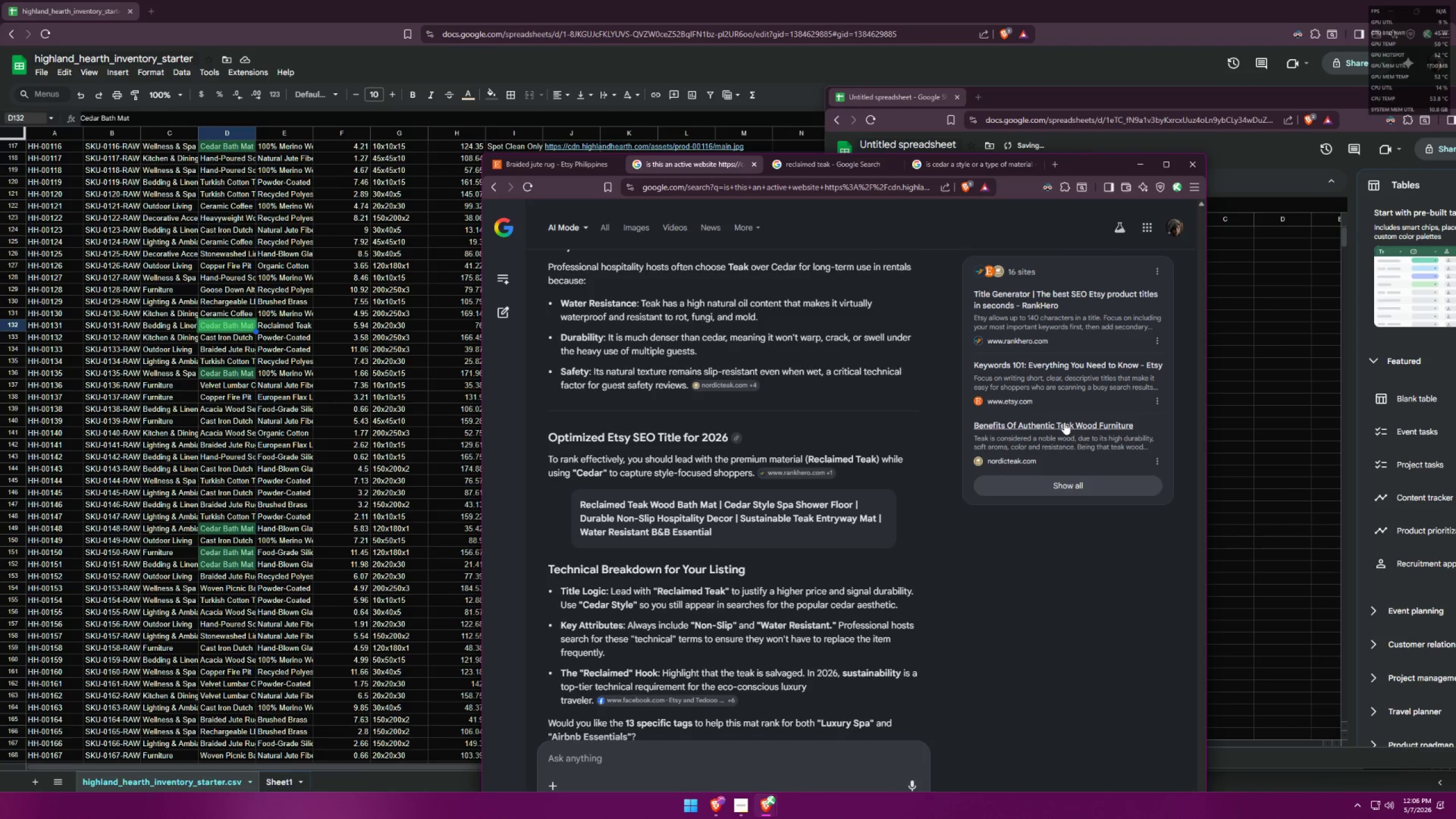 
key(Alt+AltLeft)
 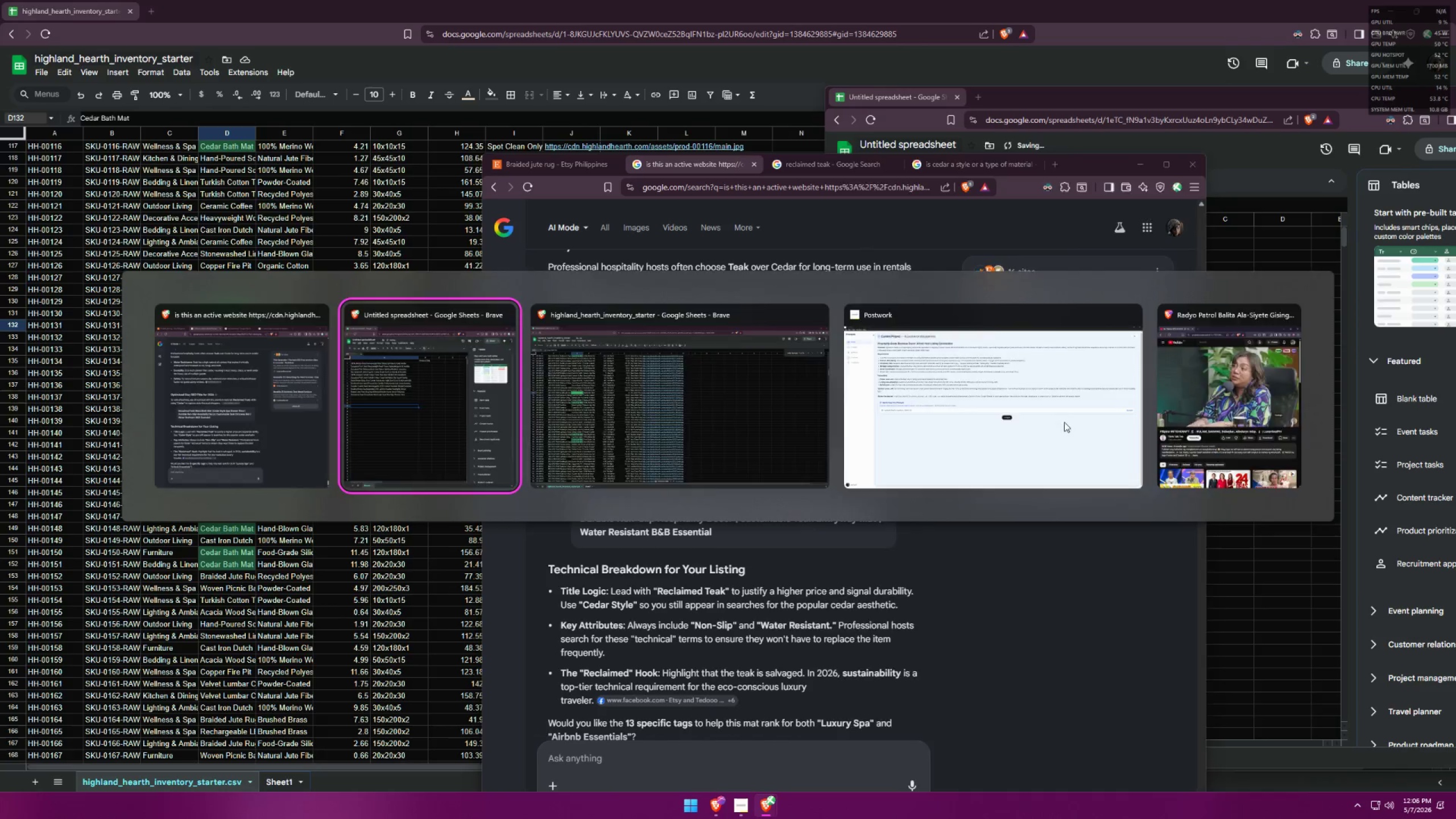 
key(Alt+Tab)
 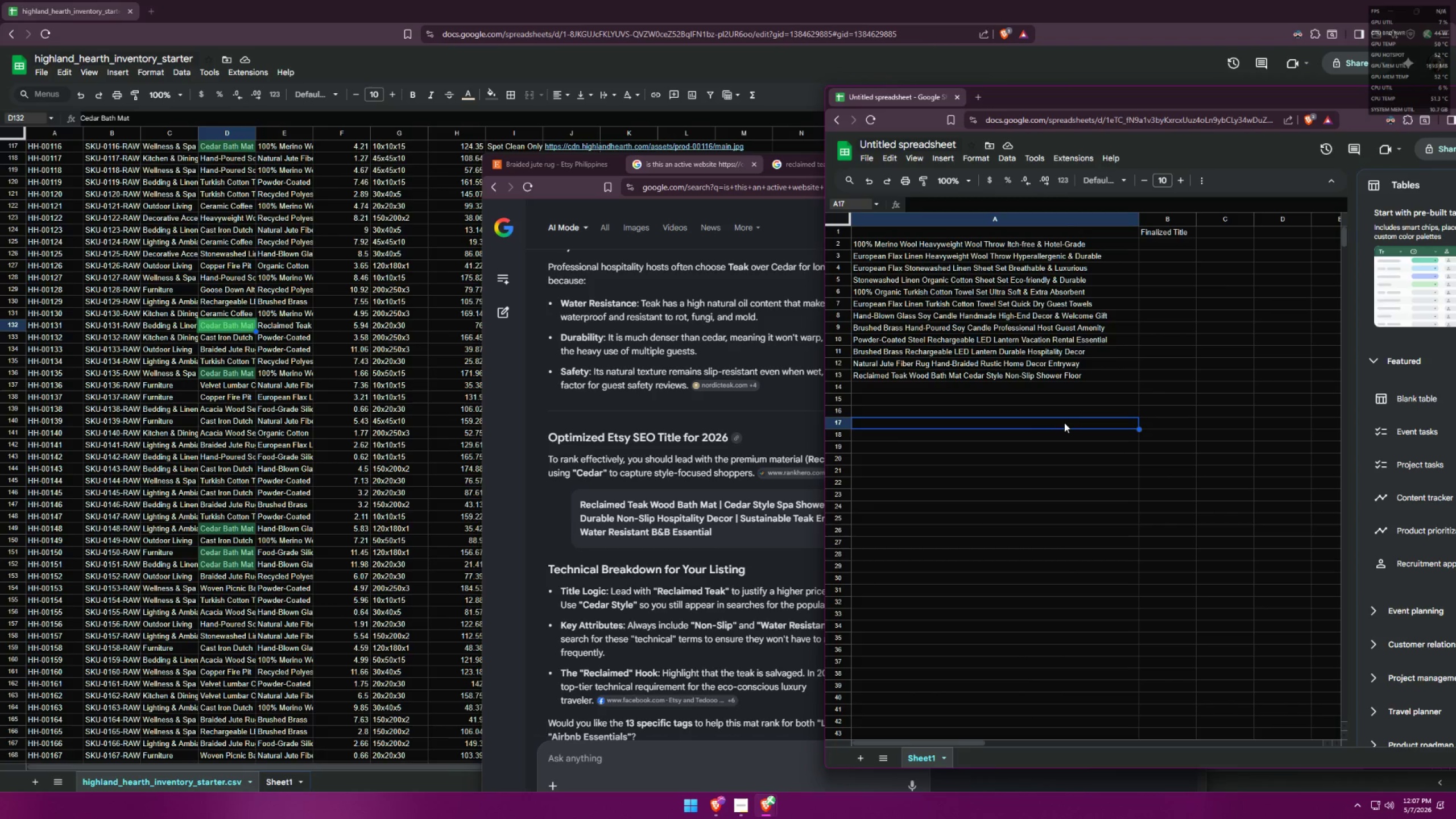 
wait(23.78)
 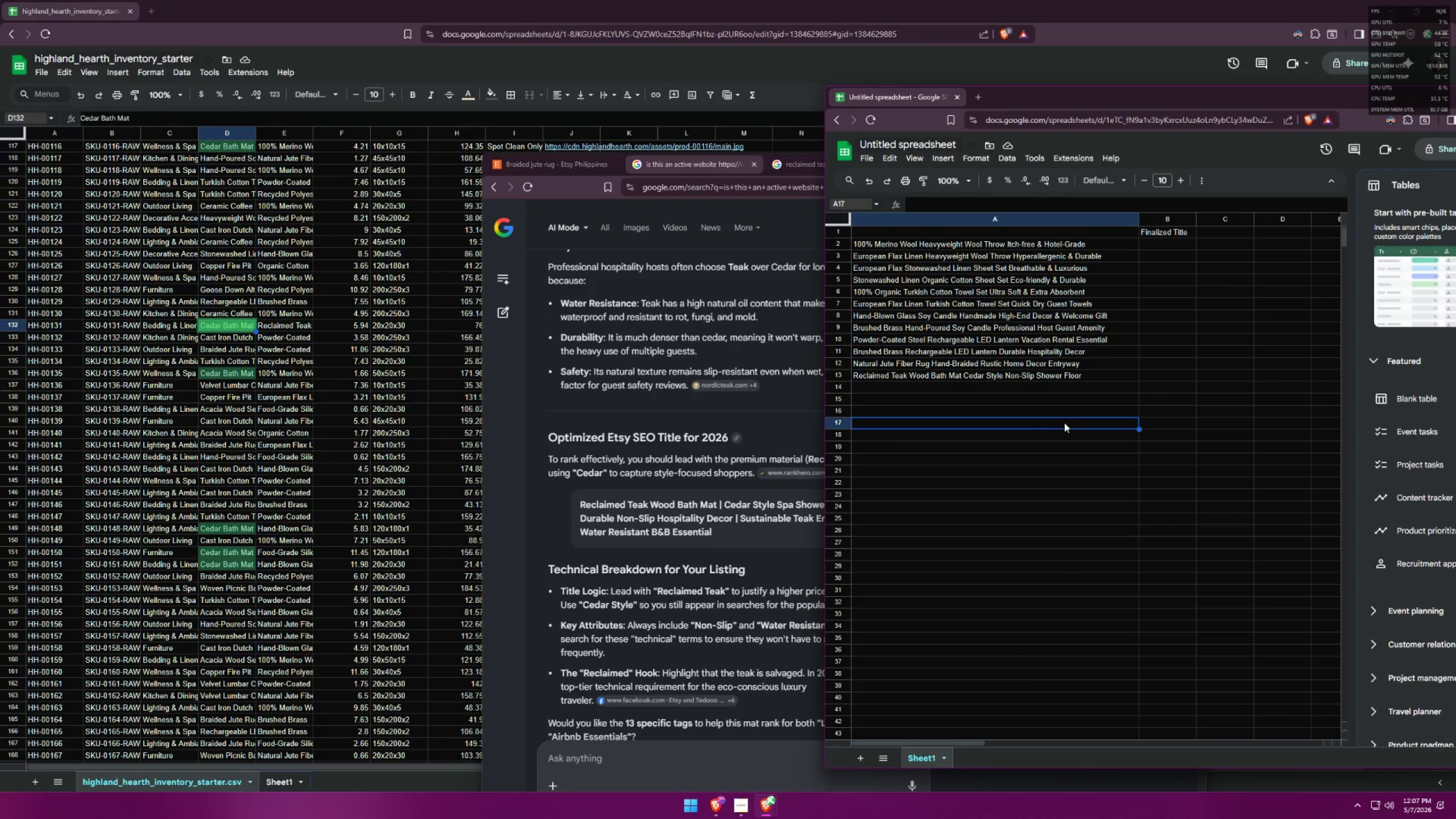 
left_click([1170, 233])
 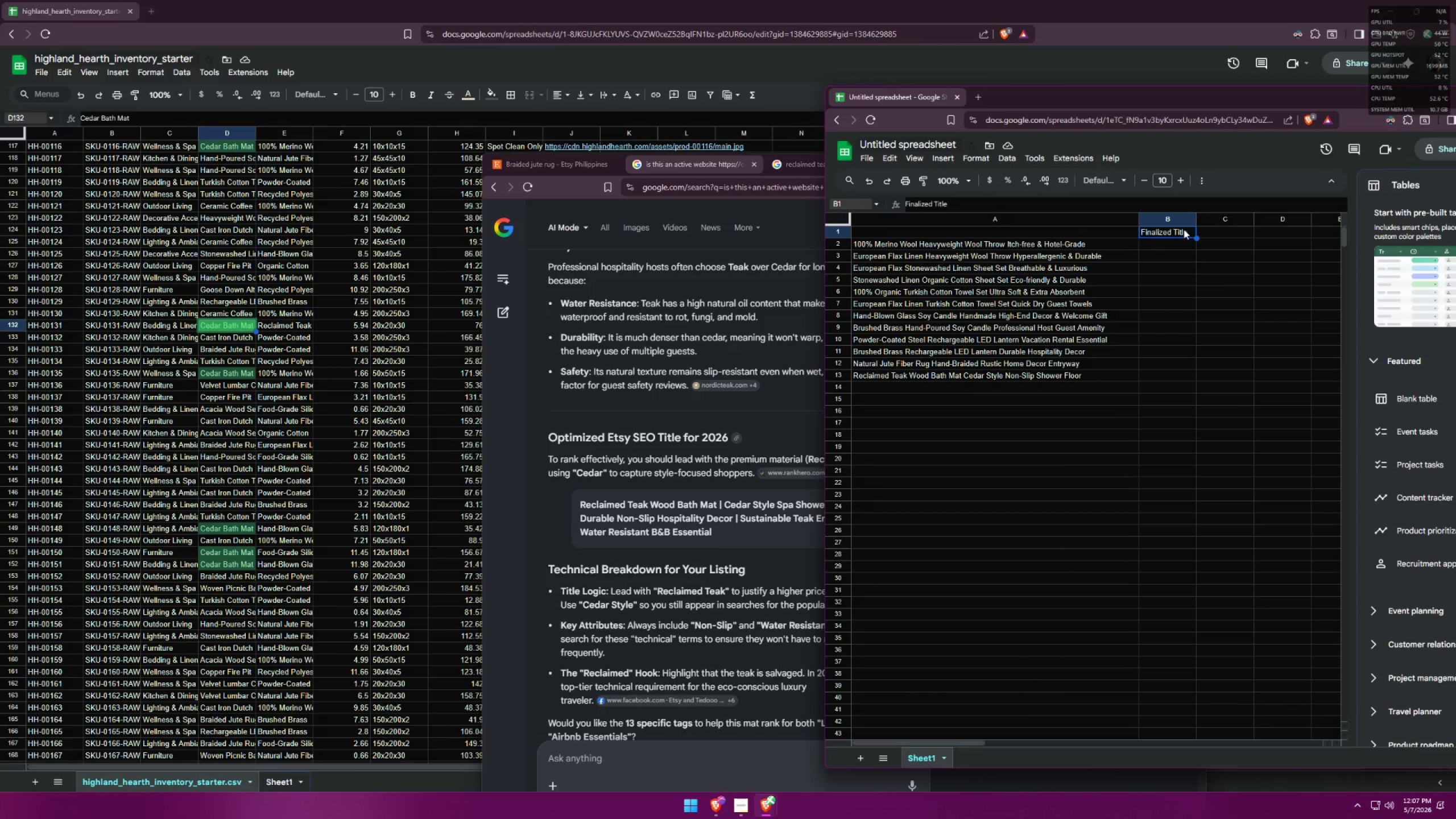 
left_click_drag(start_coordinate=[1190, 228], to_coordinate=[942, 224])
 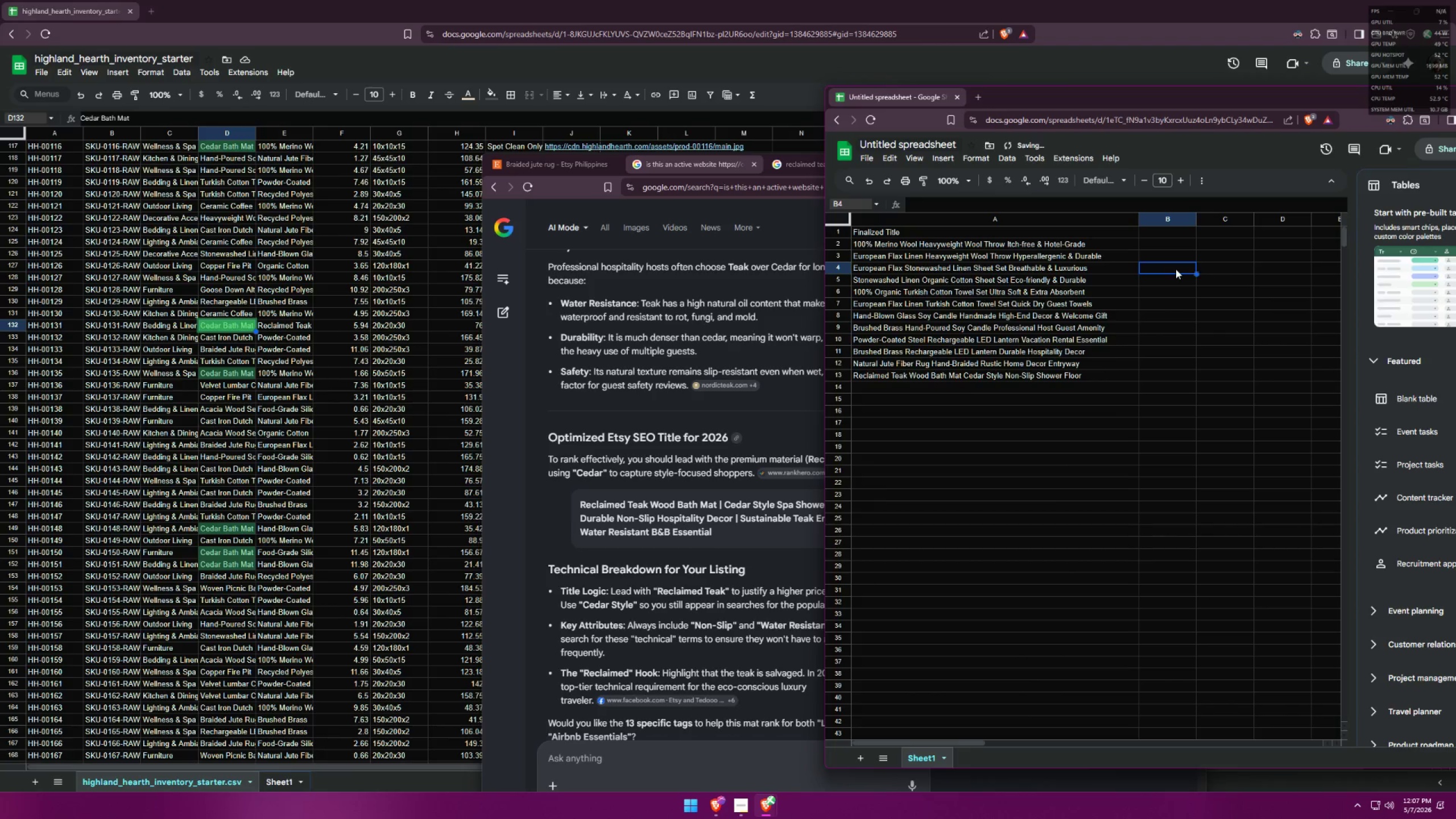 
double_click([1186, 235])
 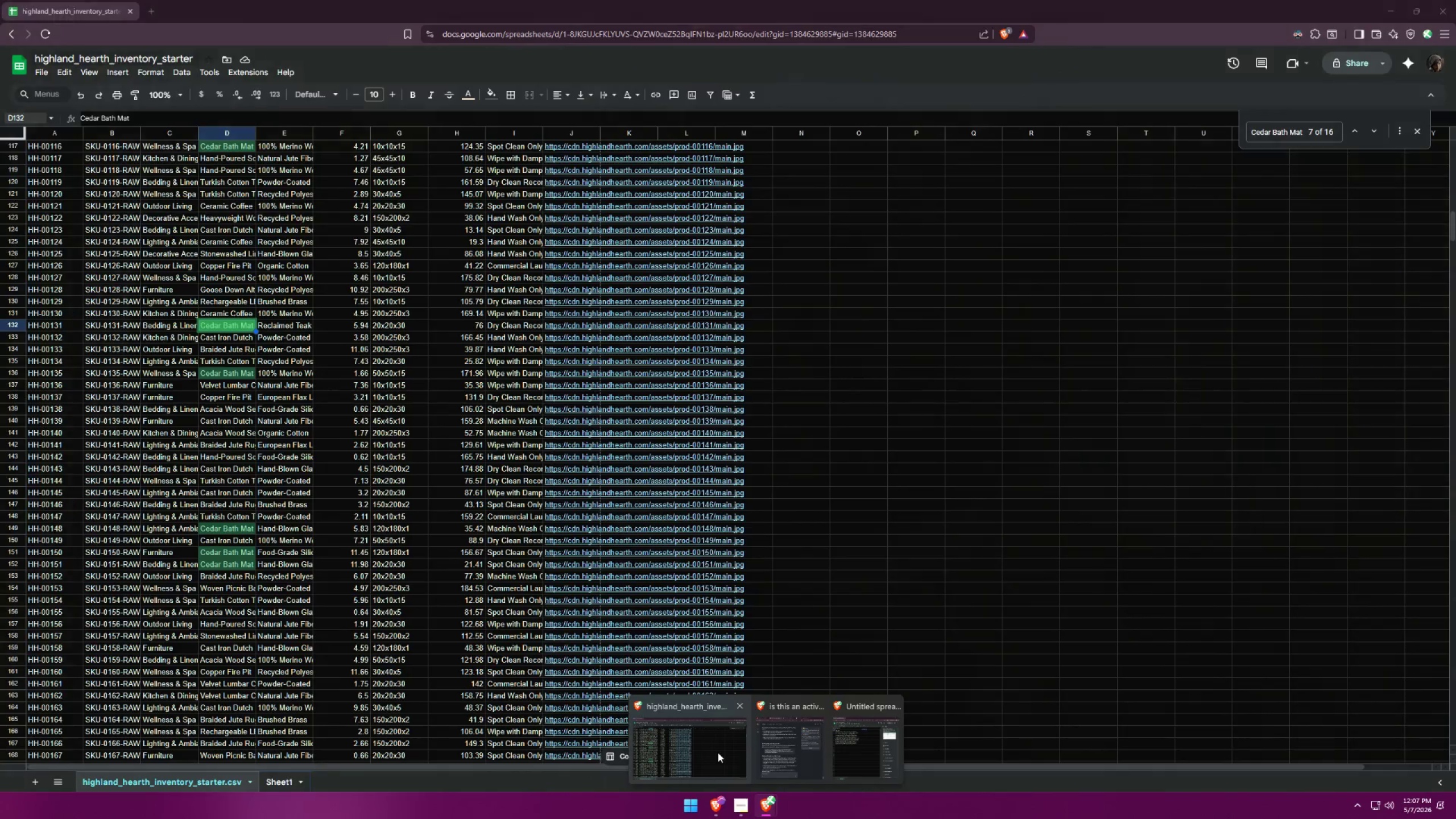 
wait(10.11)
 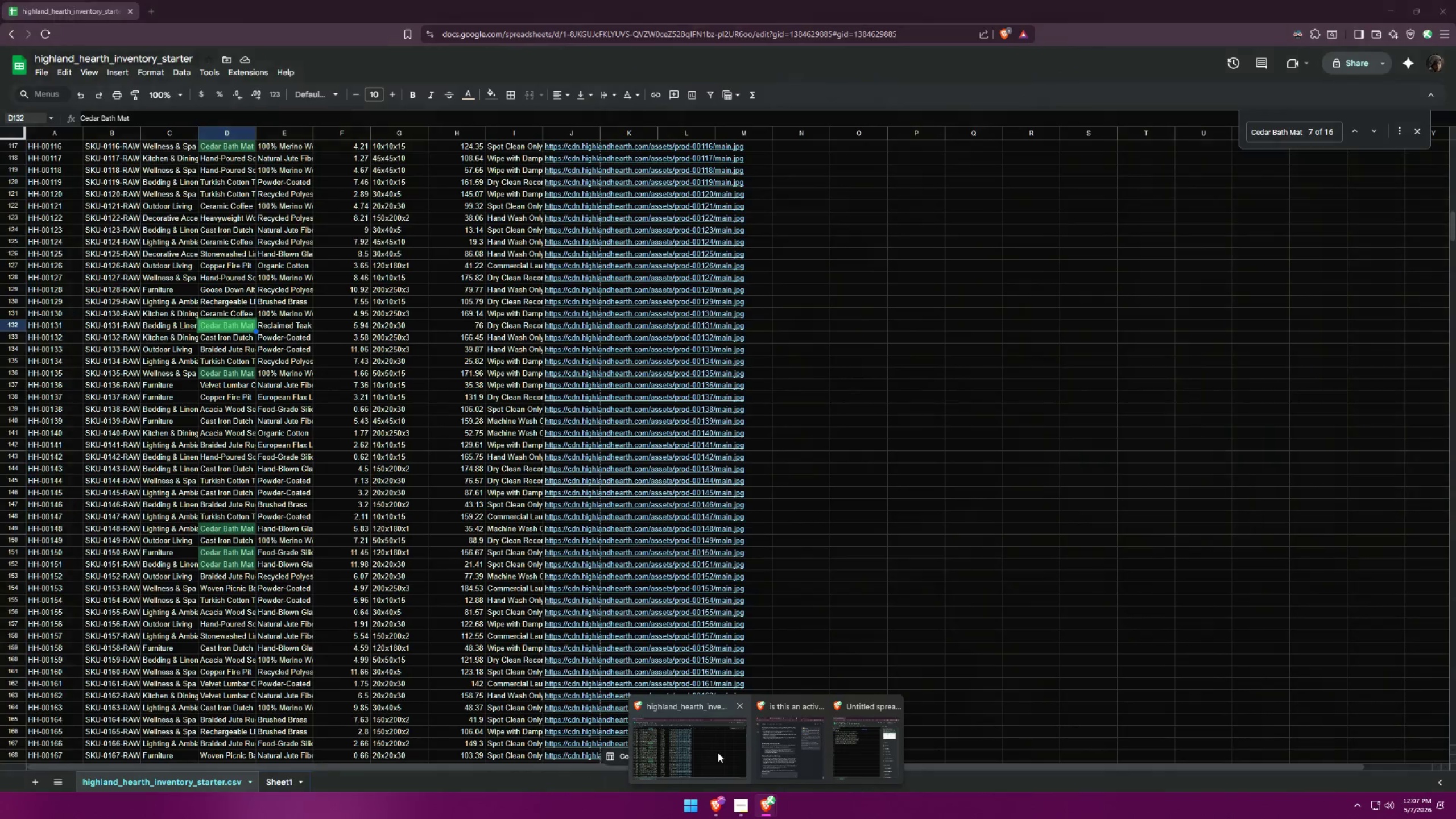 
left_click([816, 743])
 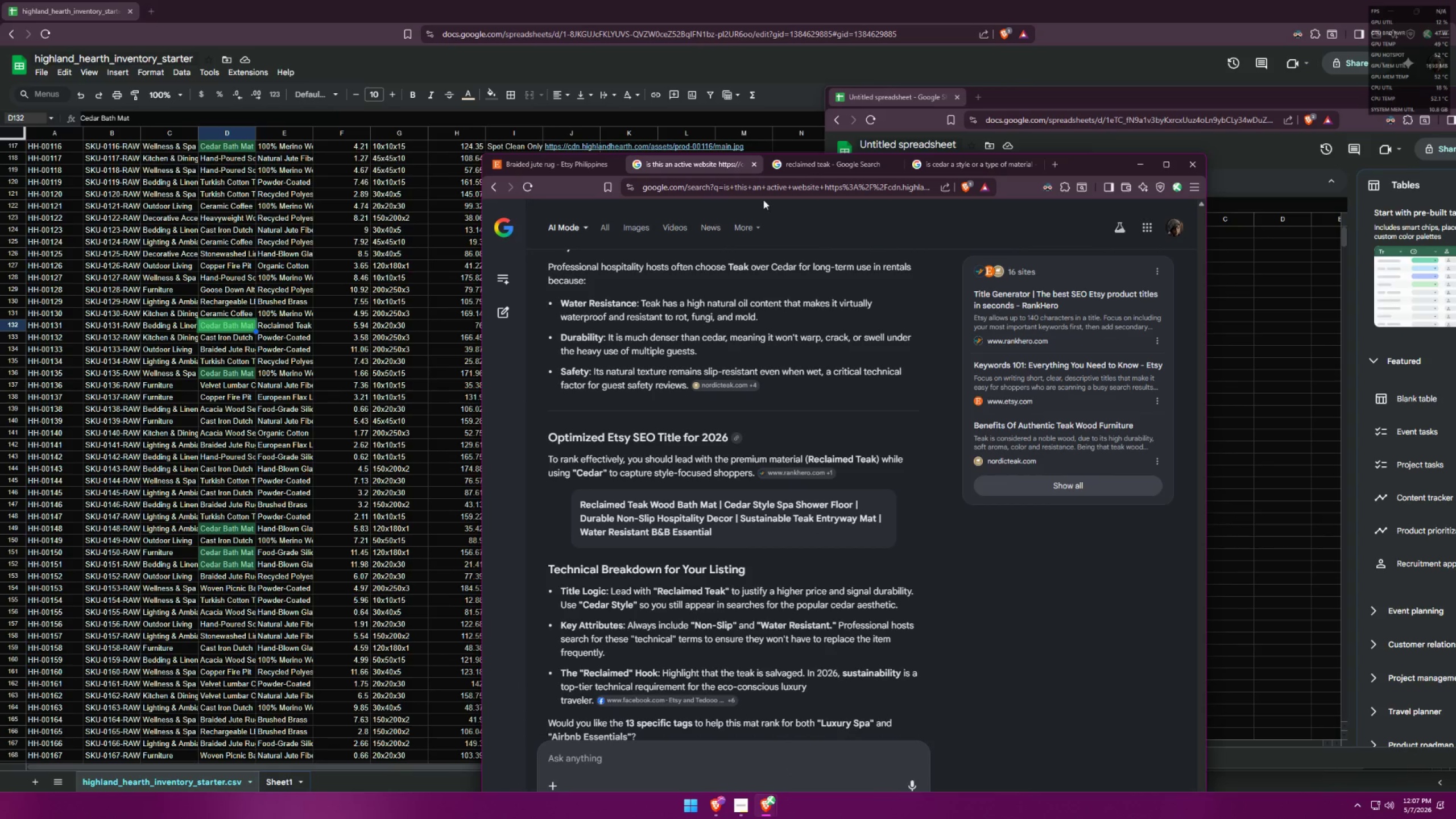 
left_click([813, 162])
 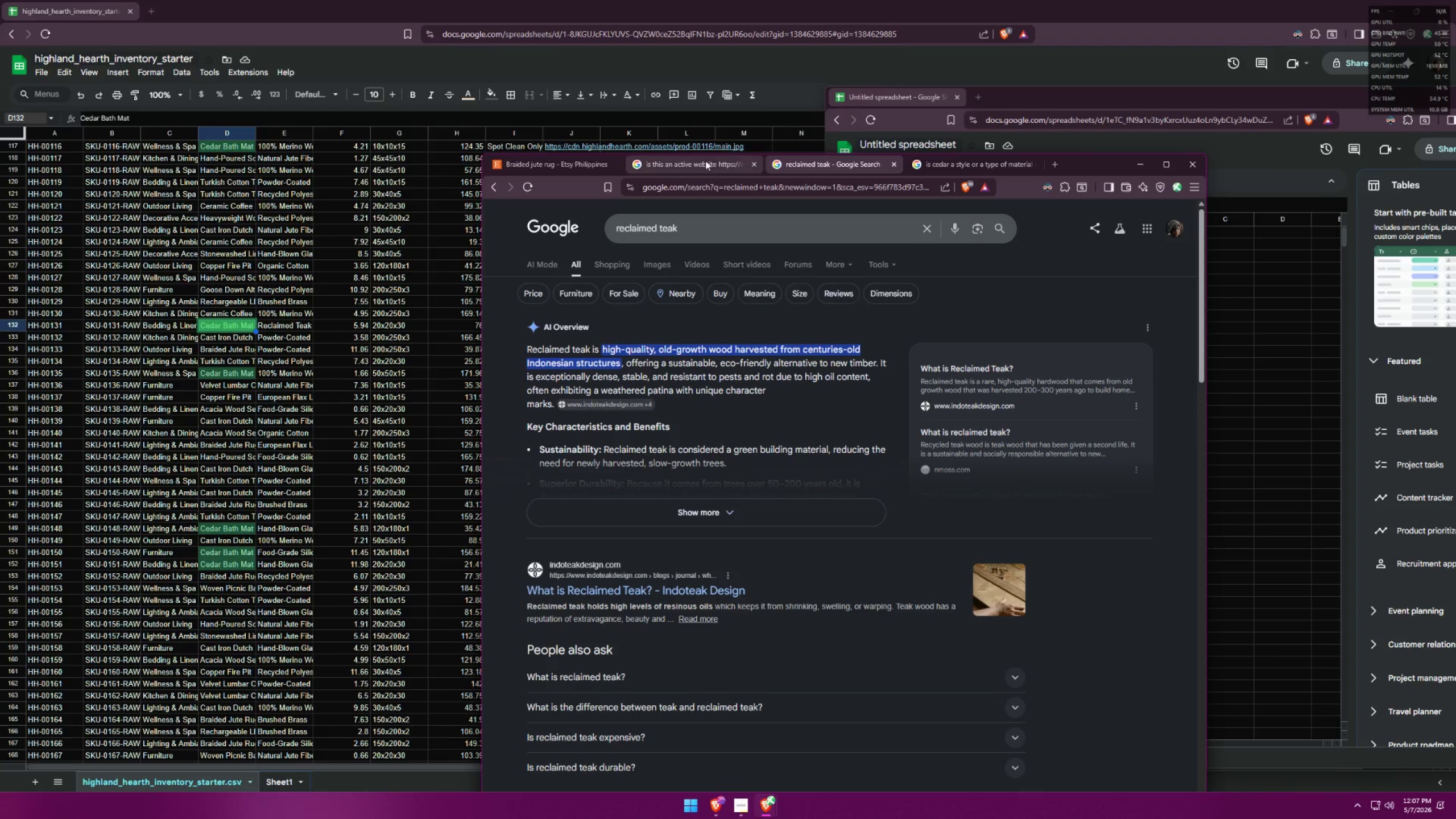 
left_click([694, 163])
 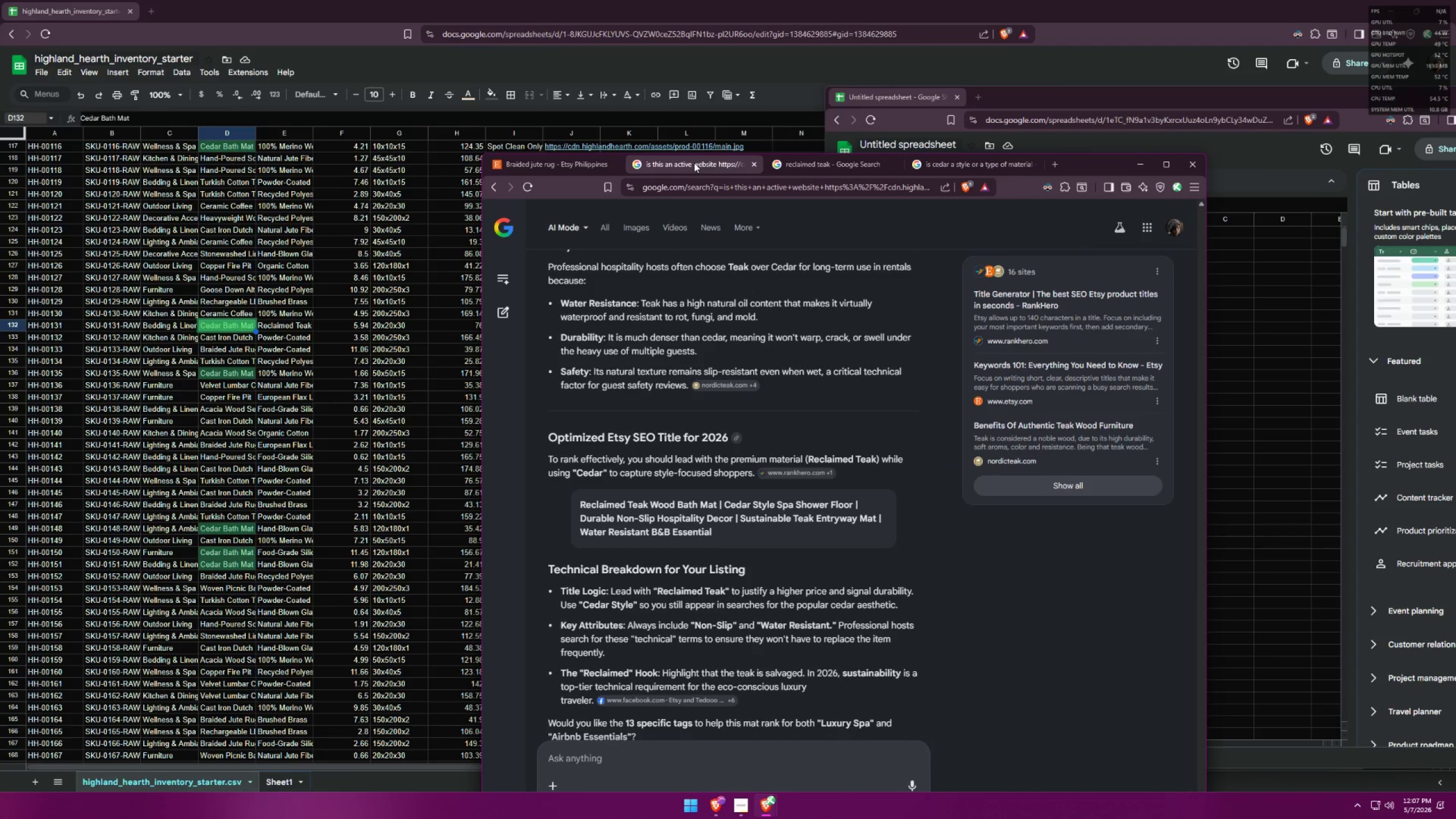 
left_click([1108, 141])
 